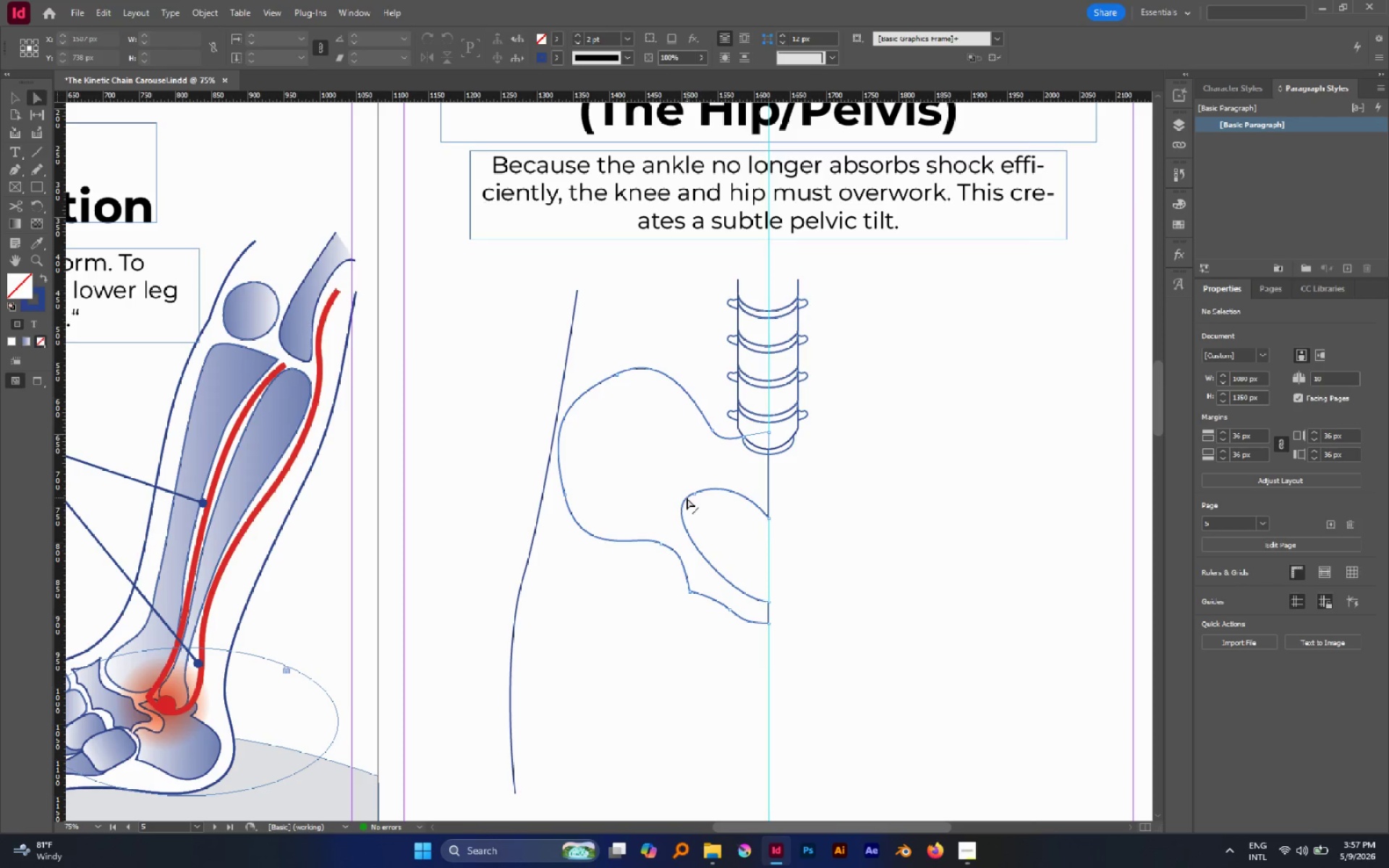 
key(V)
 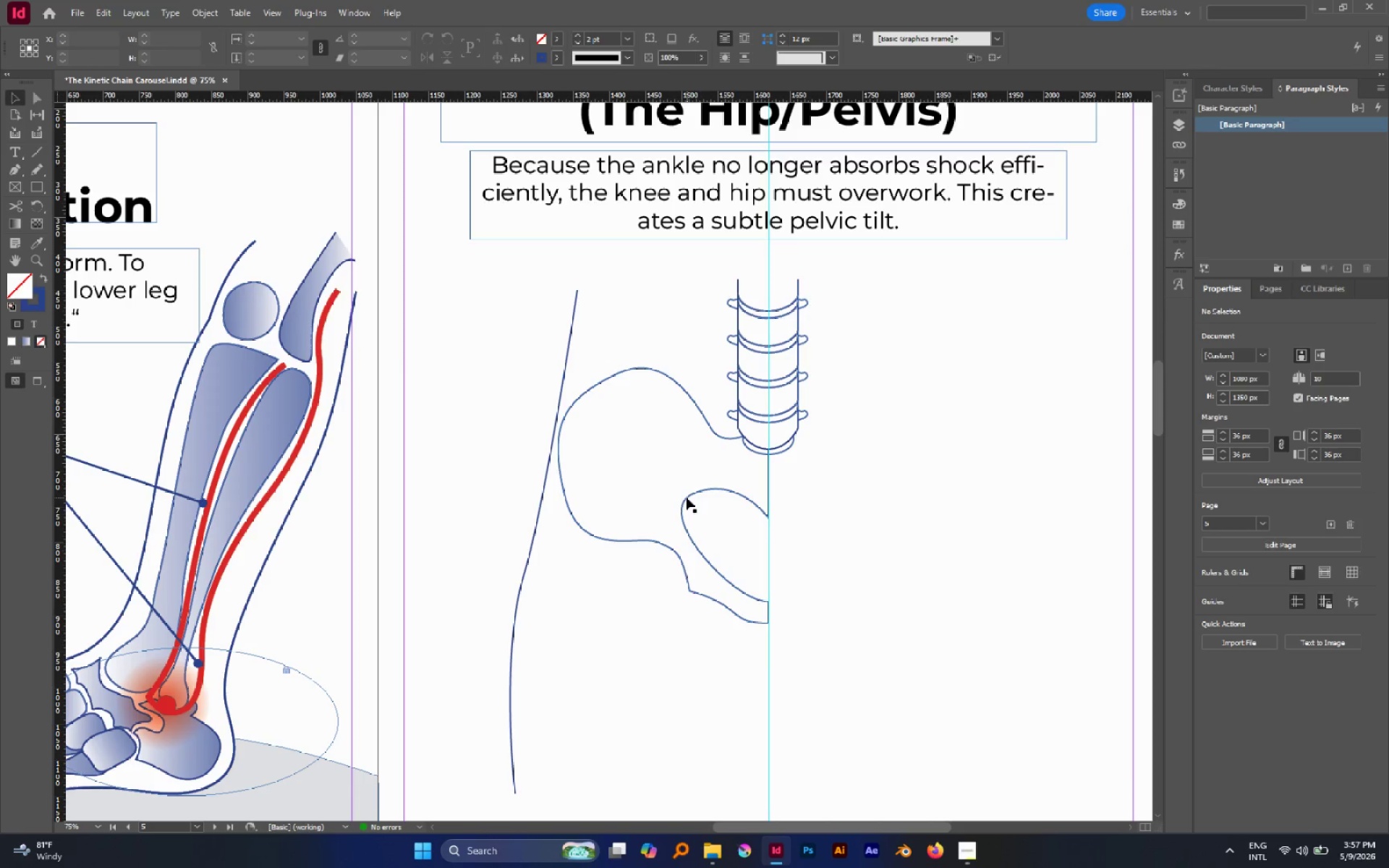 
left_click([687, 498])
 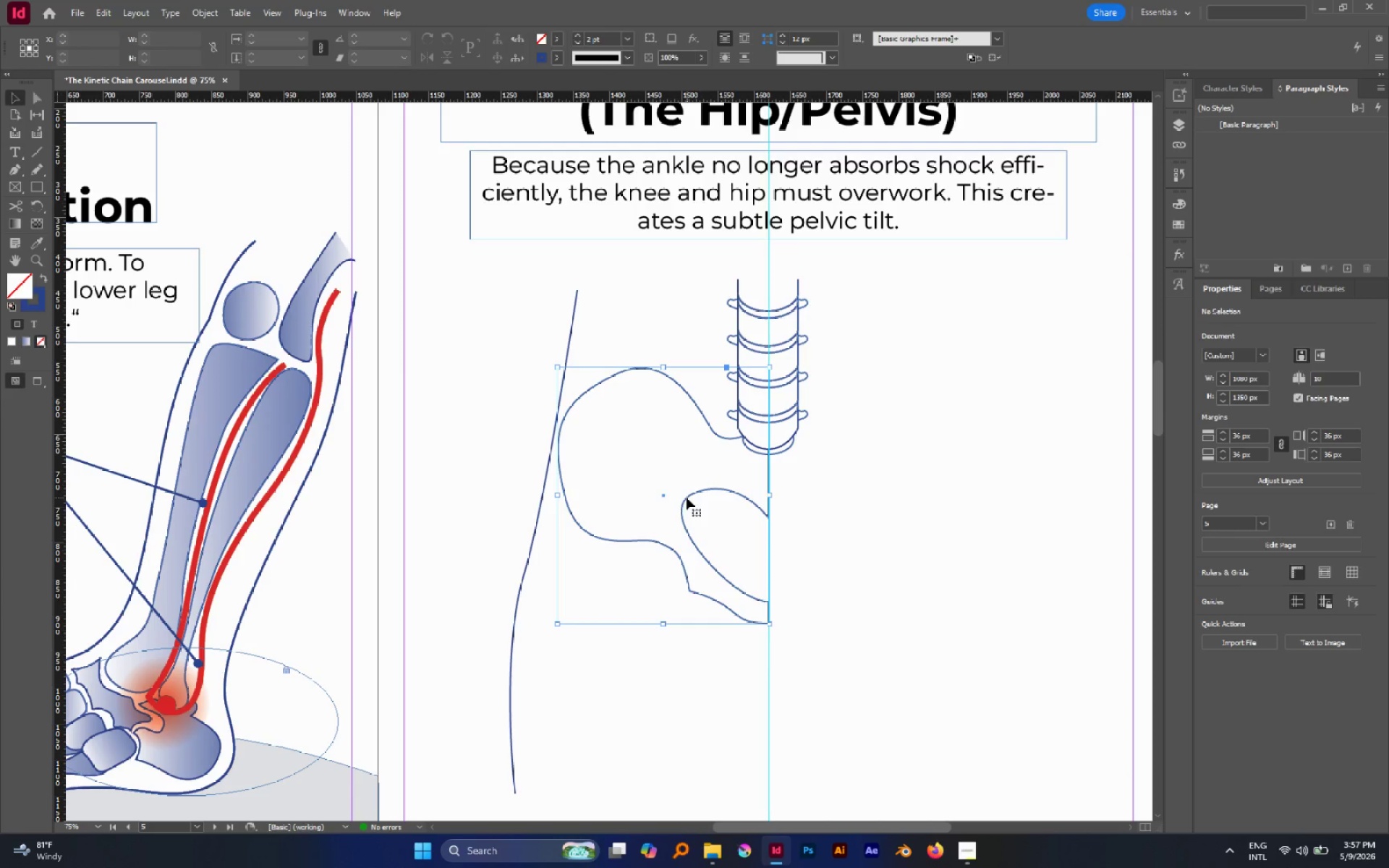 
hold_key(key=AltLeft, duration=0.86)
left_click_drag(start_coordinate=[687, 498], to_coordinate=[846, 519])
 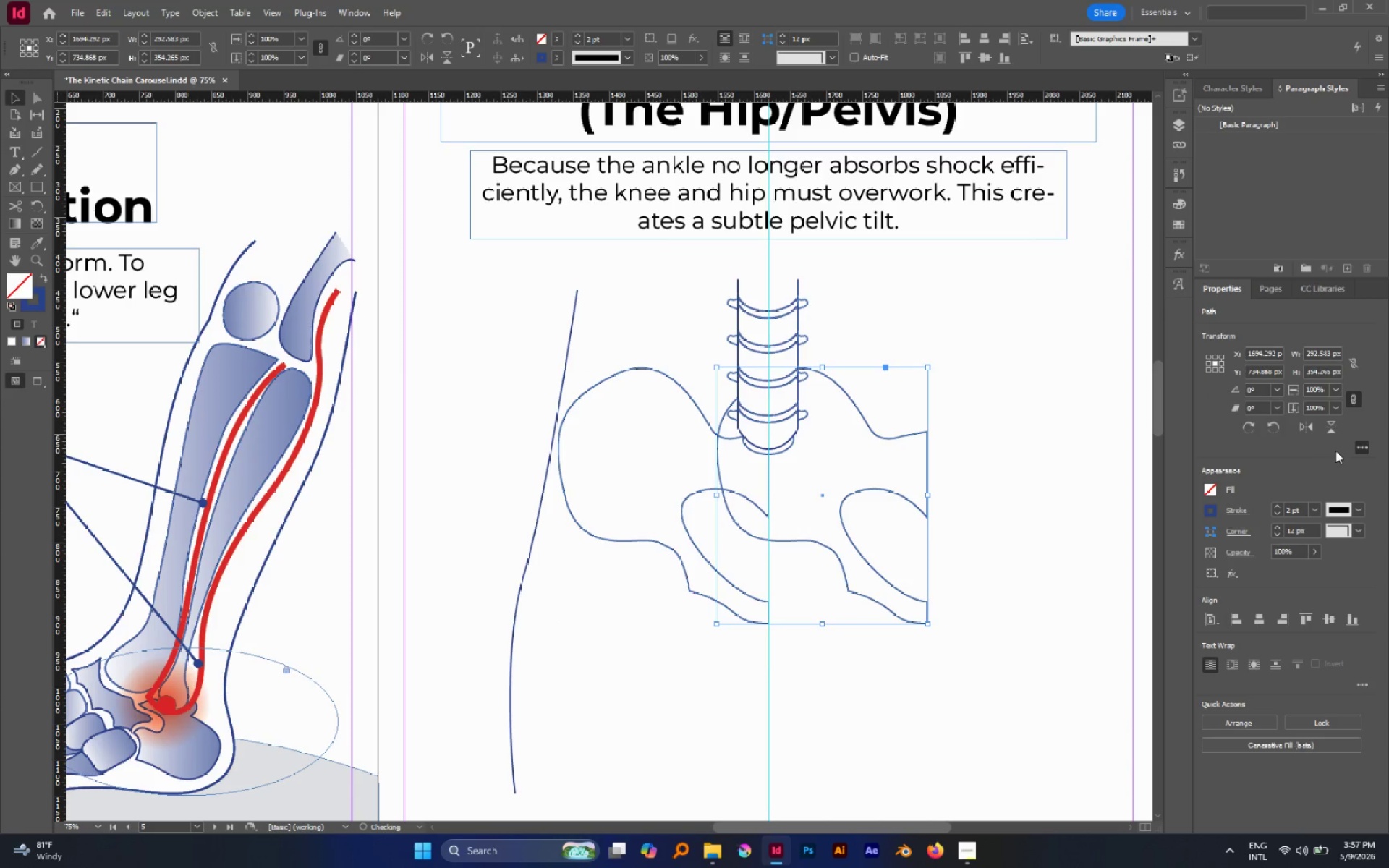 
hold_key(key=ShiftLeft, duration=0.53)
 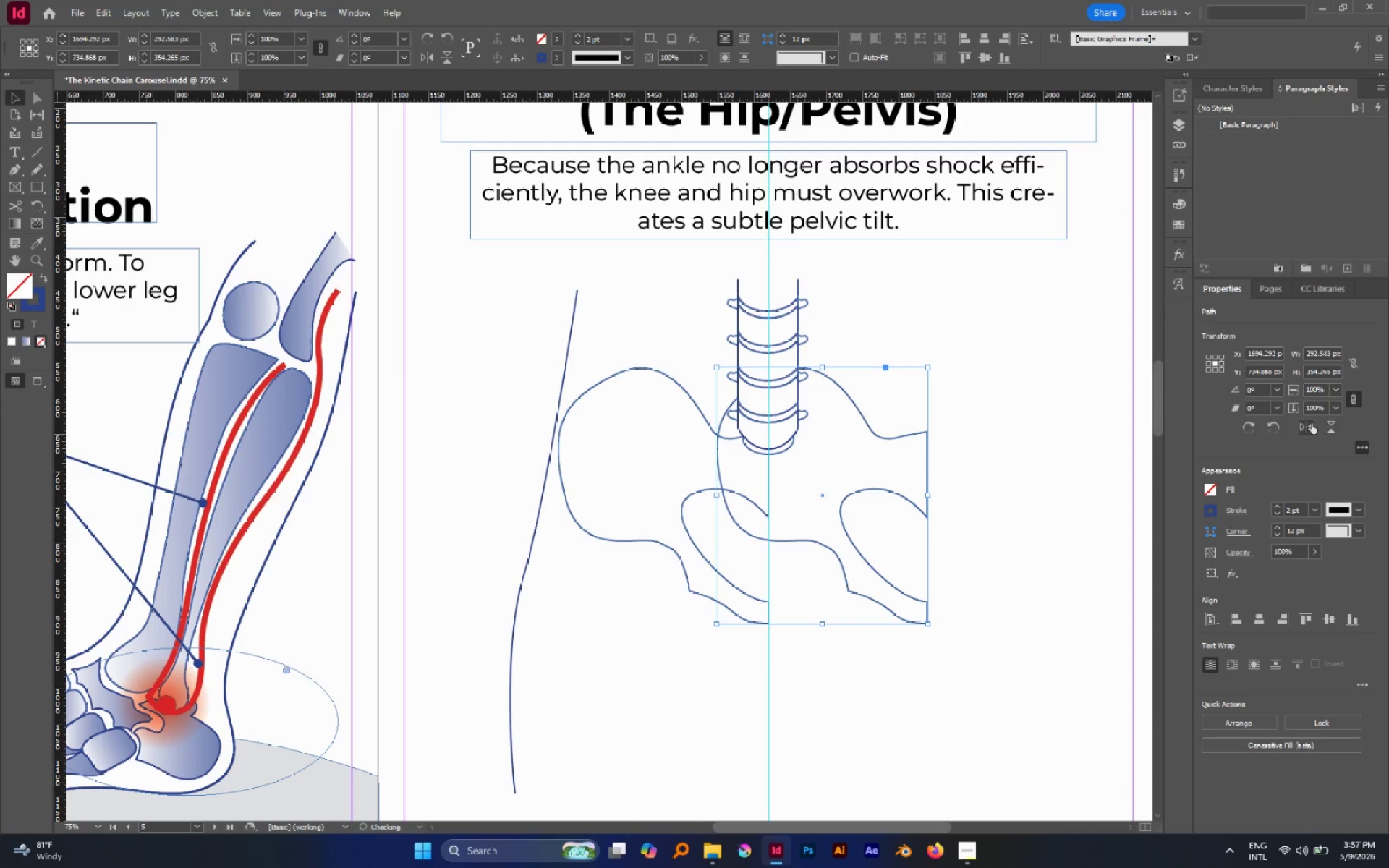 
left_click([1309, 423])
 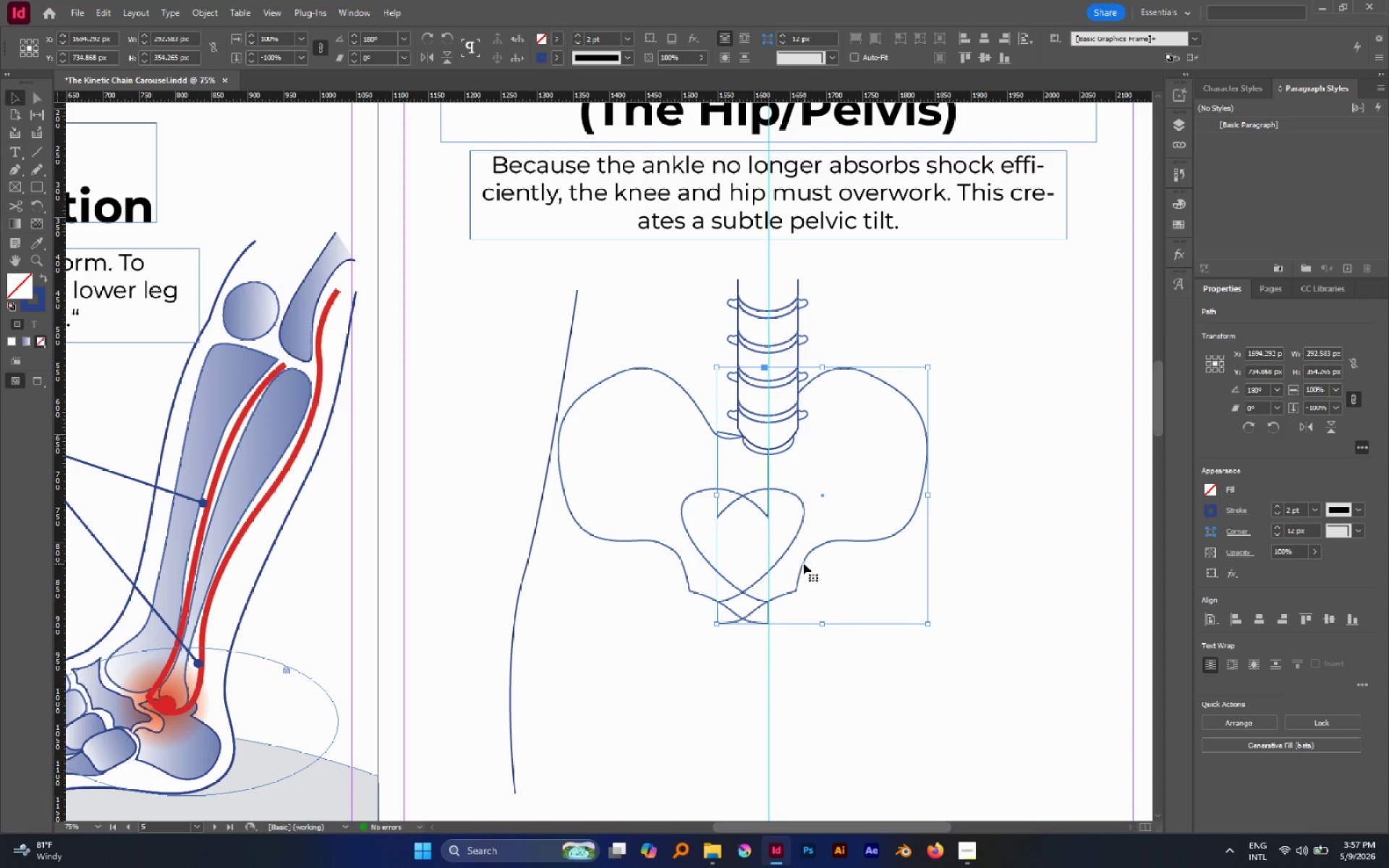 
left_click_drag(start_coordinate=[802, 562], to_coordinate=[852, 571])
 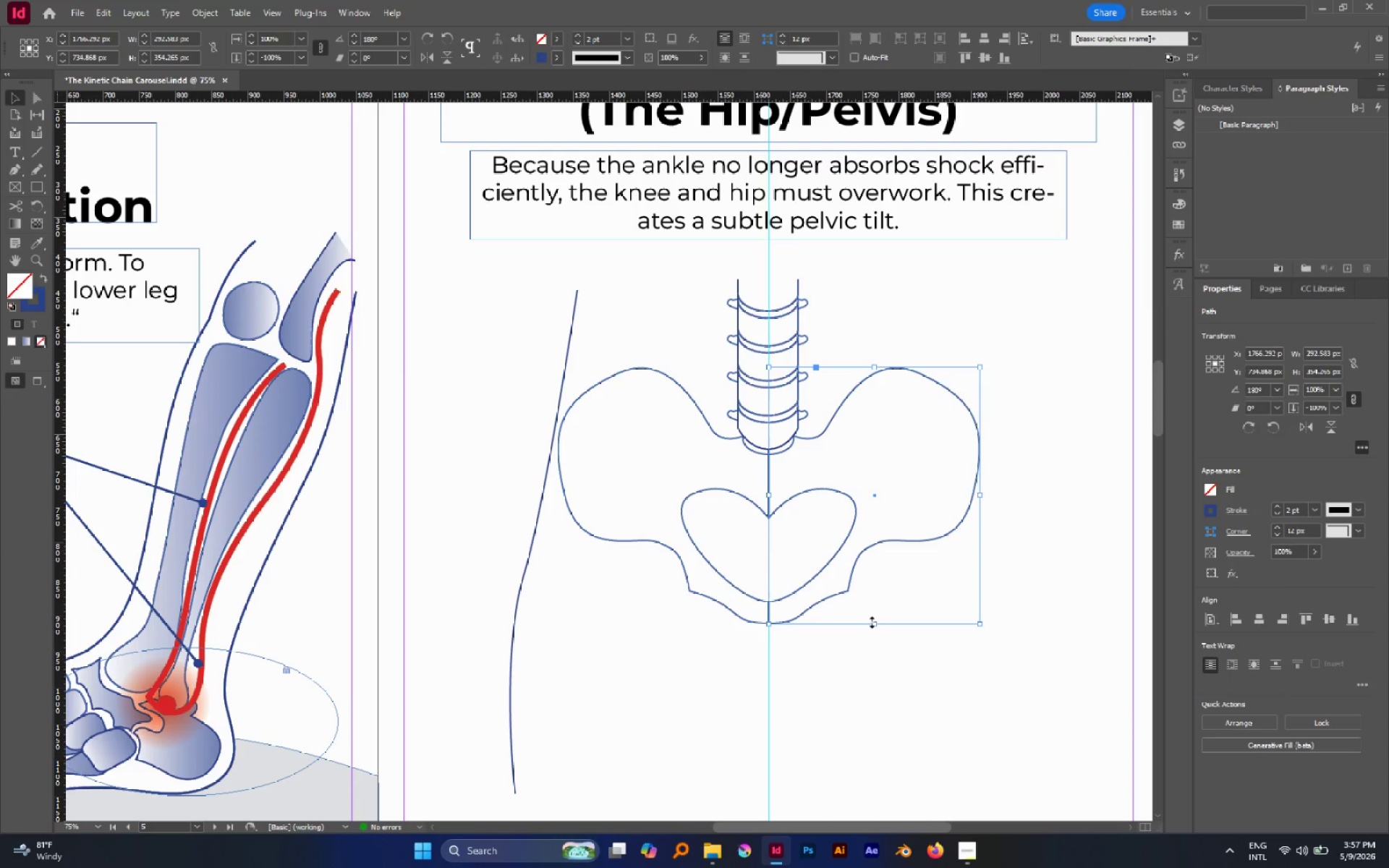 
hold_key(key=ShiftLeft, duration=2.09)
 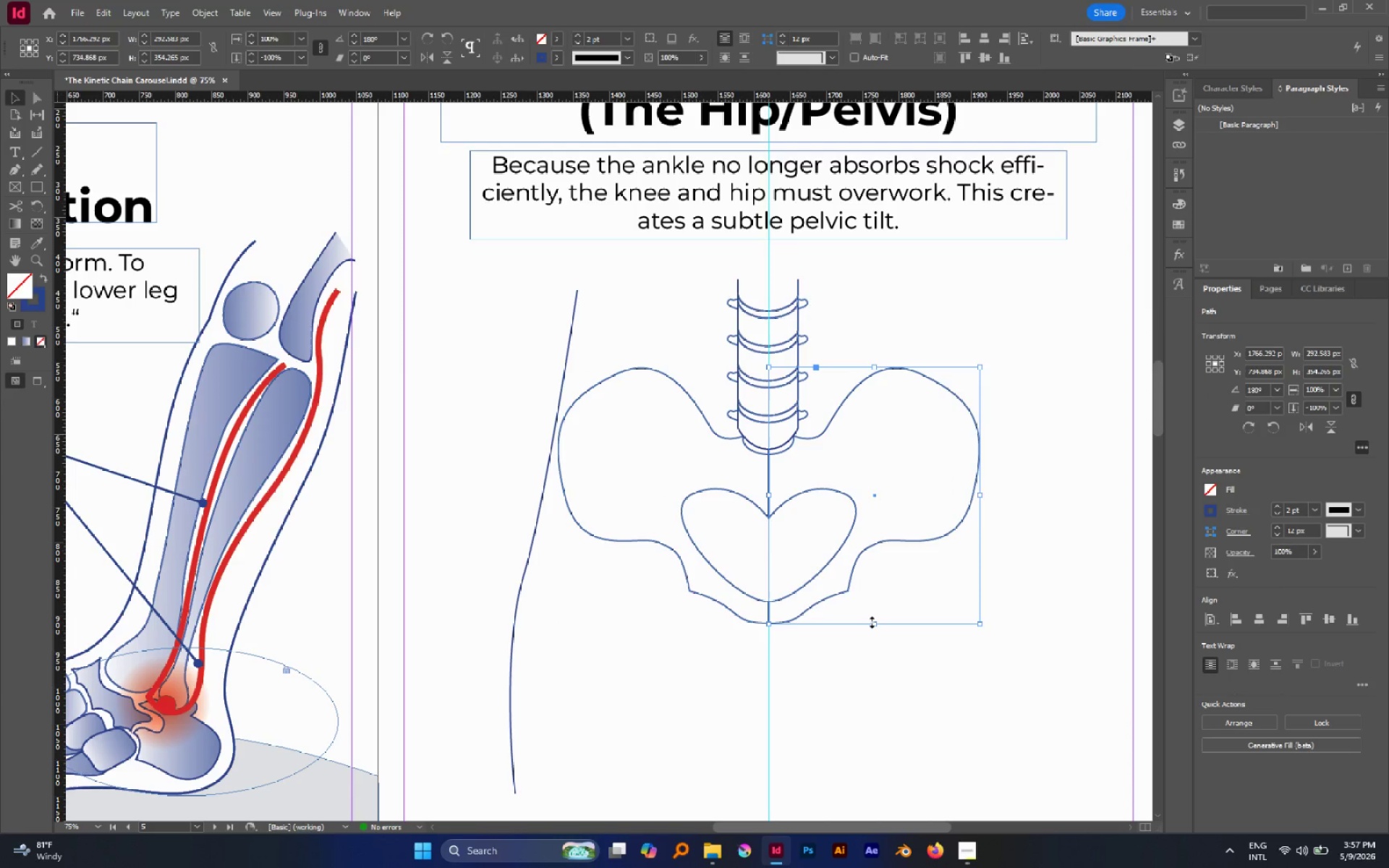 
left_click([872, 622])
 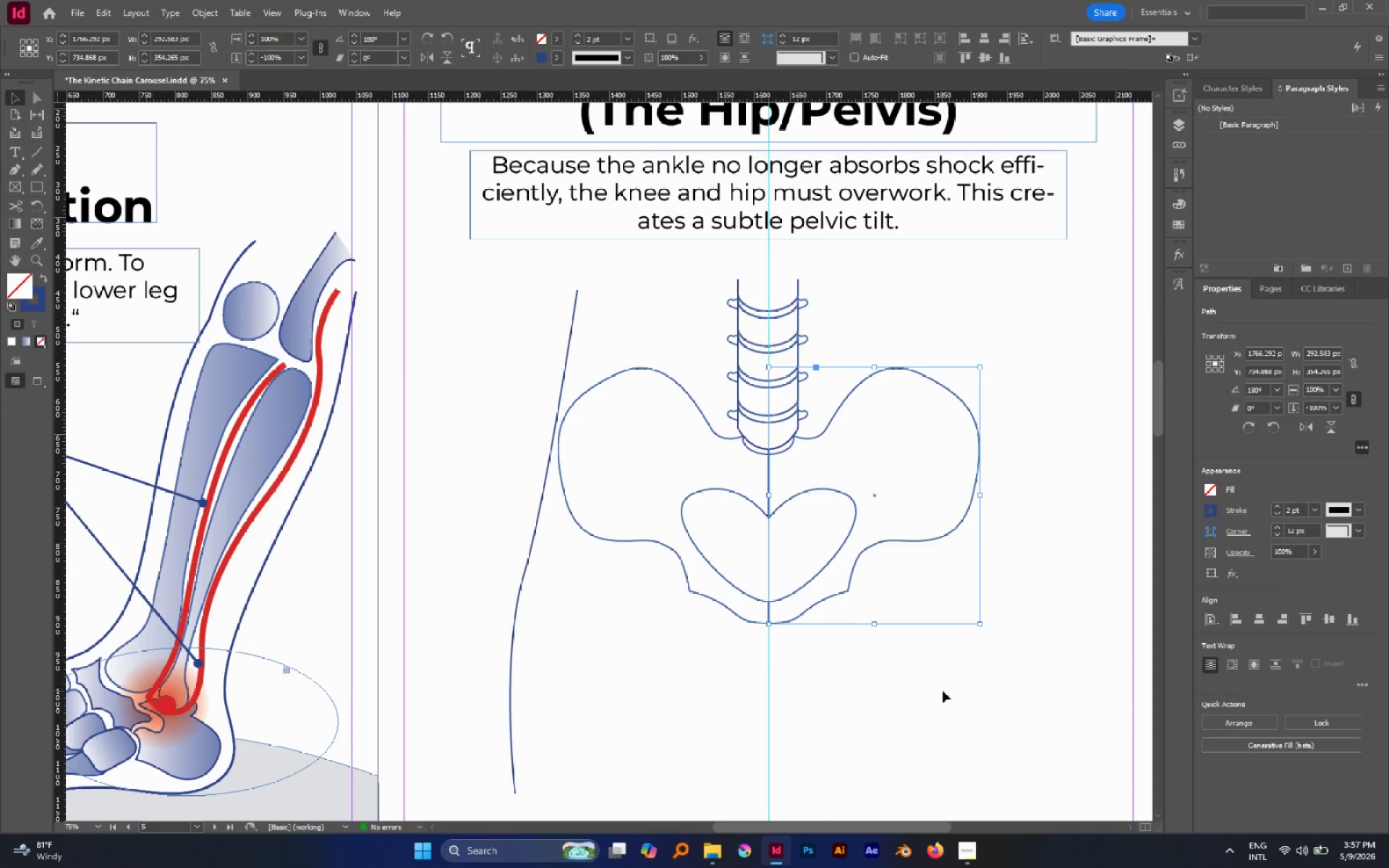 
left_click([943, 691])
 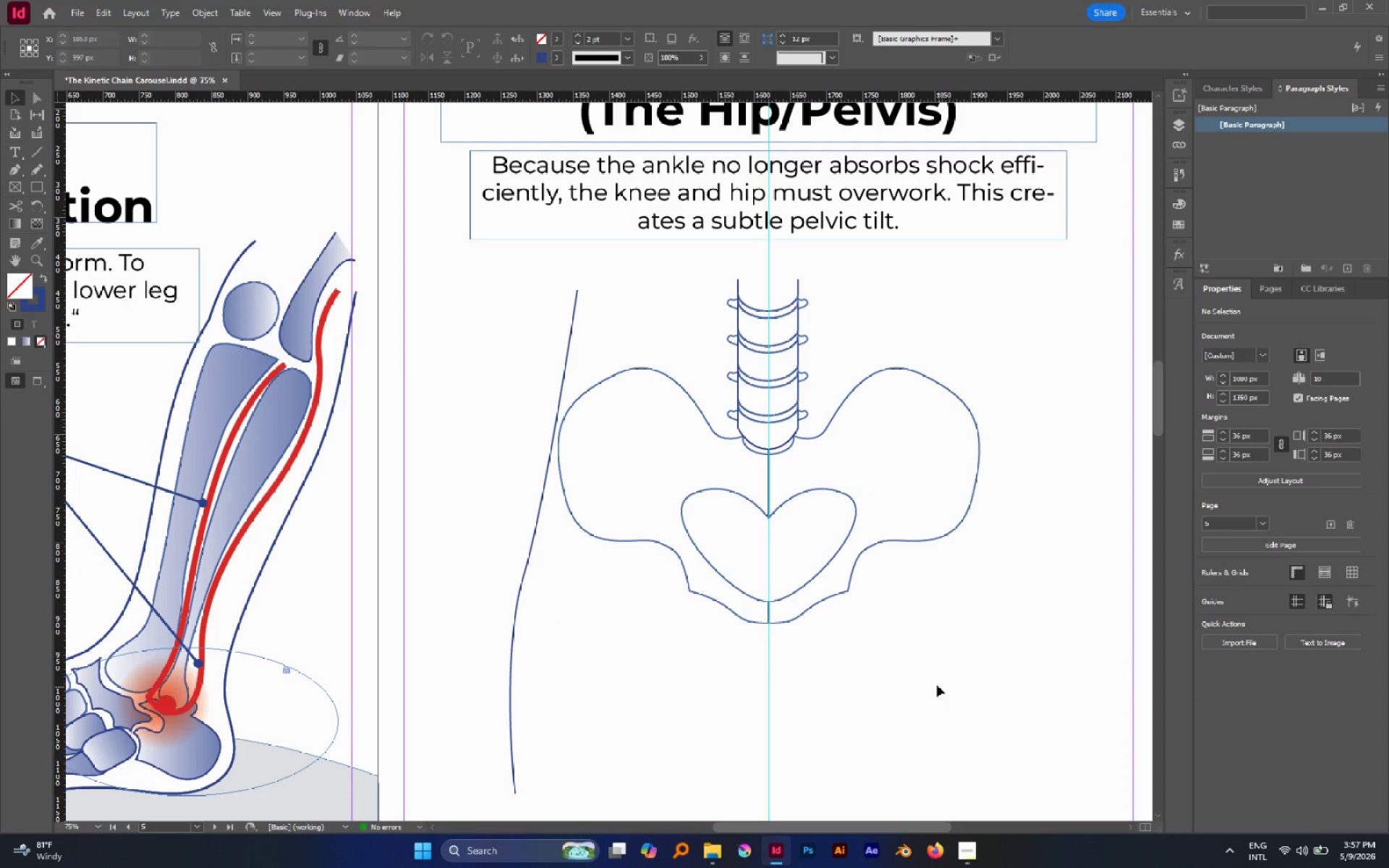 
left_click_drag(start_coordinate=[937, 685], to_coordinate=[700, 568])
 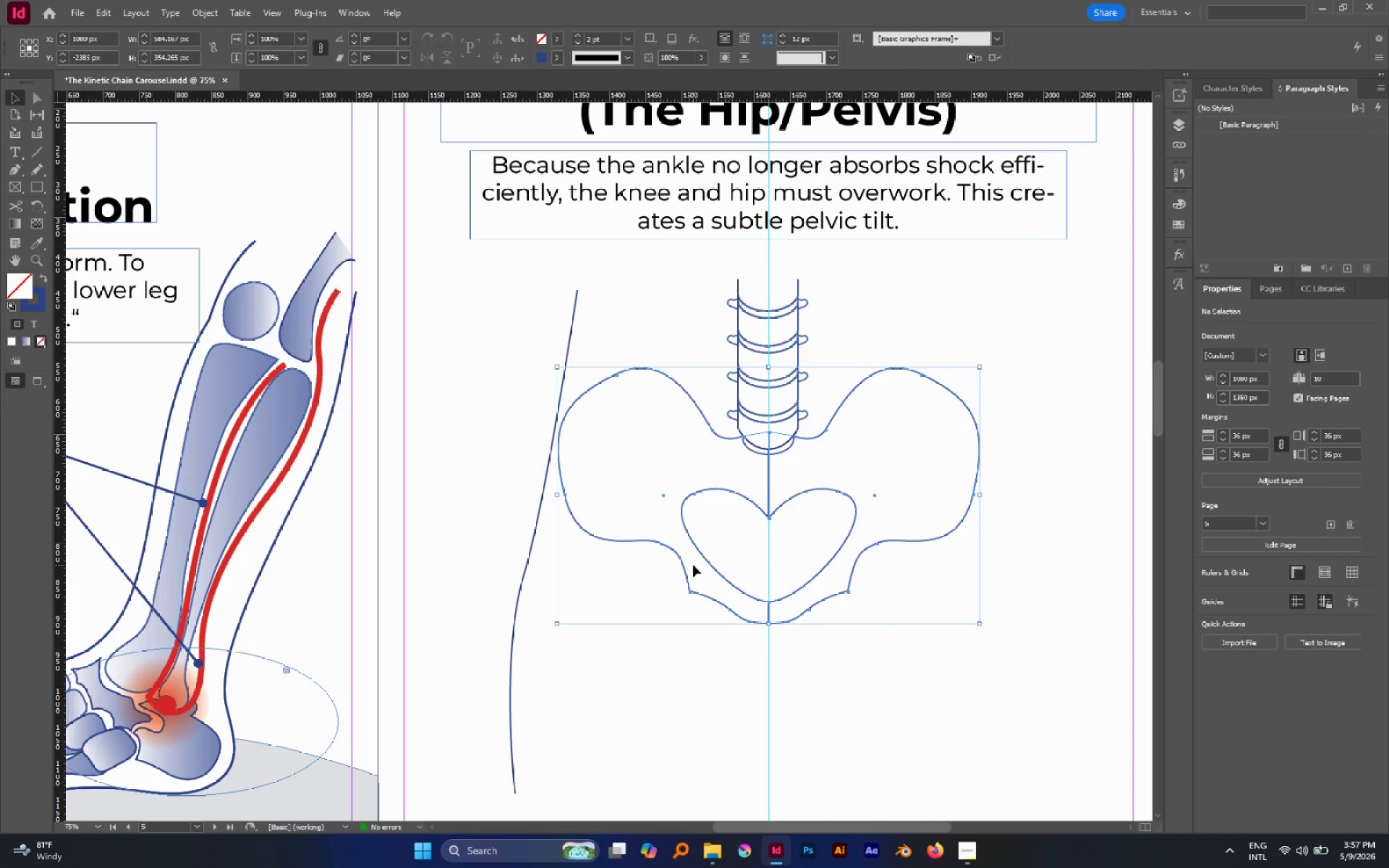 
key(Control+Shift+BracketLeft)
 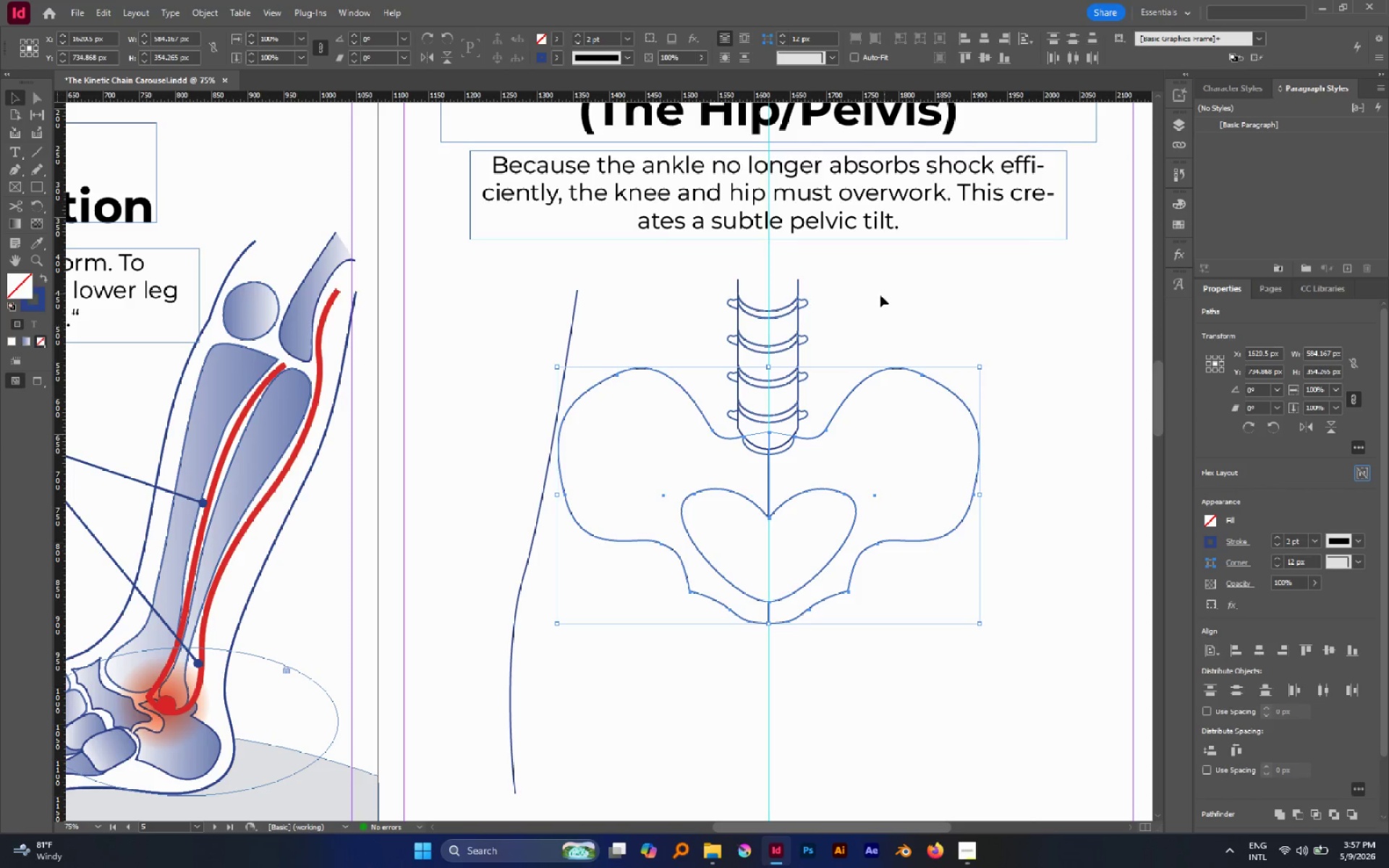 
left_click([883, 304])
 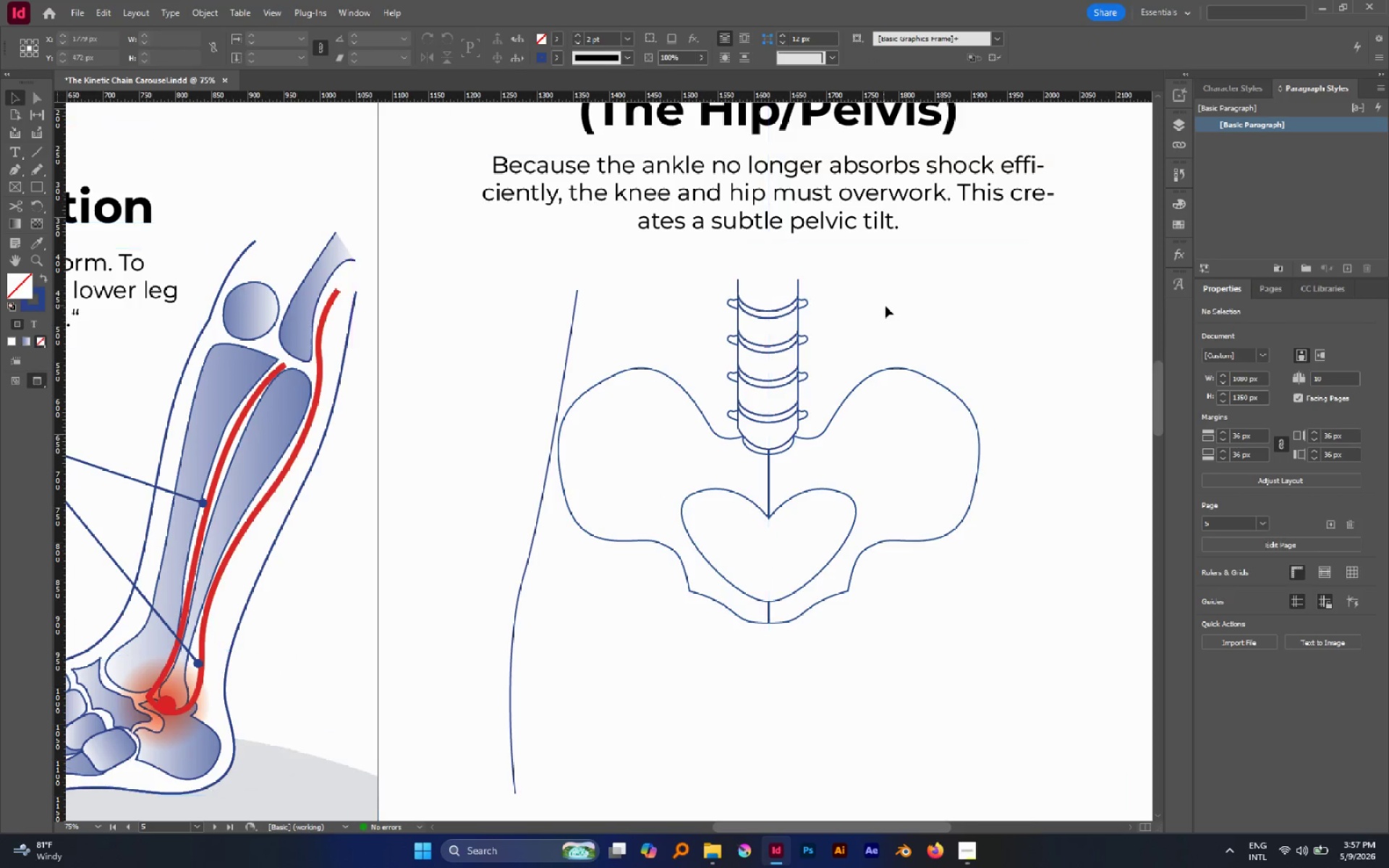 
key(W)
 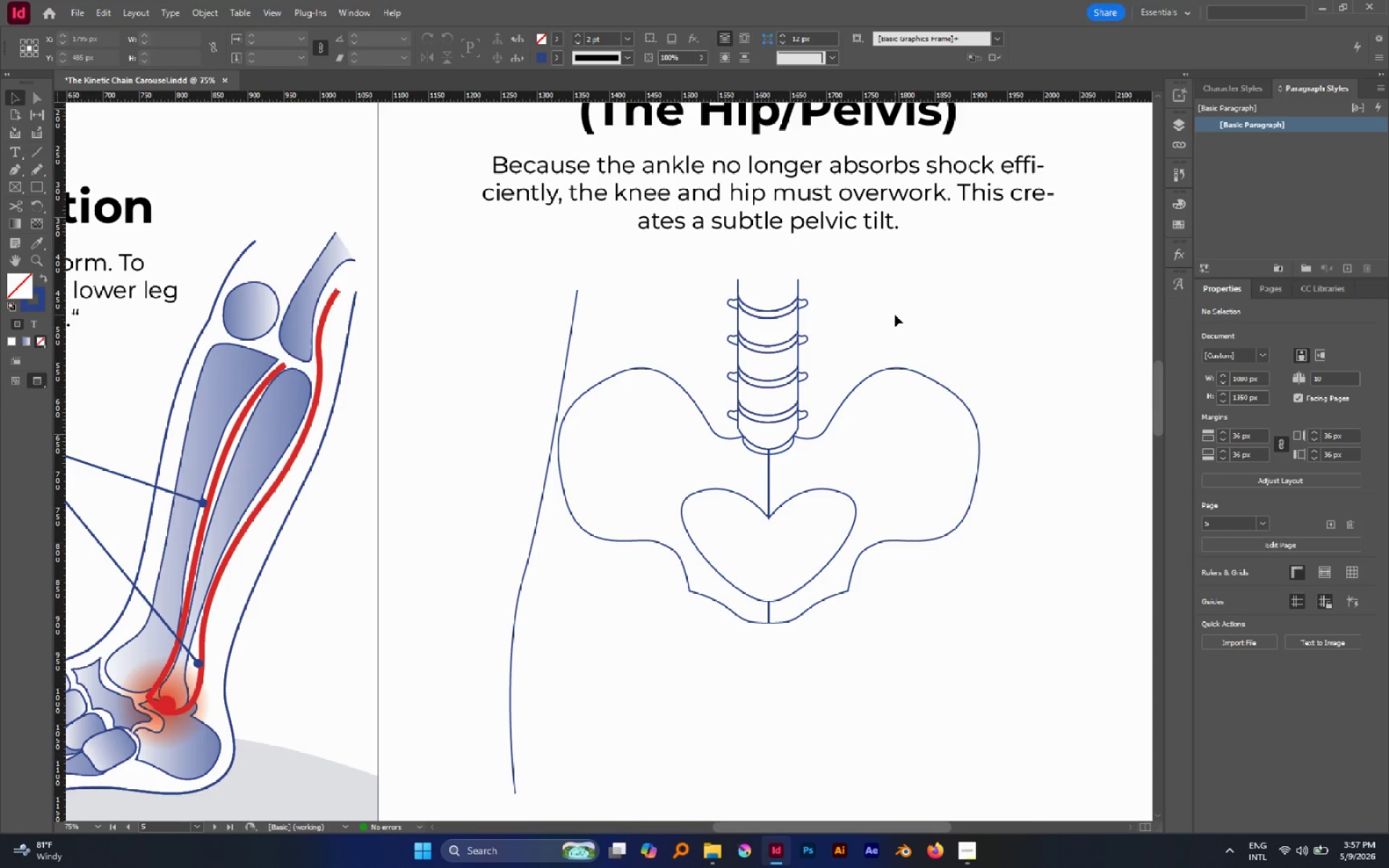 
wait(6.52)
 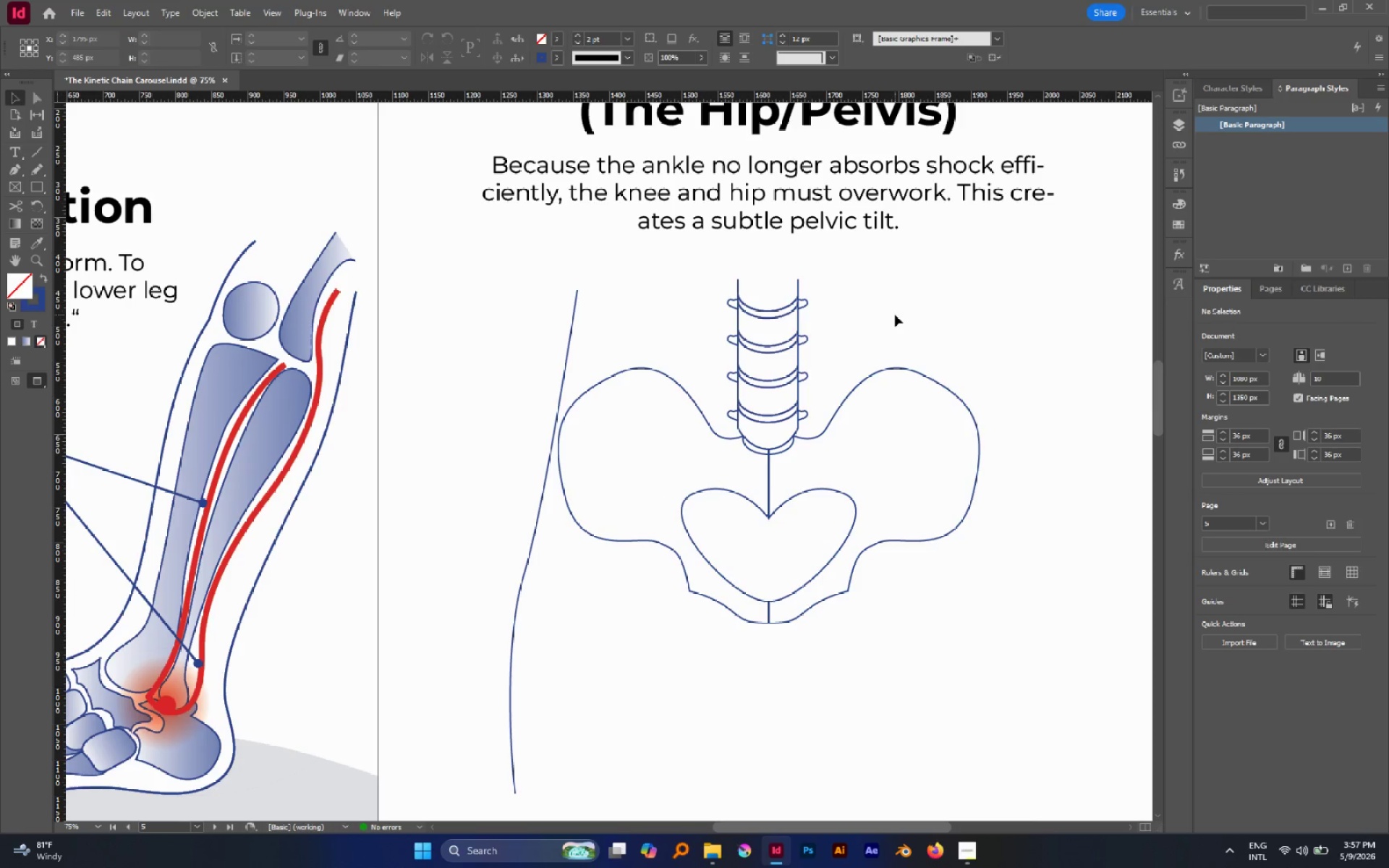 
key(A)
 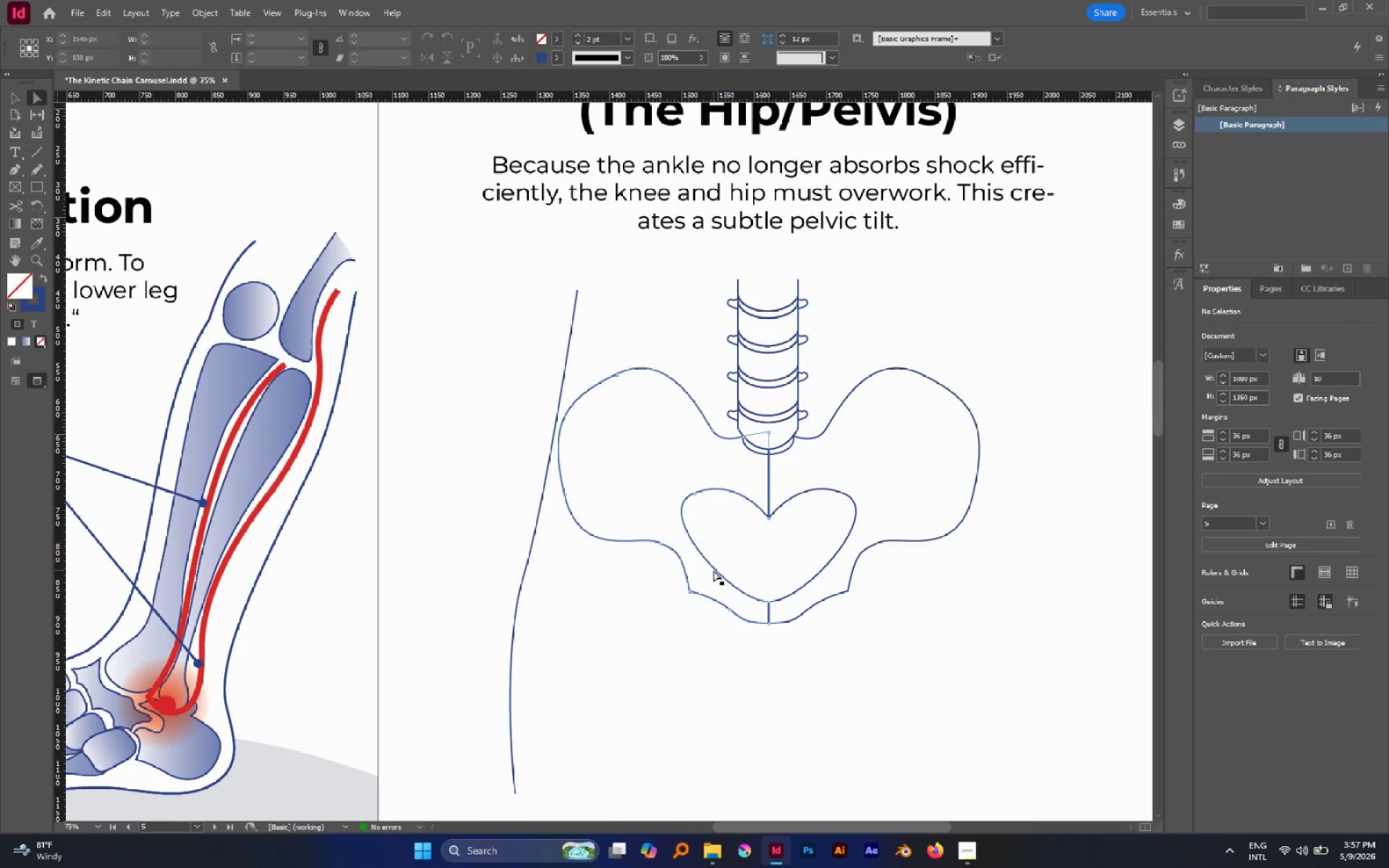 
left_click([713, 570])
 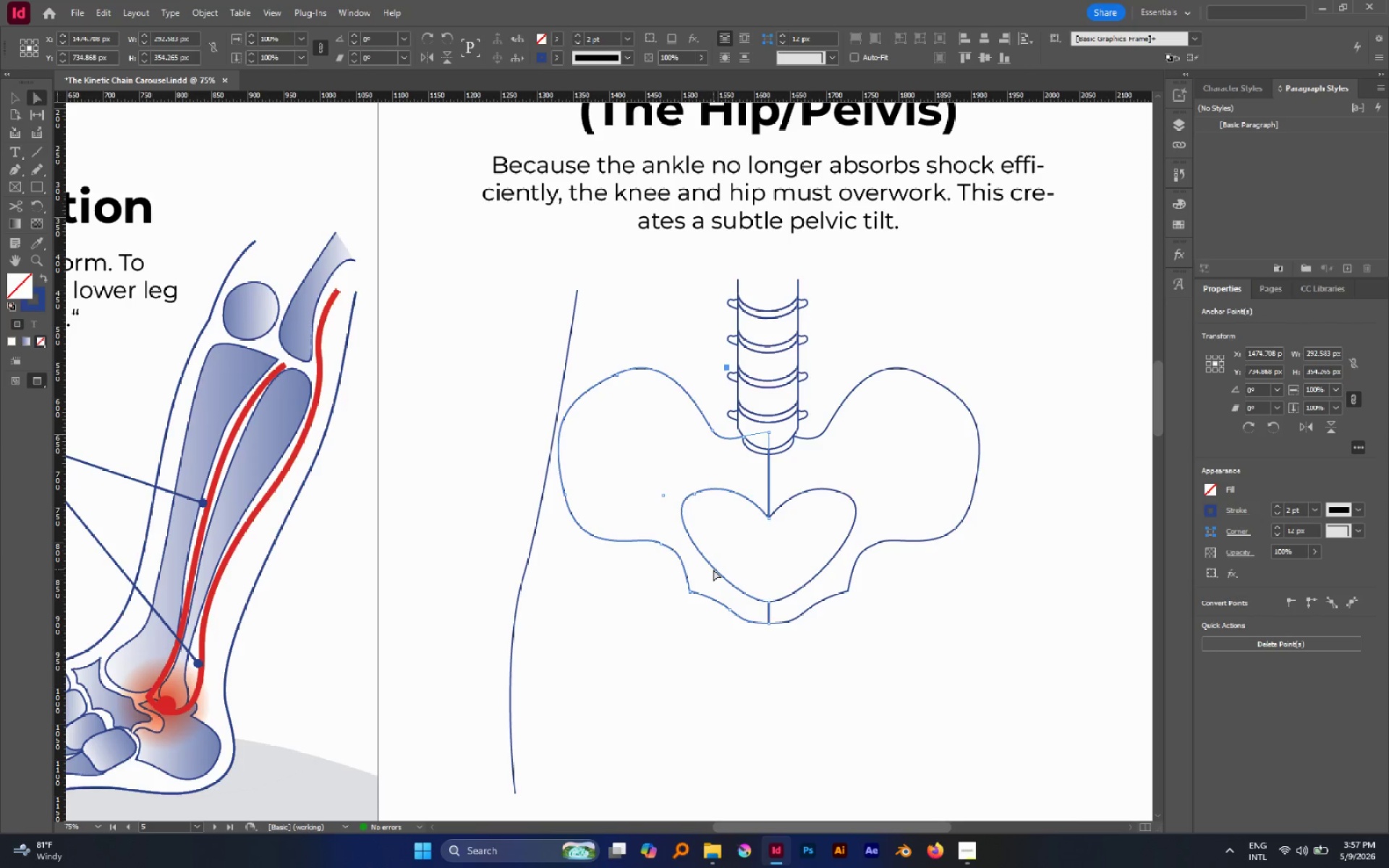 
key(P)
 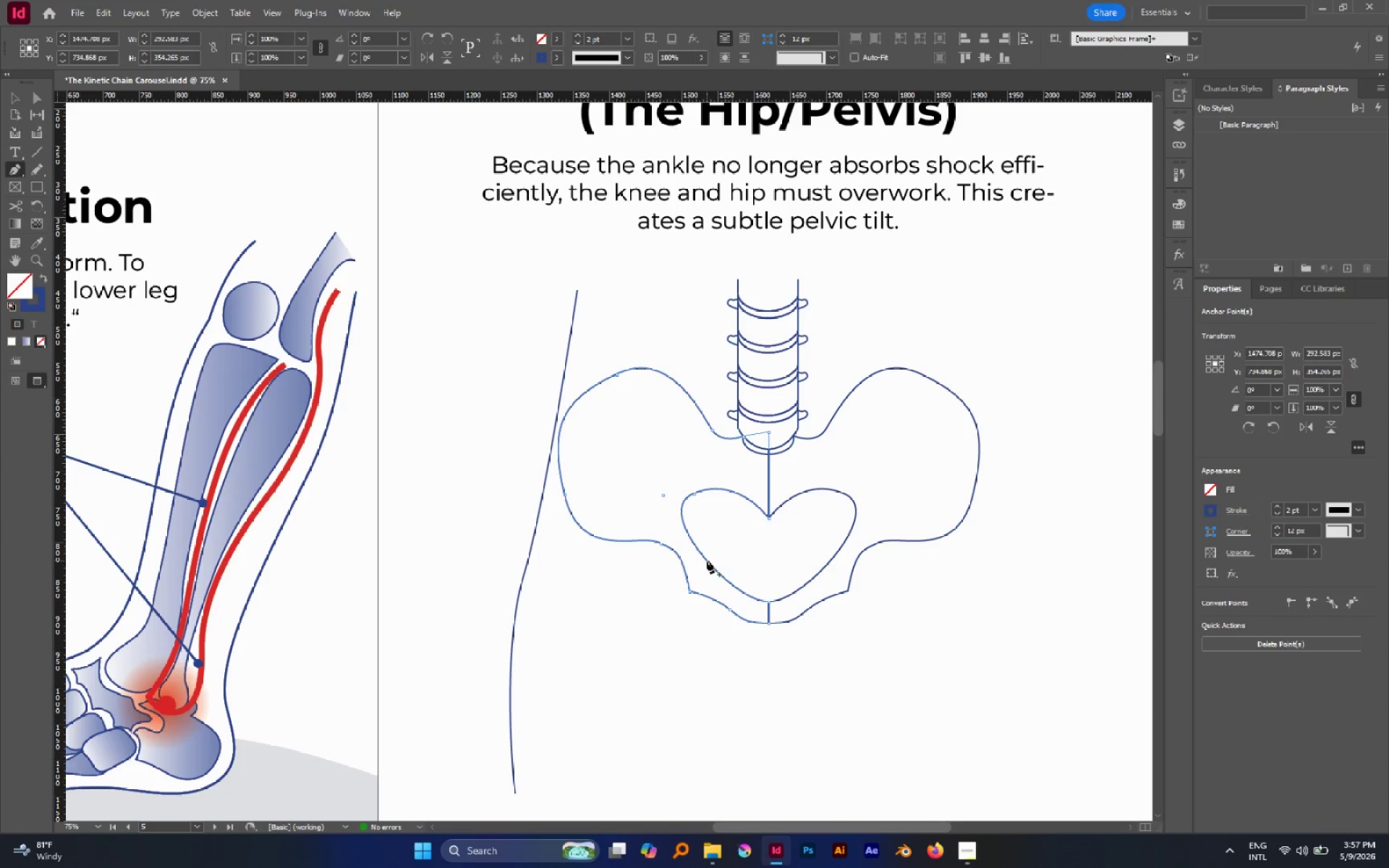 
left_click([707, 561])
 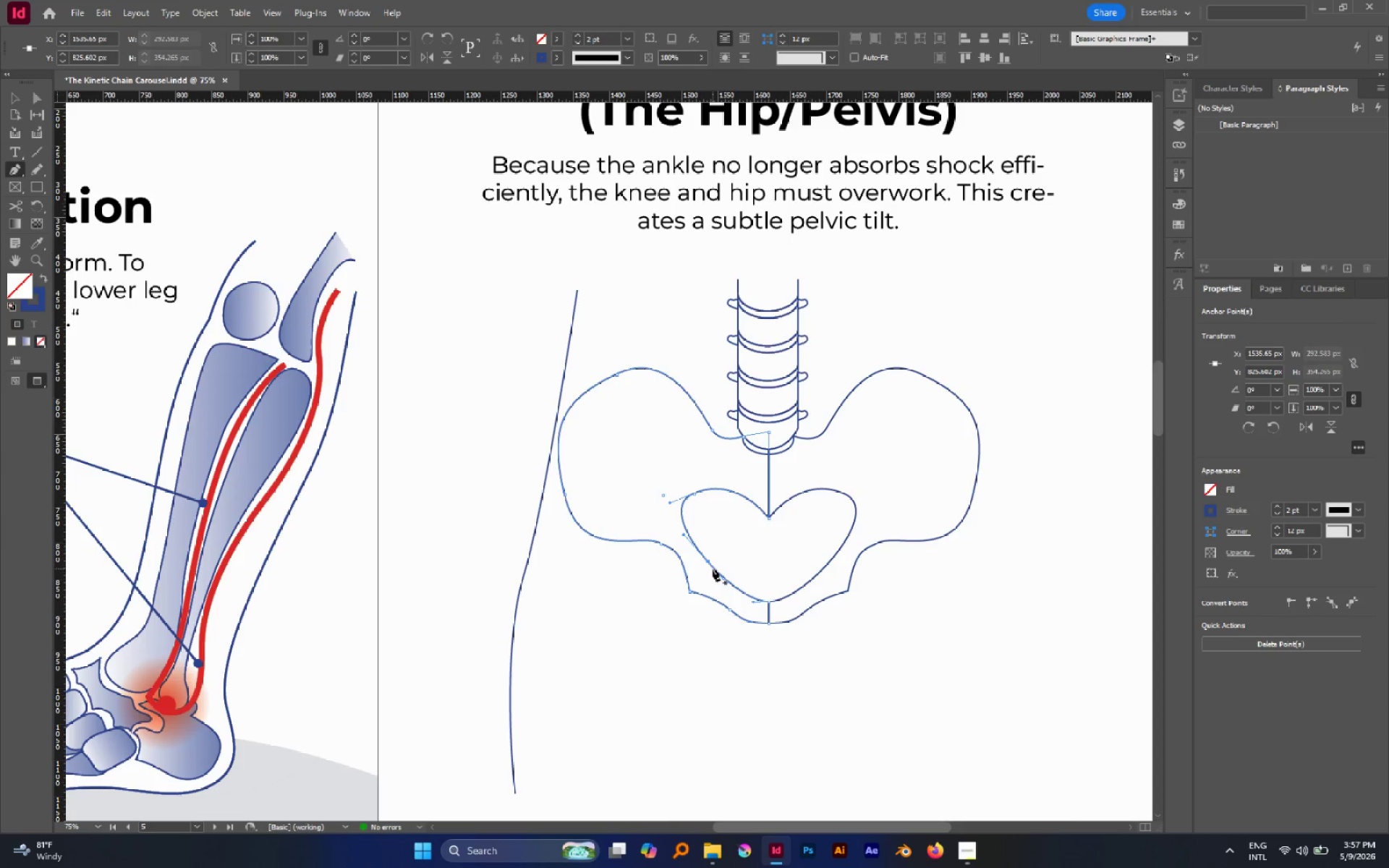 
left_click([713, 569])
 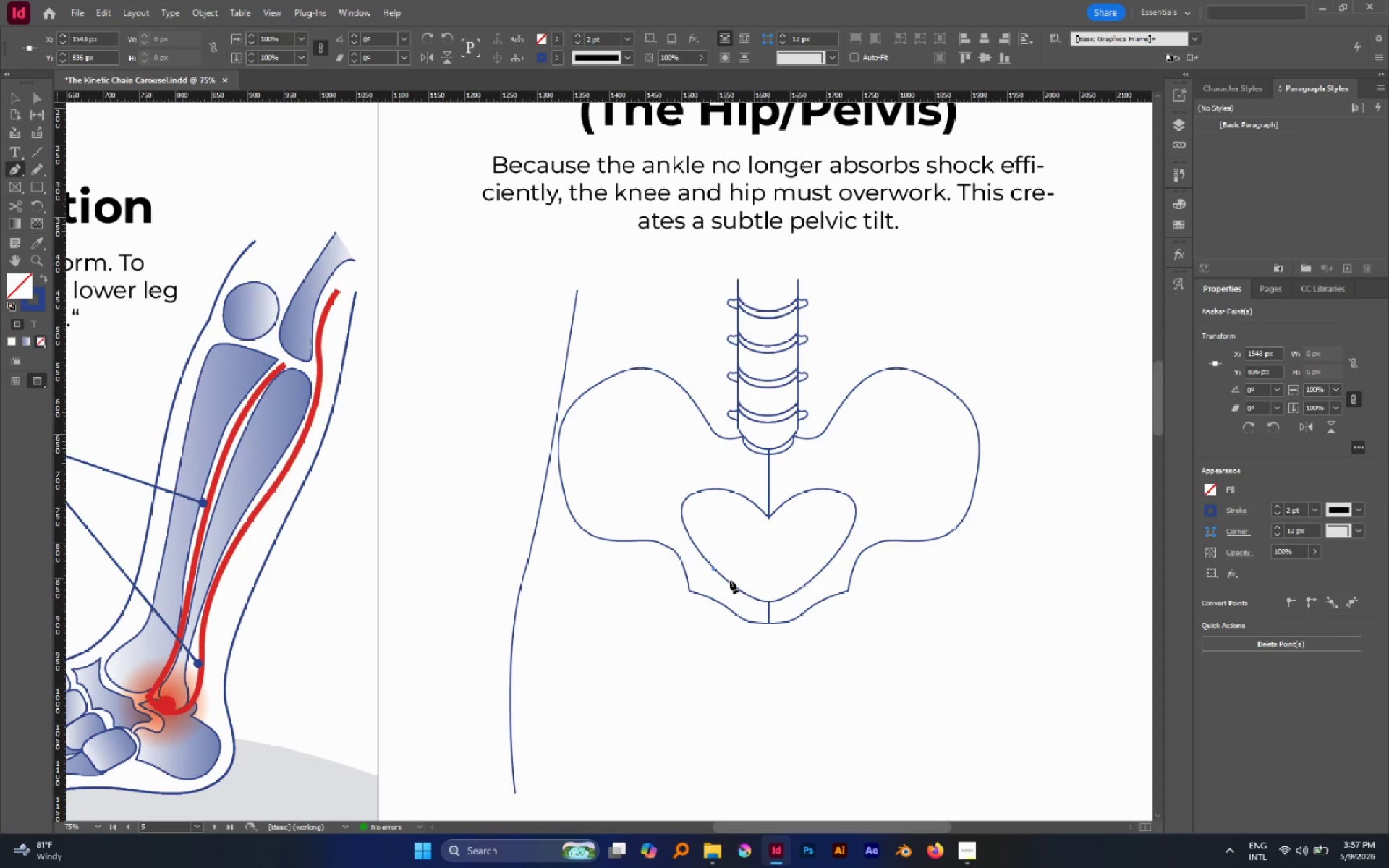 
key(Control+Z)
 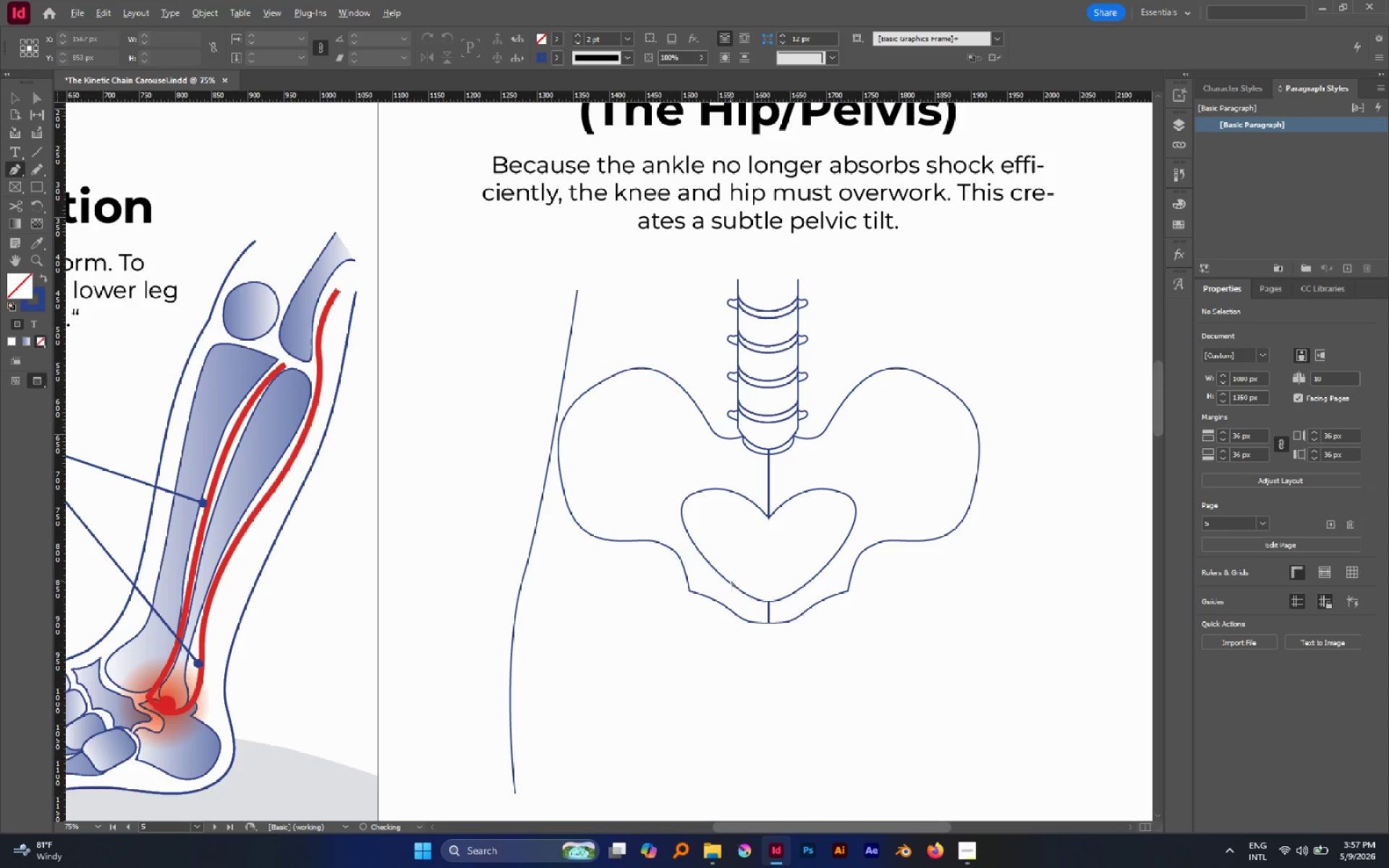 
hold_key(key=AltLeft, duration=0.55)
 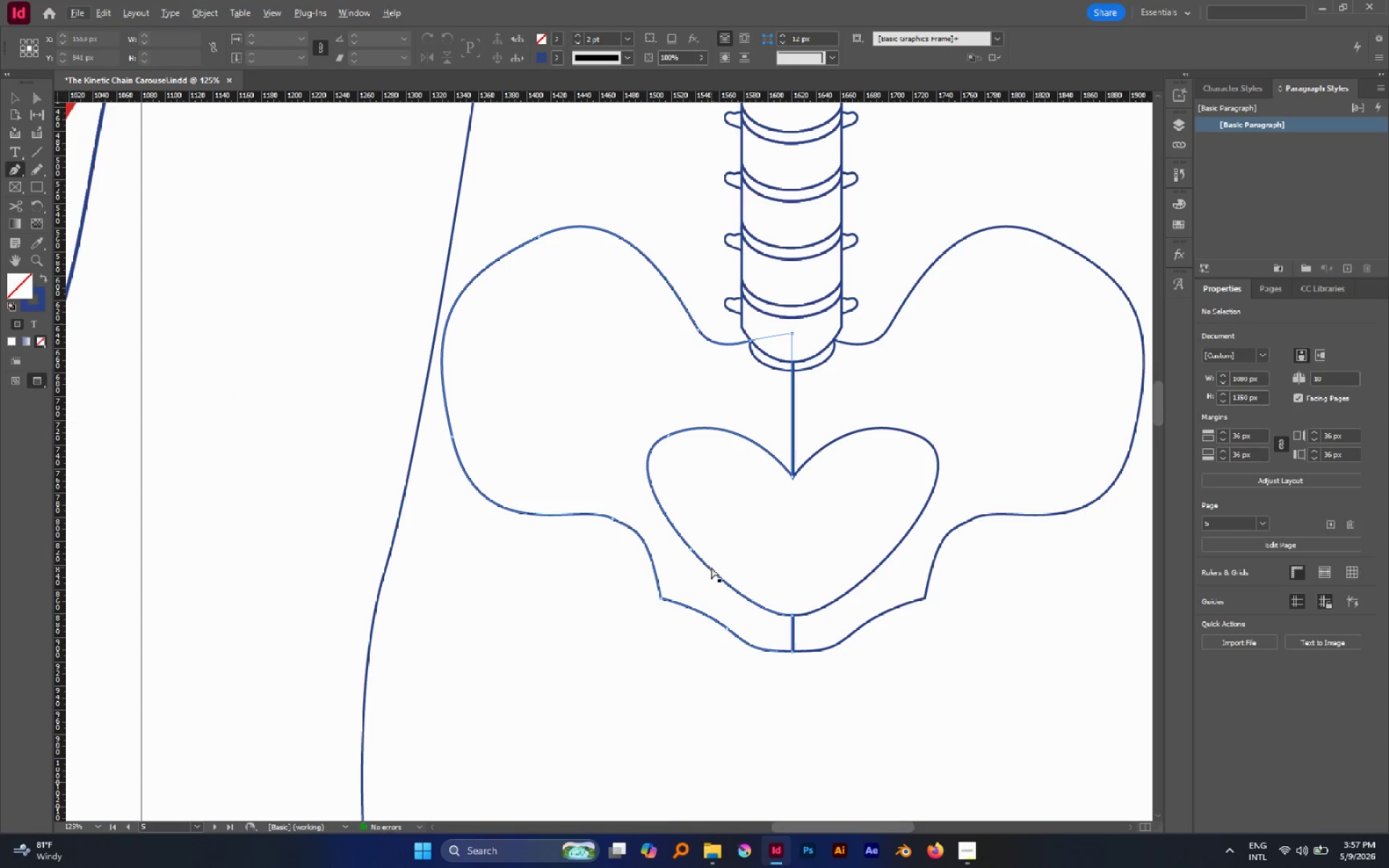 
hold_key(key=ControlLeft, duration=1.03)
 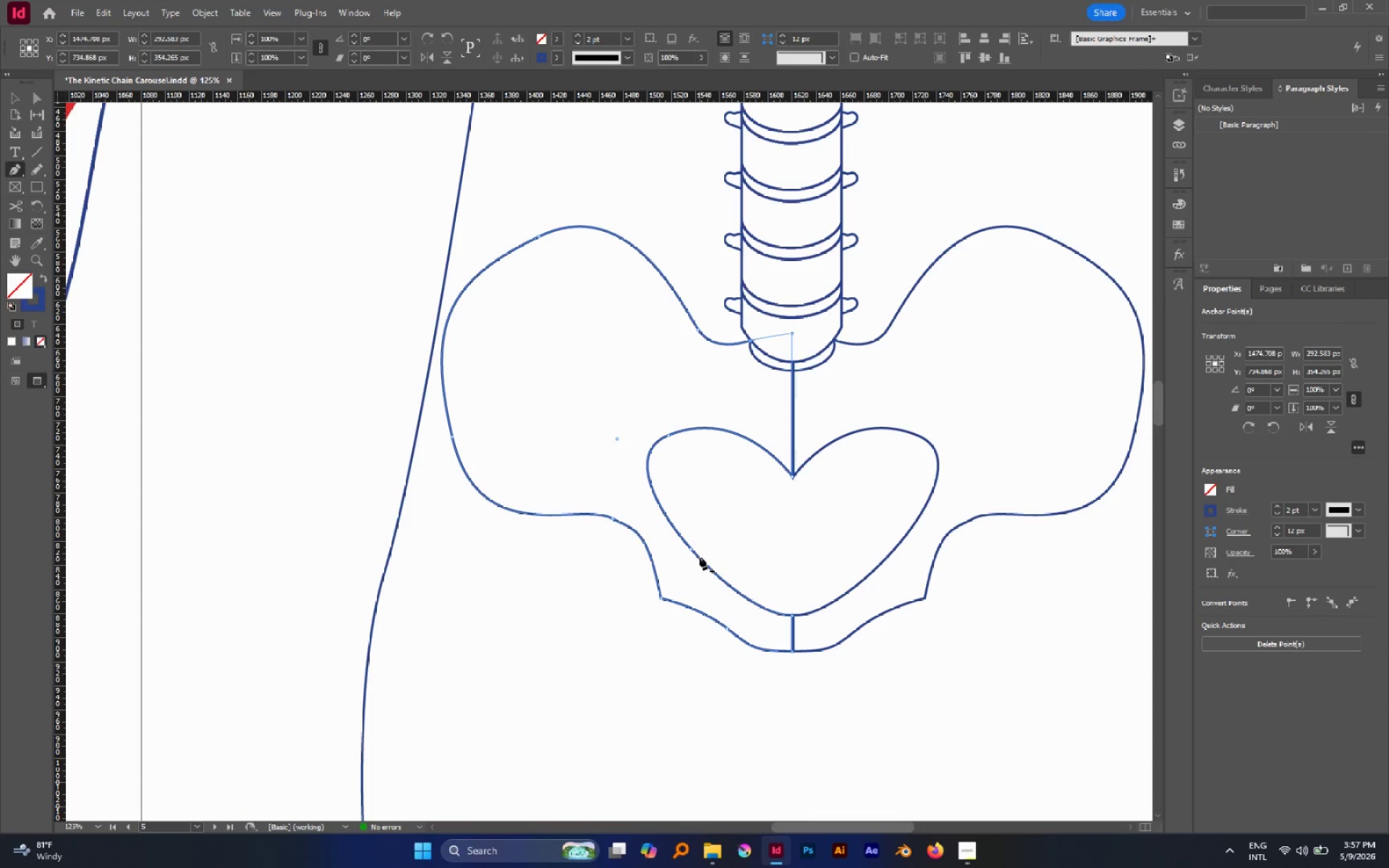 
scroll: coordinate [732, 580], scroll_direction: up, amount: 1.0
 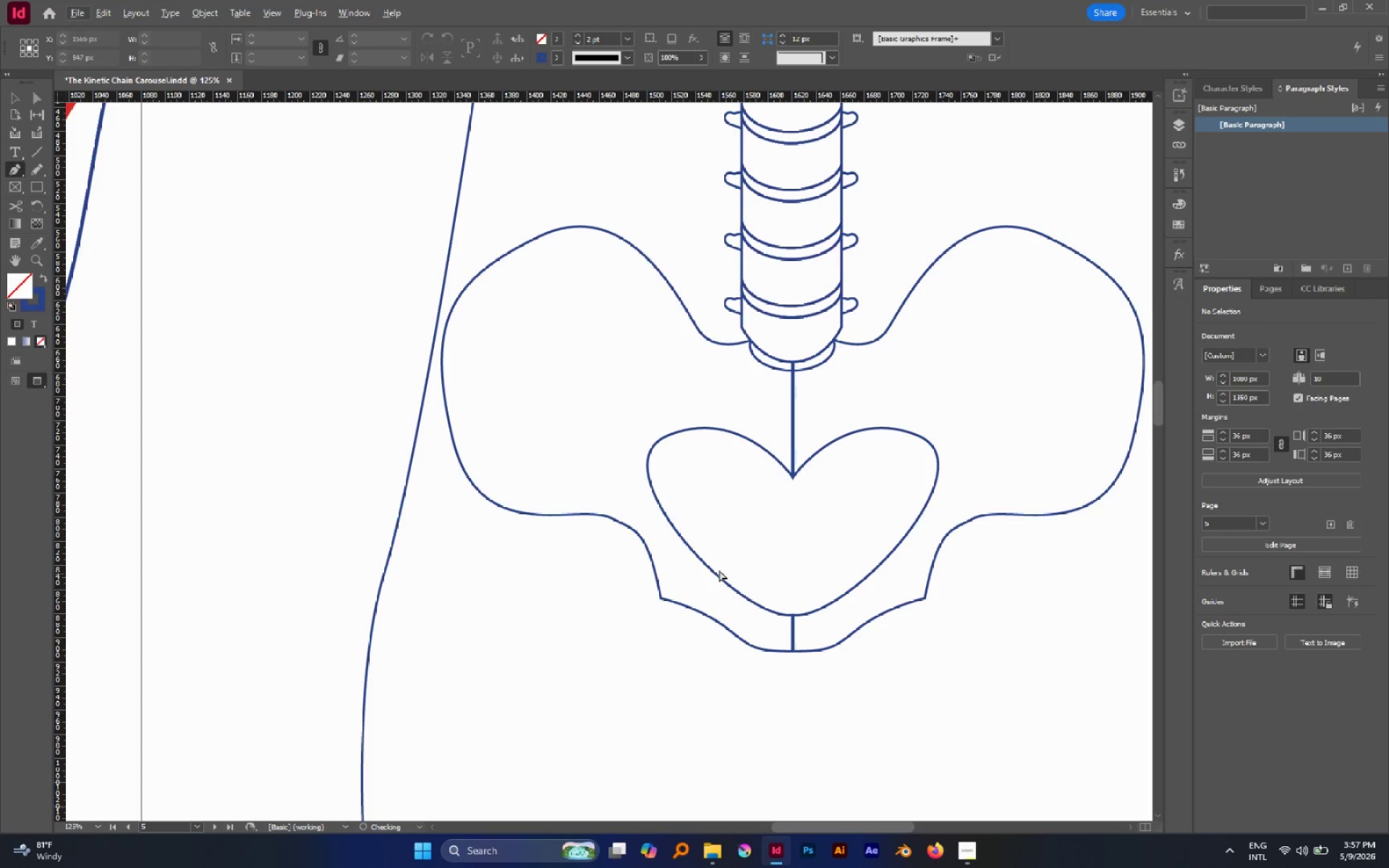 
left_click([710, 566])
 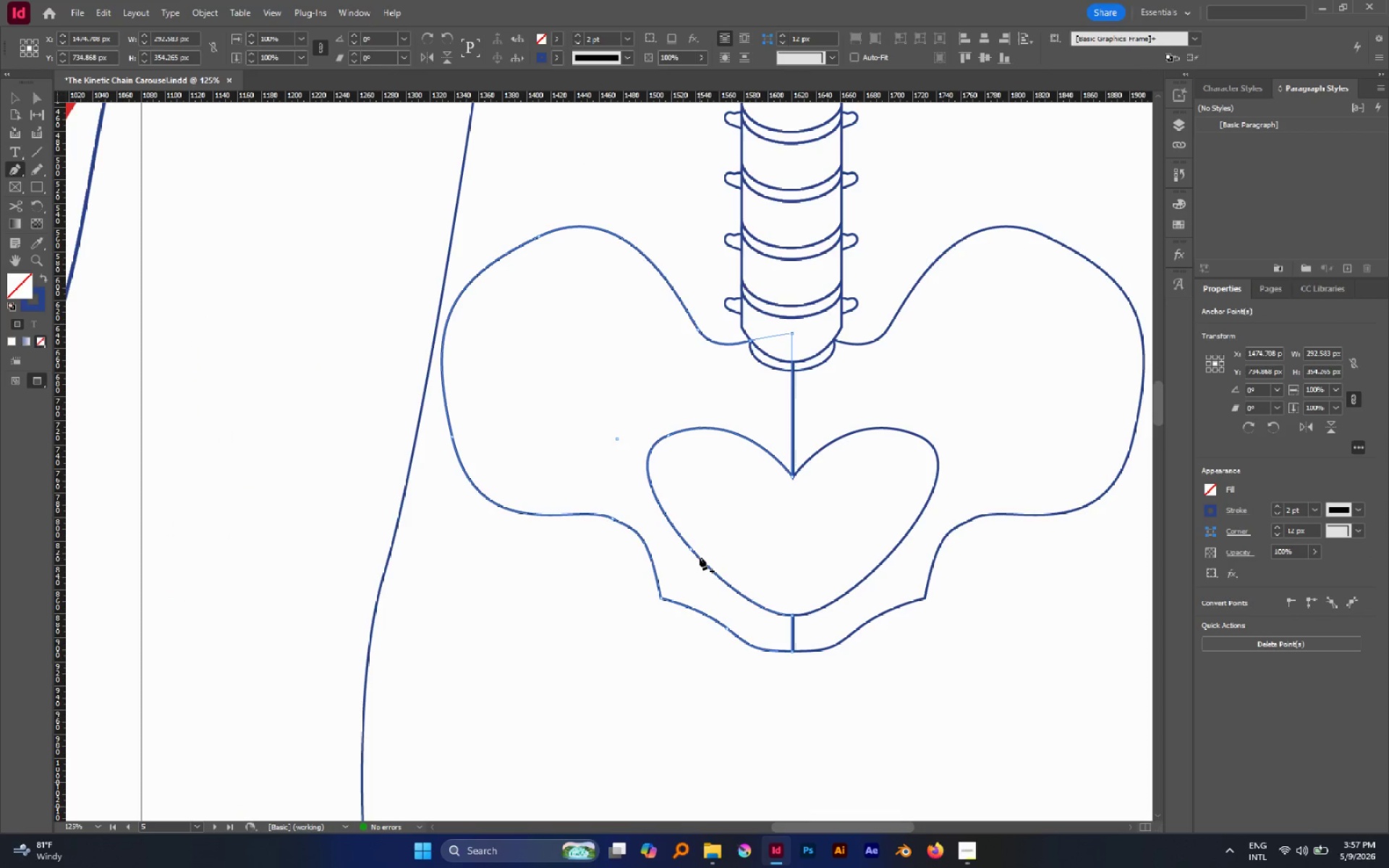 
left_click([700, 557])
 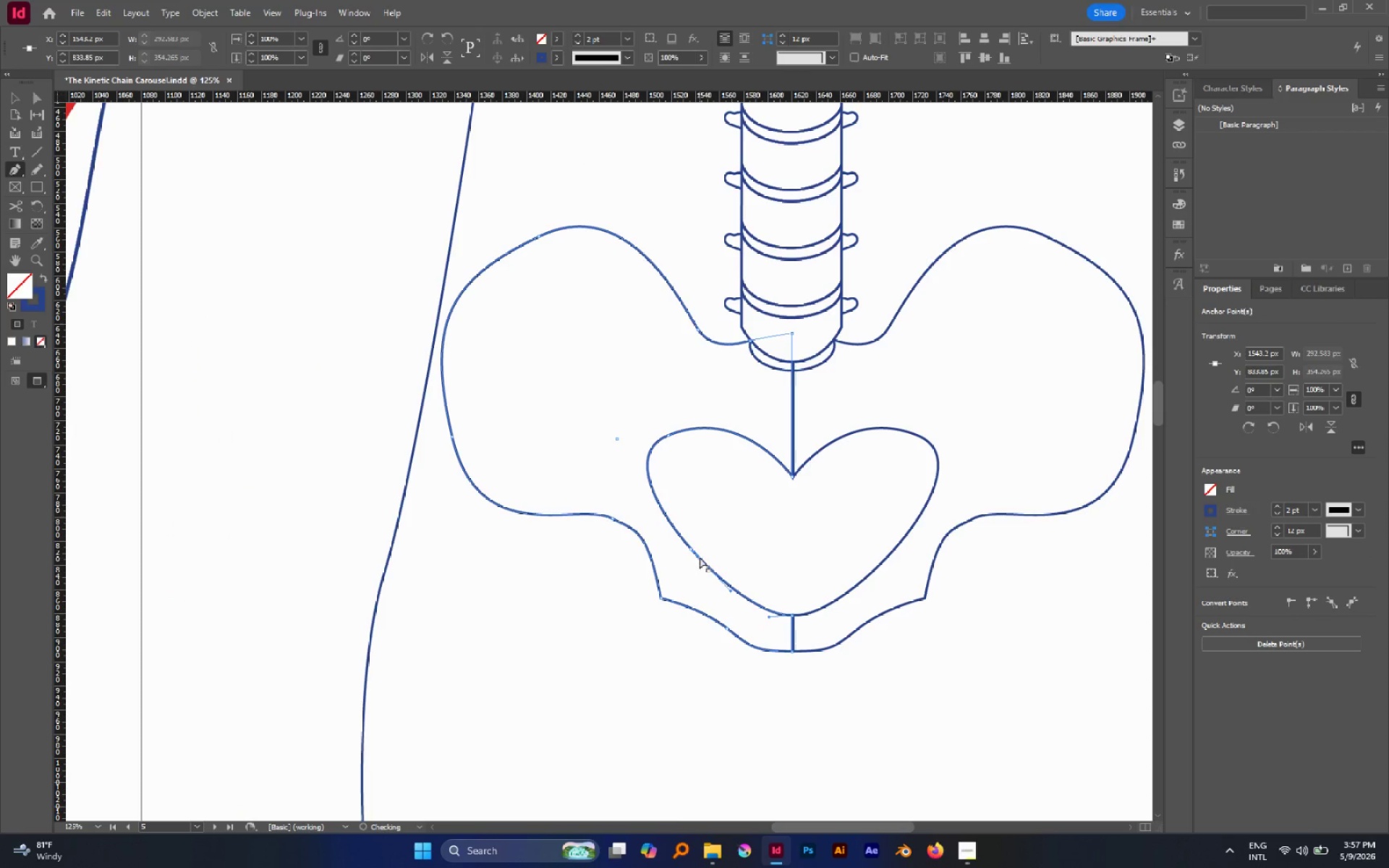 
key(A)
 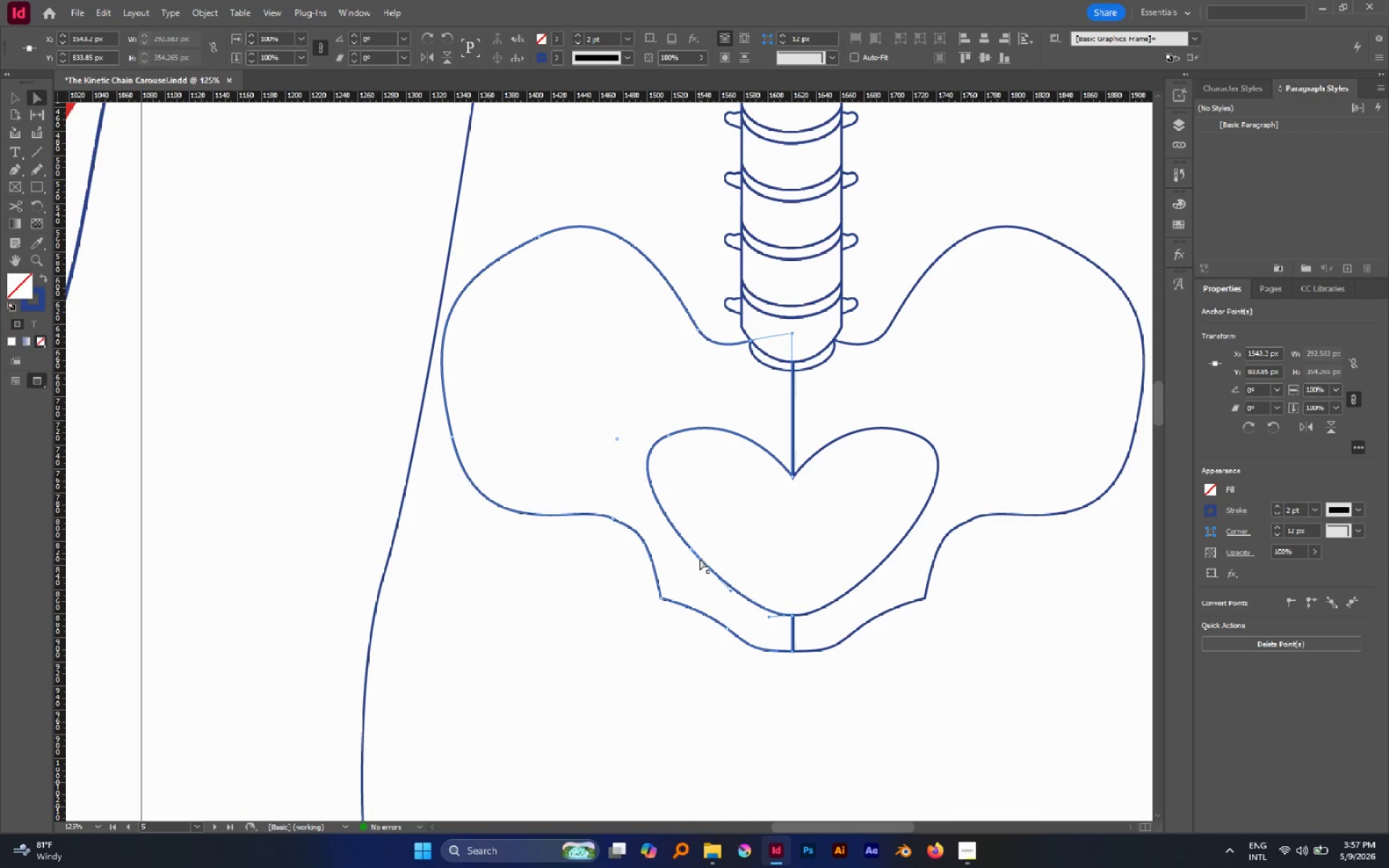 
left_click_drag(start_coordinate=[700, 558], to_coordinate=[695, 571])
 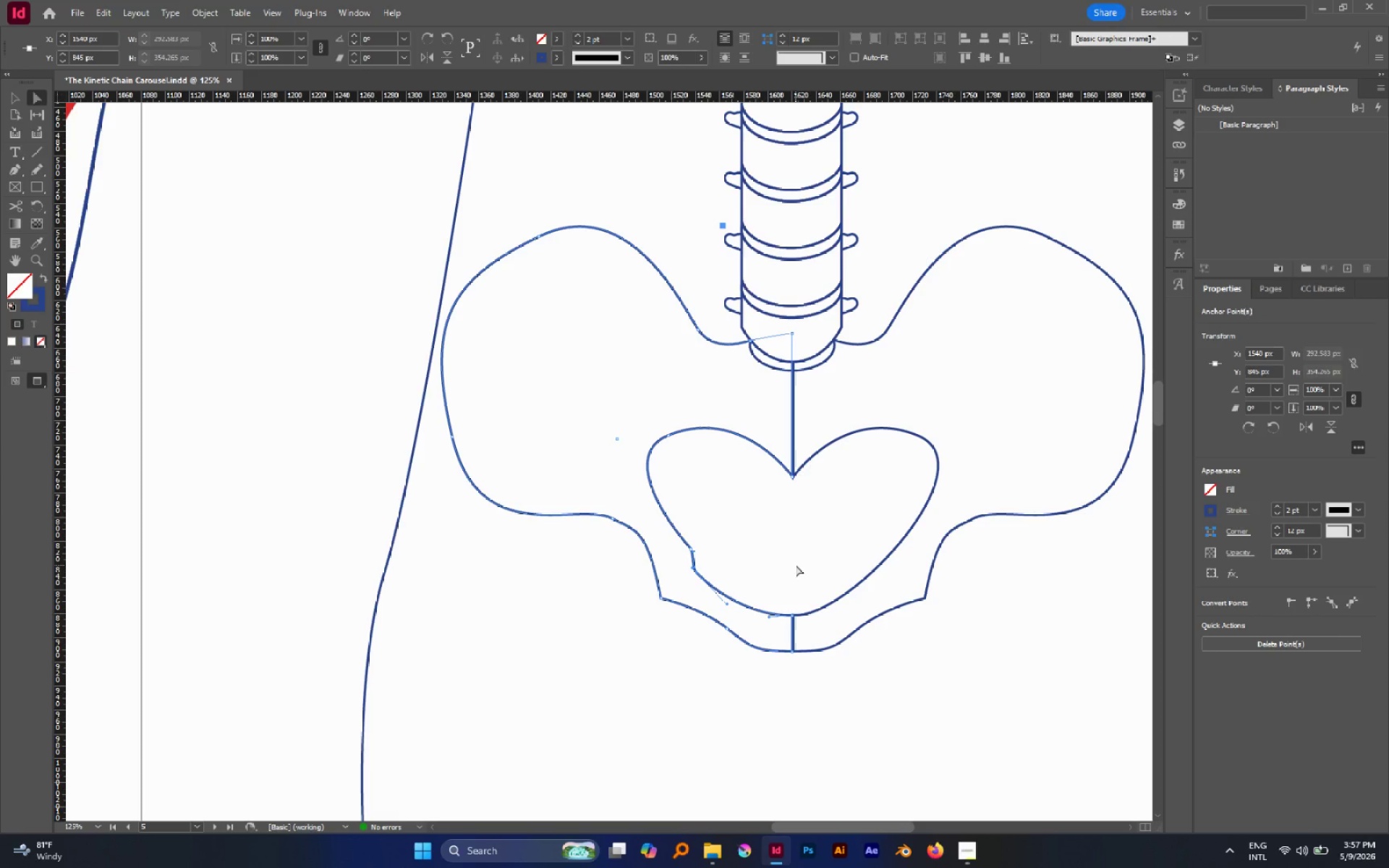 
wait(6.16)
 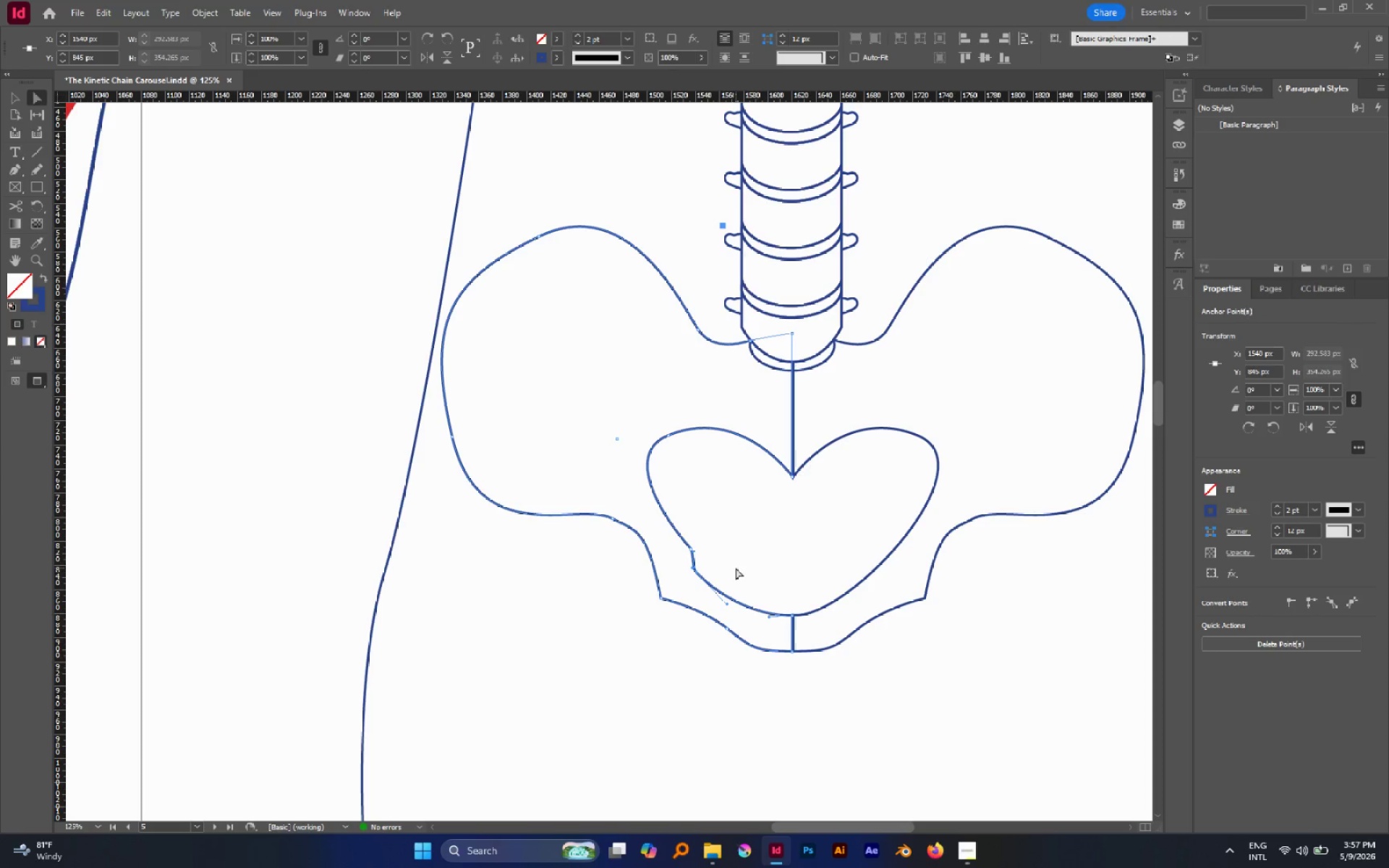 
left_click([790, 565])
 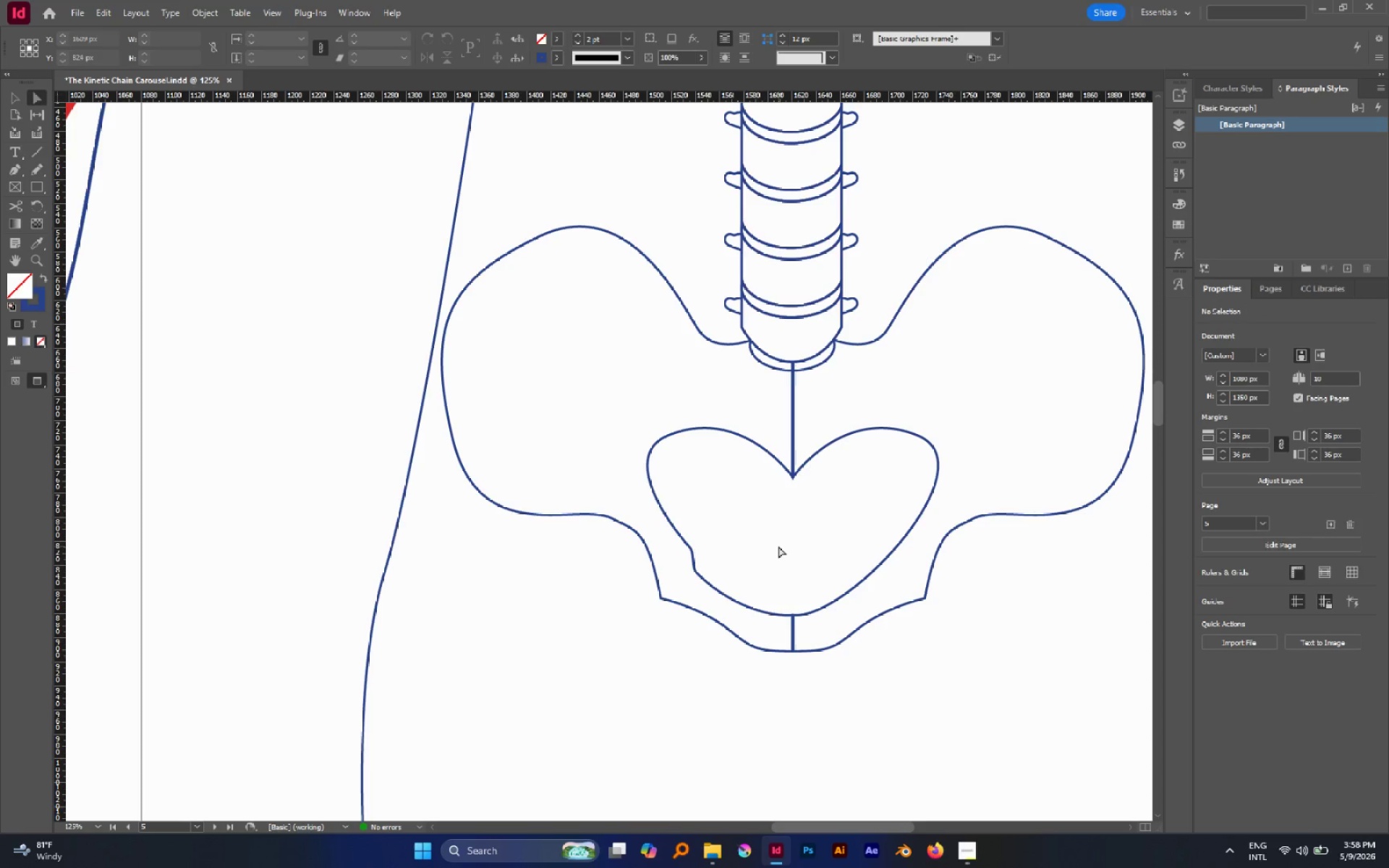 
wait(5.24)
 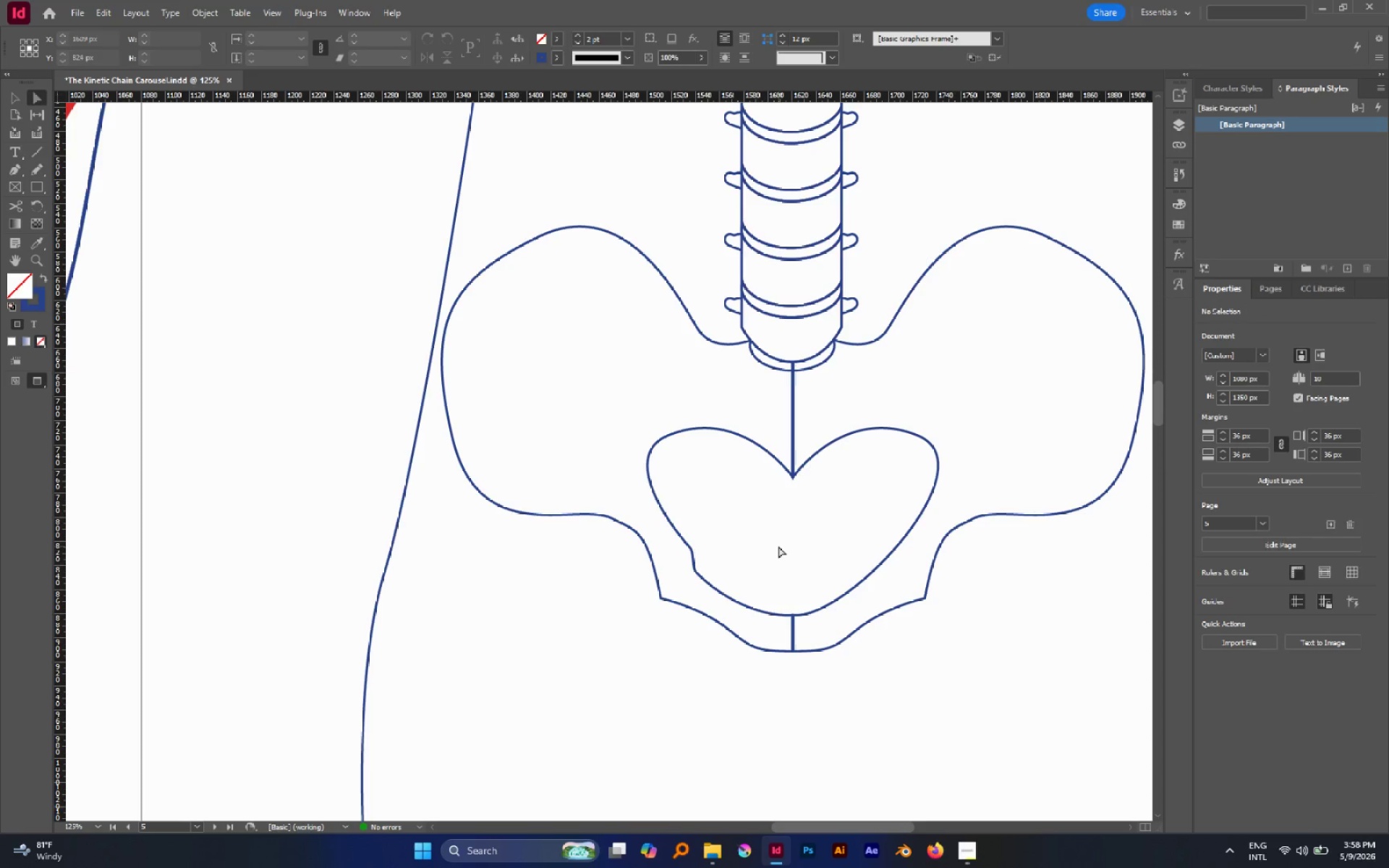 
key(V)
 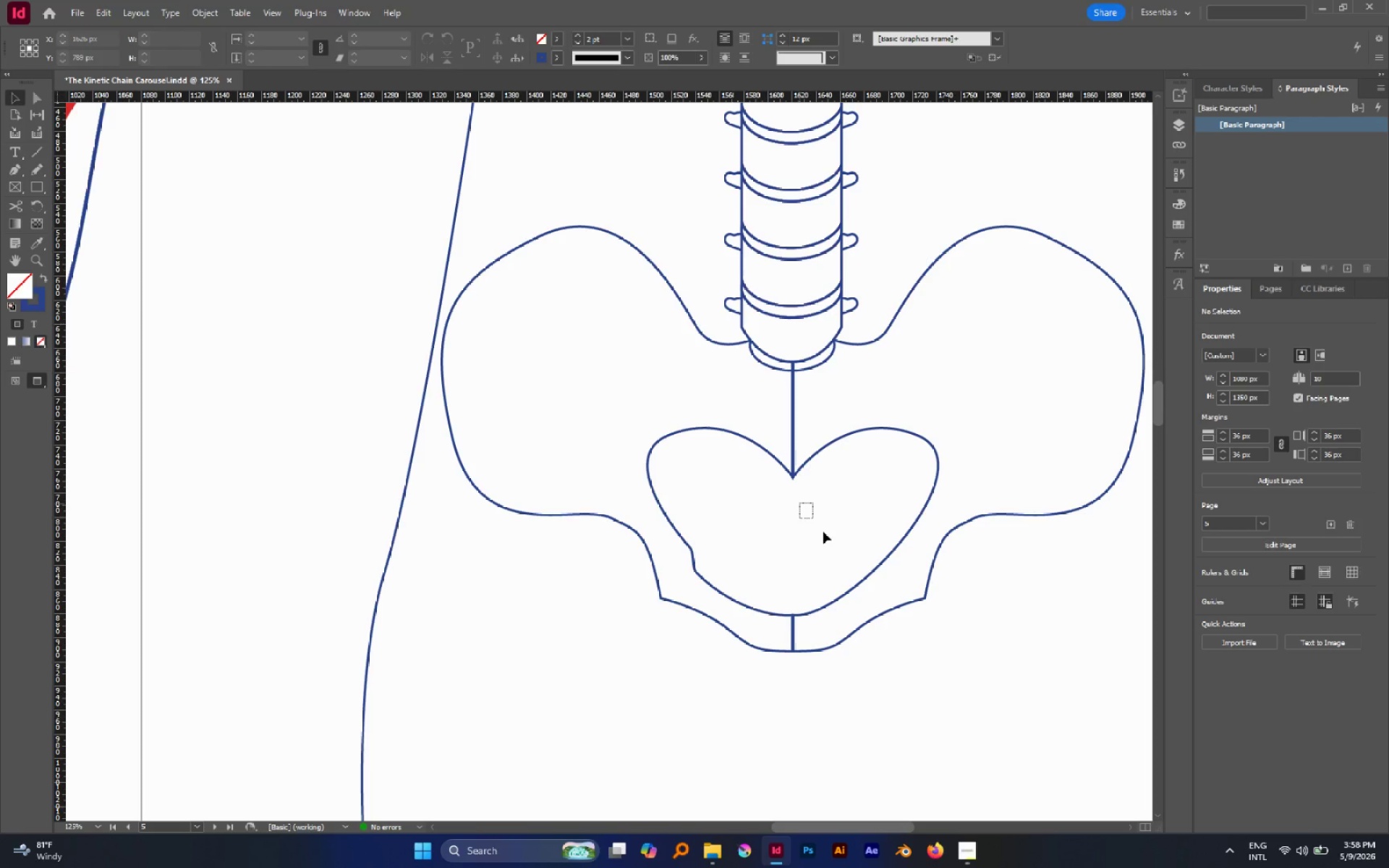 
left_click_drag(start_coordinate=[799, 503], to_coordinate=[926, 684])
 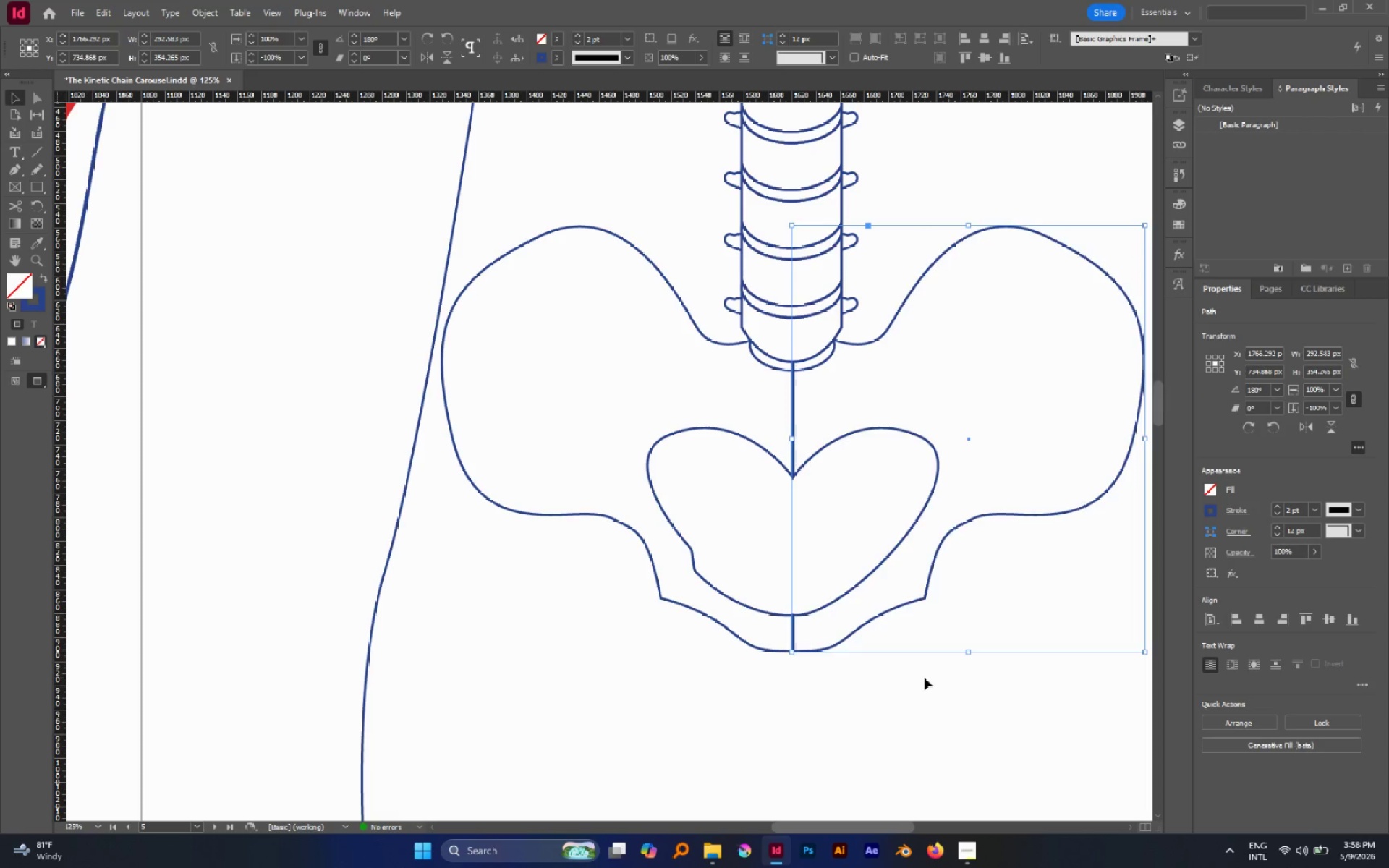 
key(Delete)
 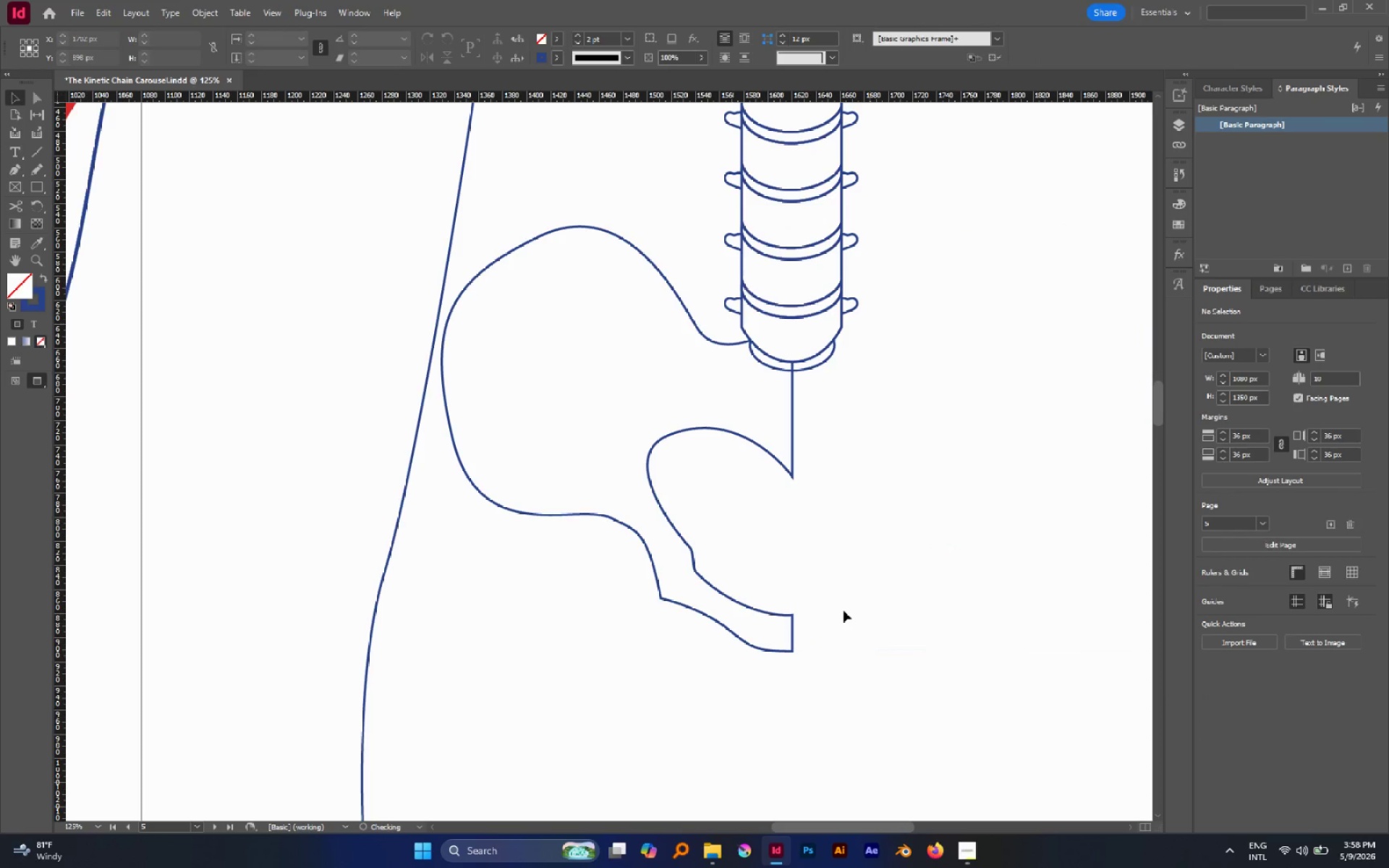 
left_click_drag(start_coordinate=[822, 587], to_coordinate=[725, 701])
 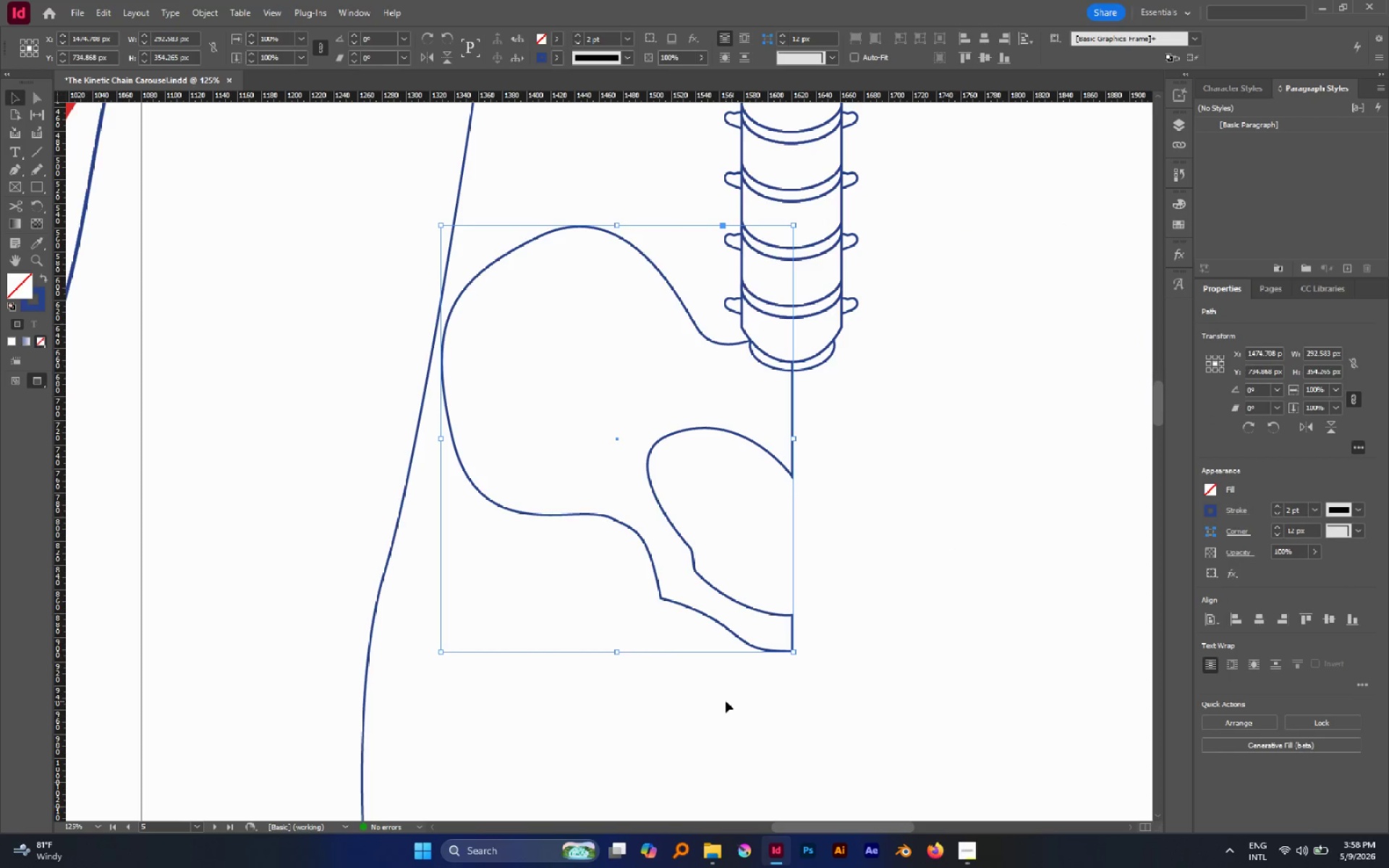 
key(Control+Z)
 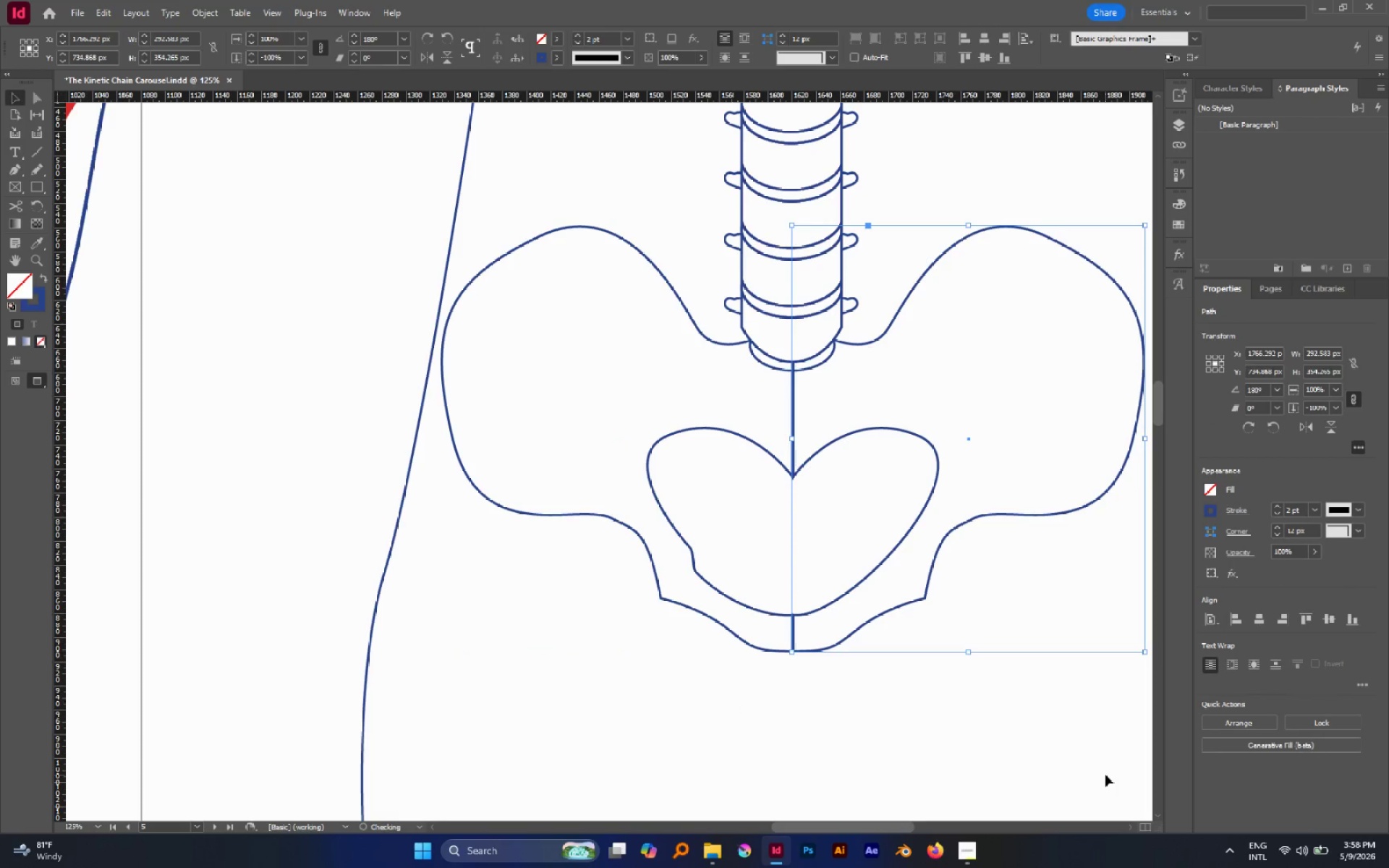 
left_click([1105, 775])
 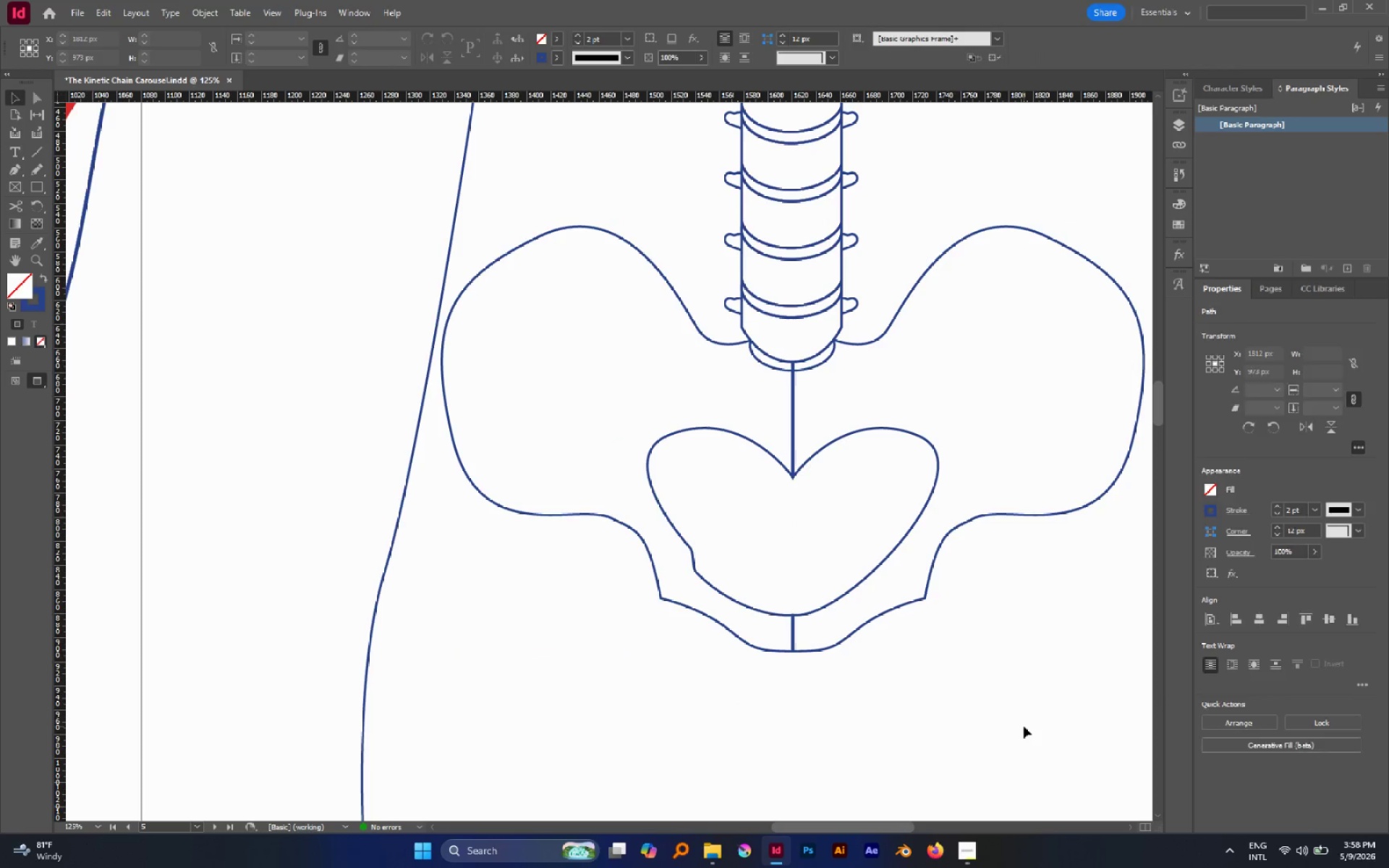 
left_click_drag(start_coordinate=[1024, 726], to_coordinate=[907, 505])
 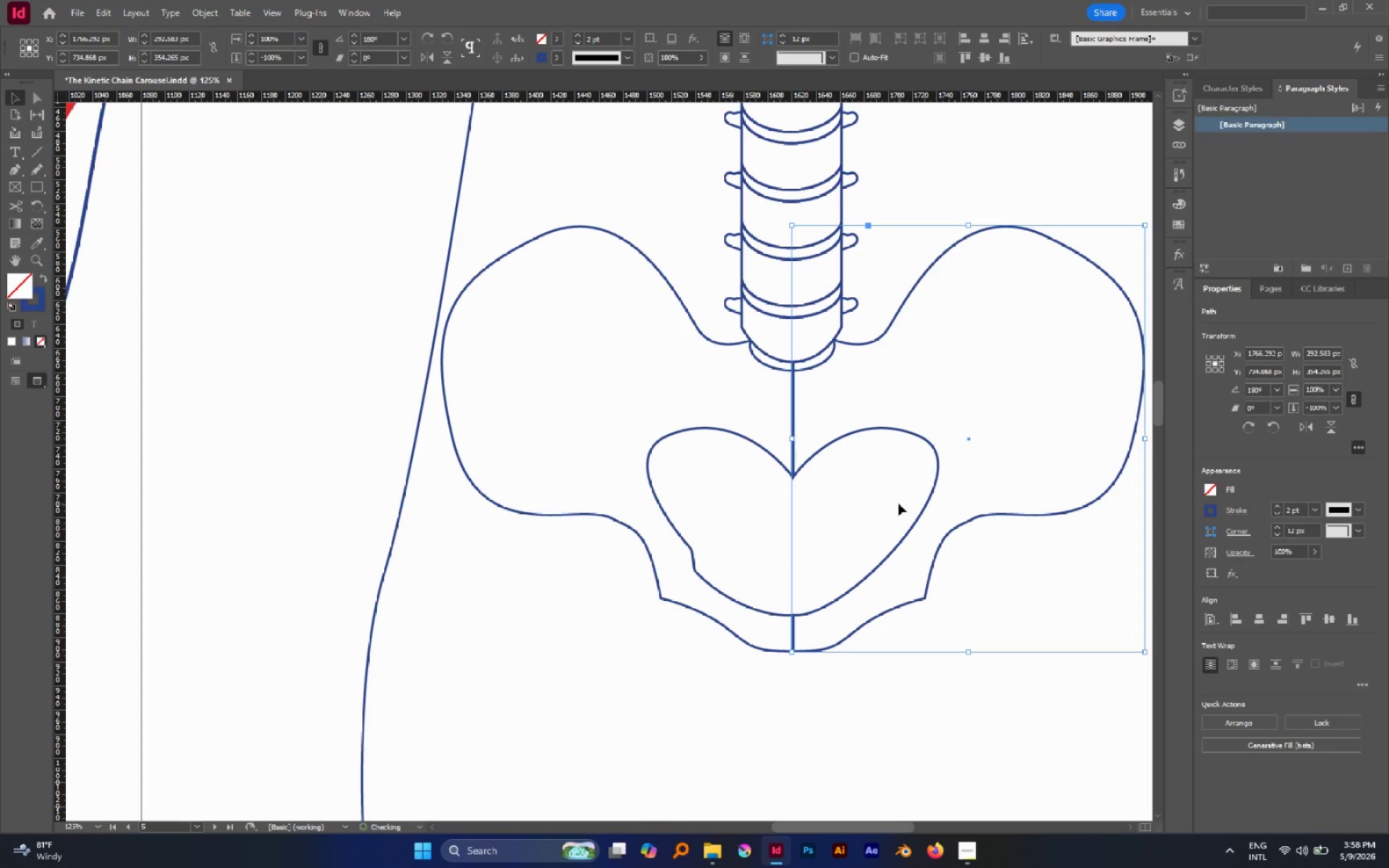 
key(Delete)
 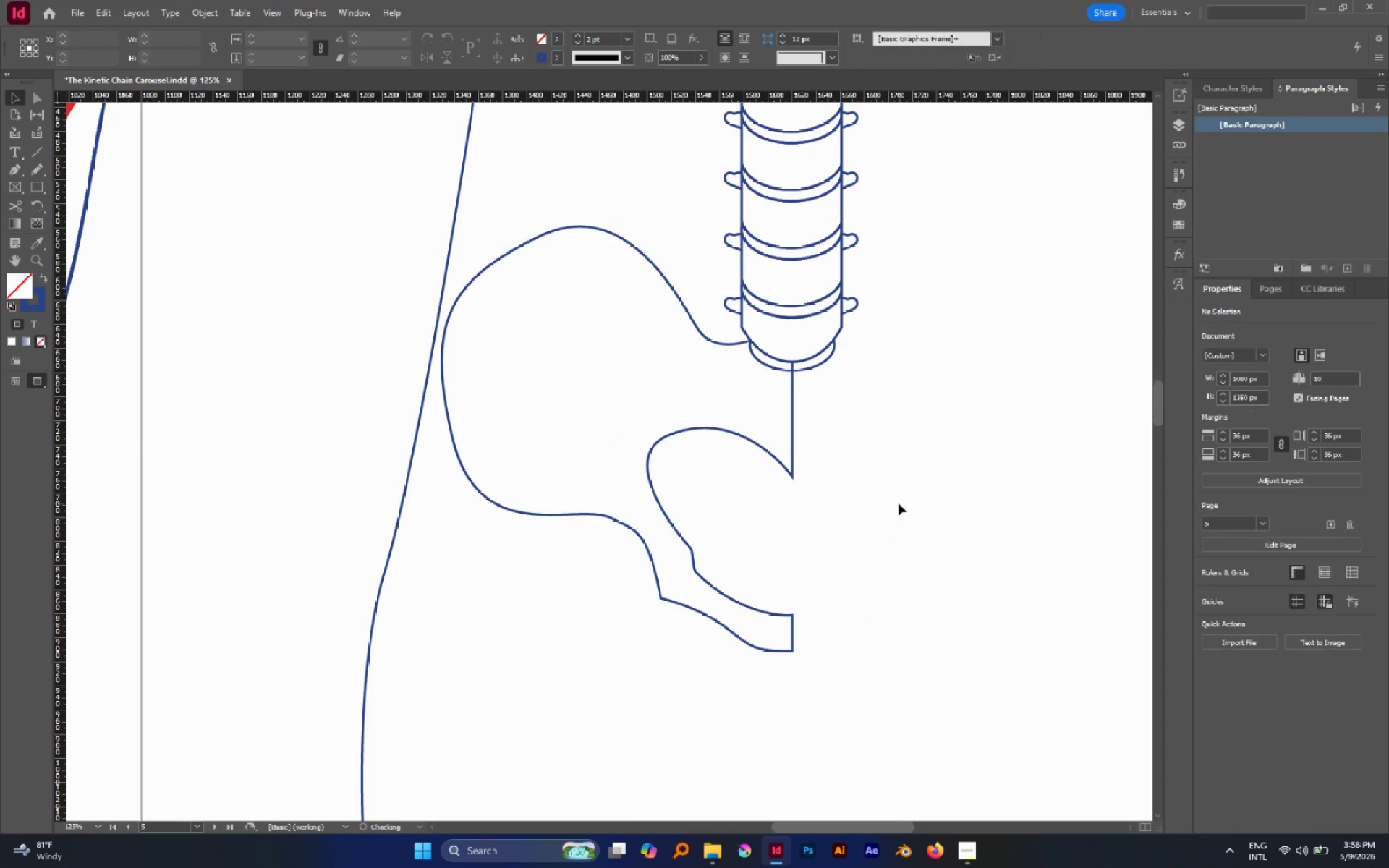 
key(Control+ControlLeft)
 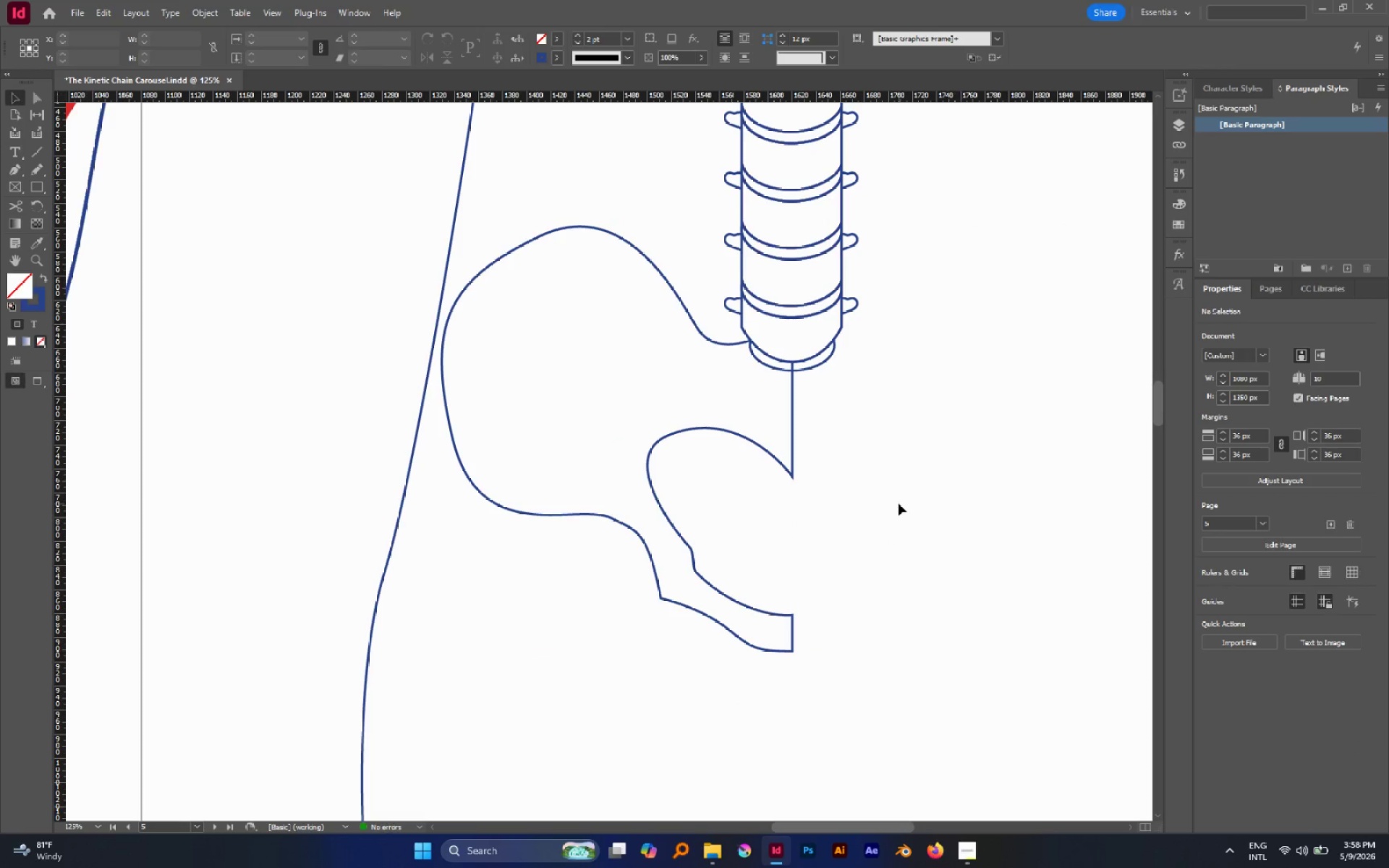 
key(W)
 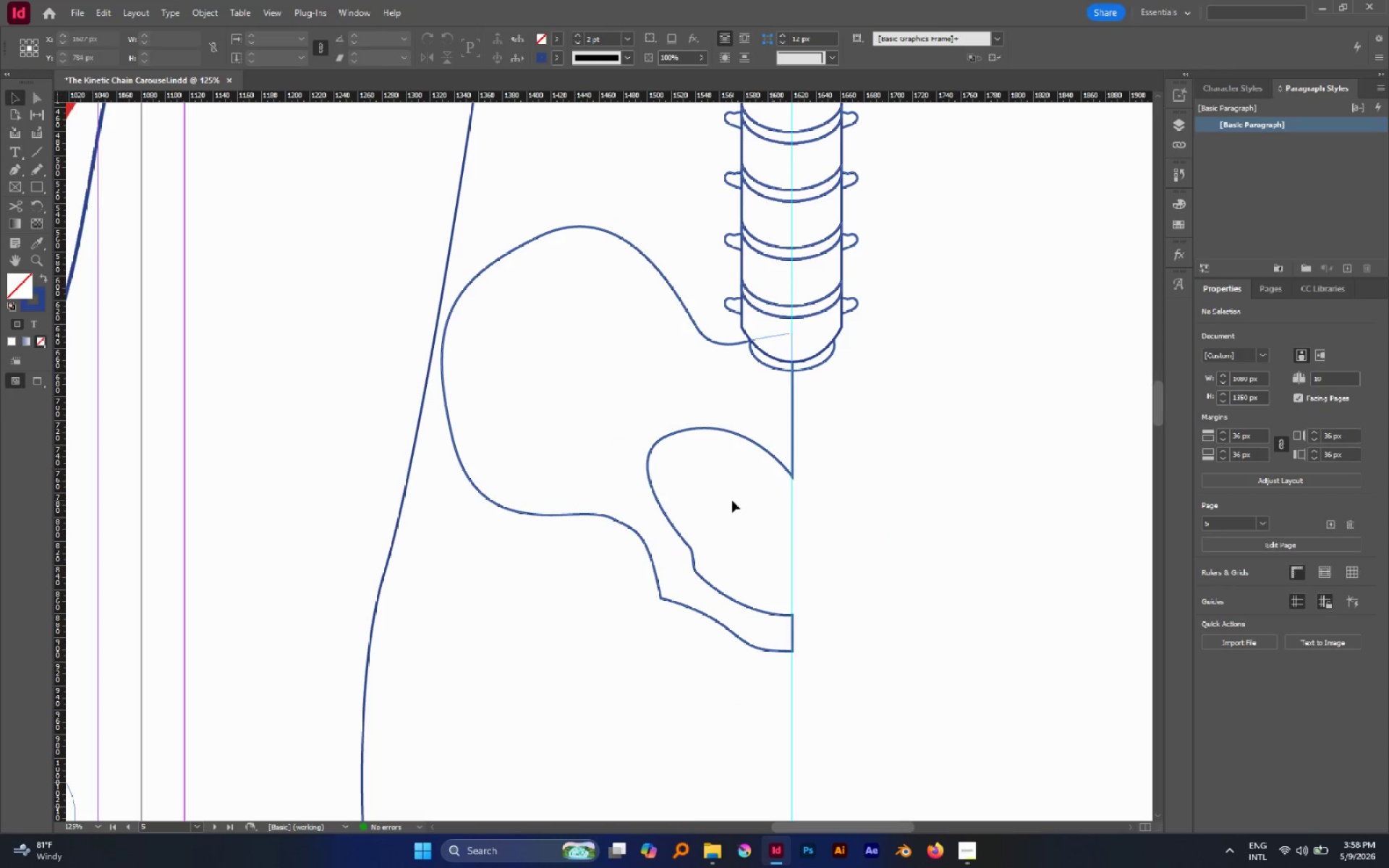 
left_click_drag(start_coordinate=[719, 499], to_coordinate=[657, 563])
 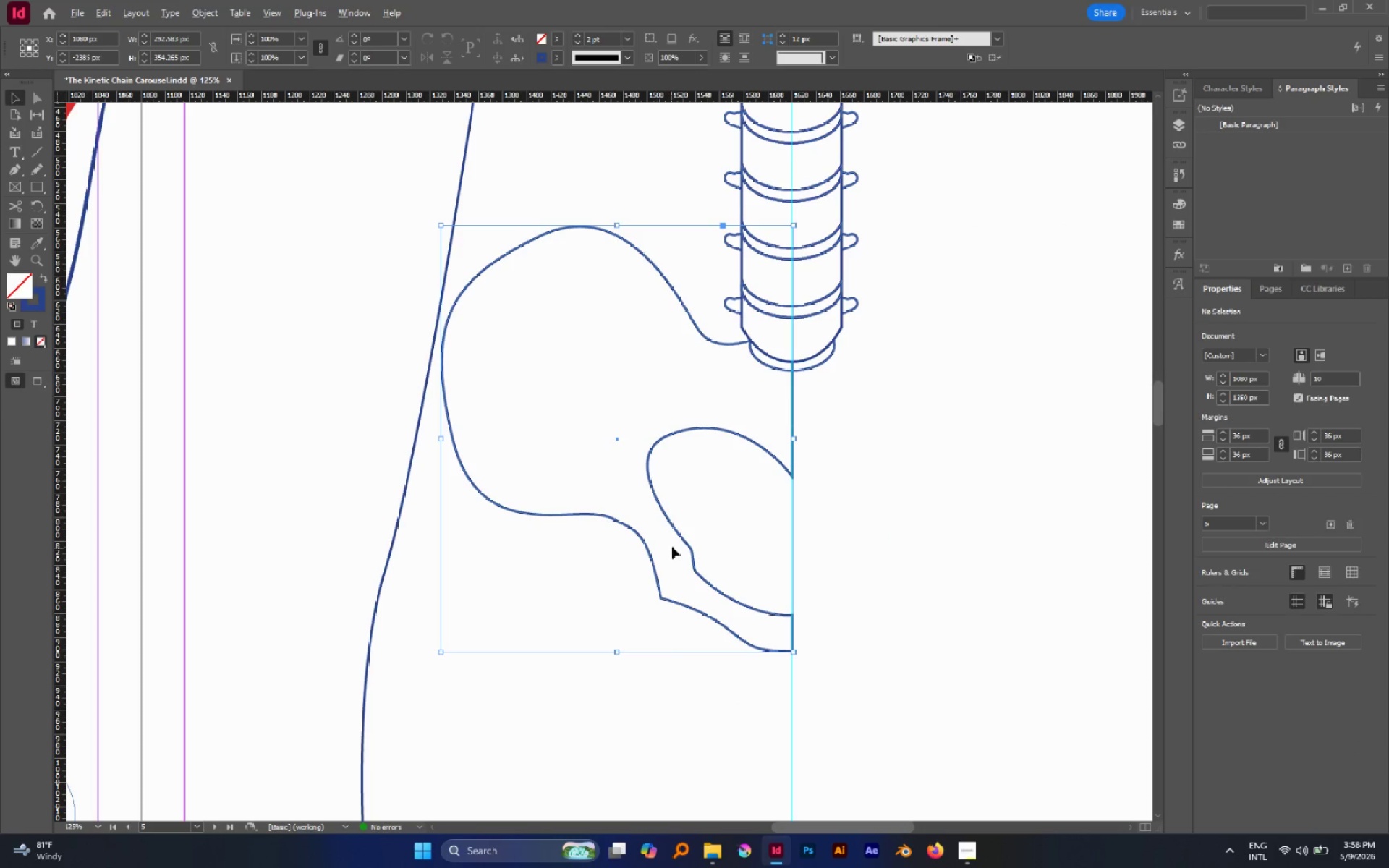 
hold_key(key=AltLeft, duration=1.24)
left_click_drag(start_coordinate=[681, 537], to_coordinate=[746, 548])
 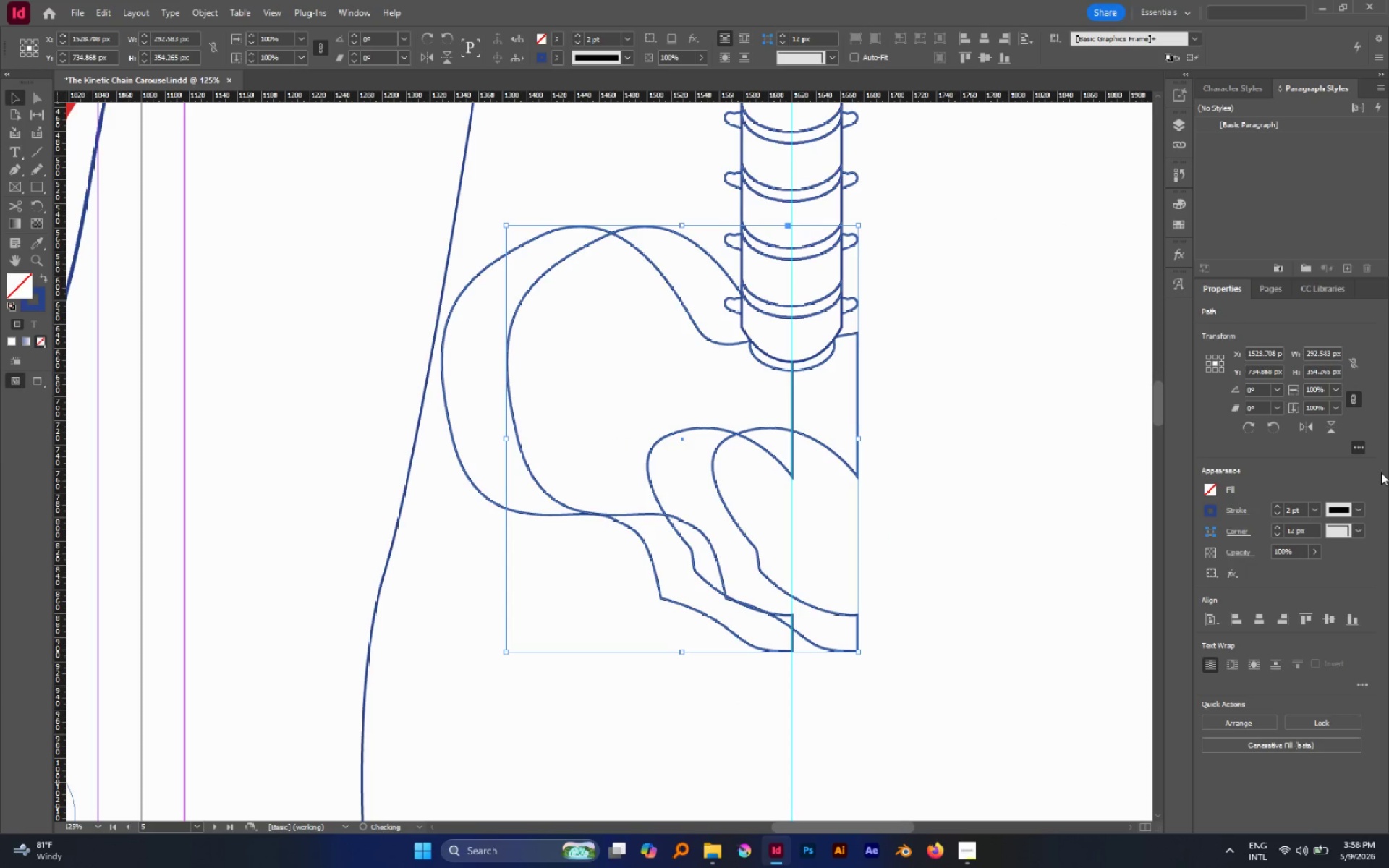 
hold_key(key=ShiftLeft, duration=0.5)
 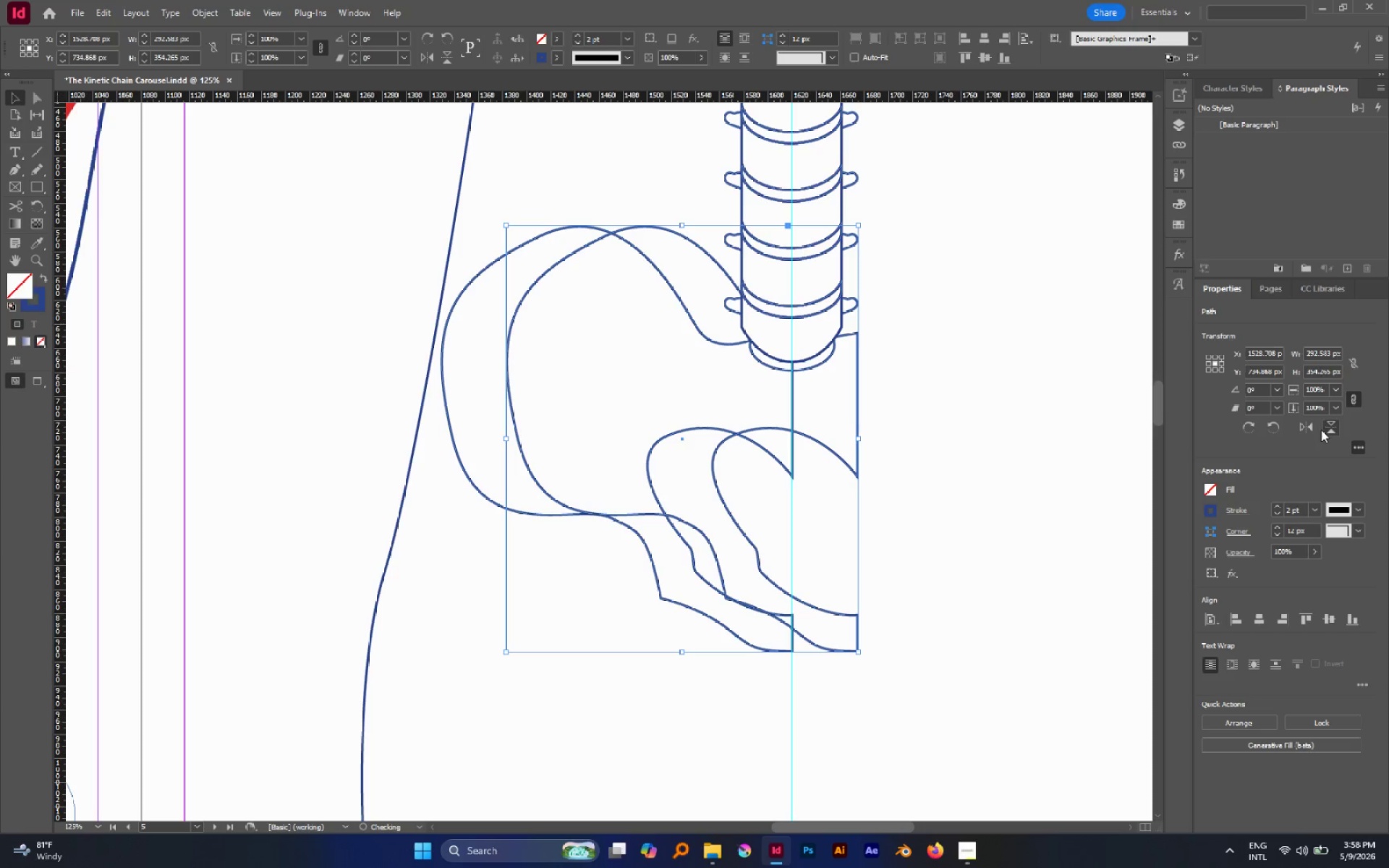 
left_click([1311, 425])
 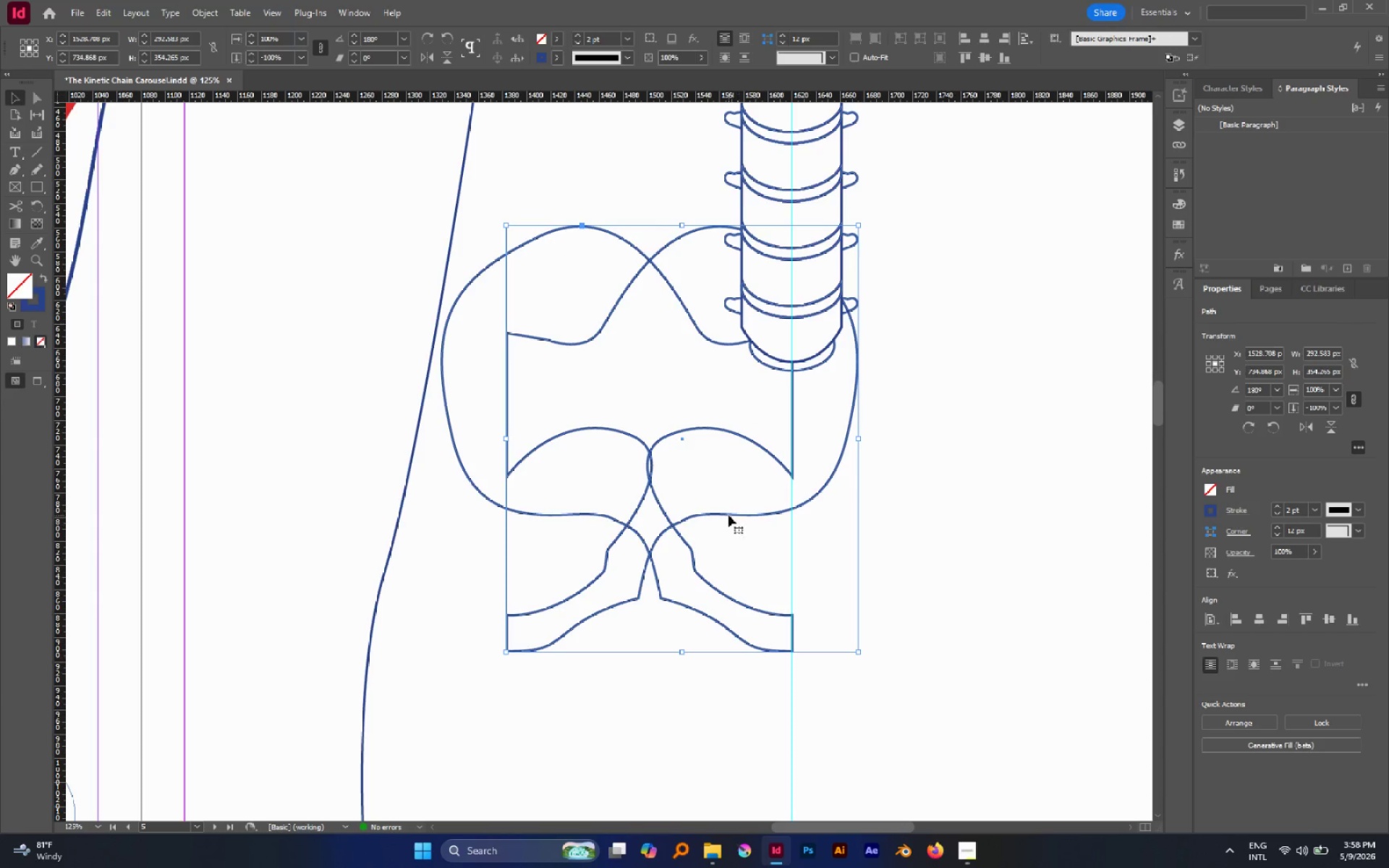 
left_click_drag(start_coordinate=[729, 515], to_coordinate=[1015, 498])
 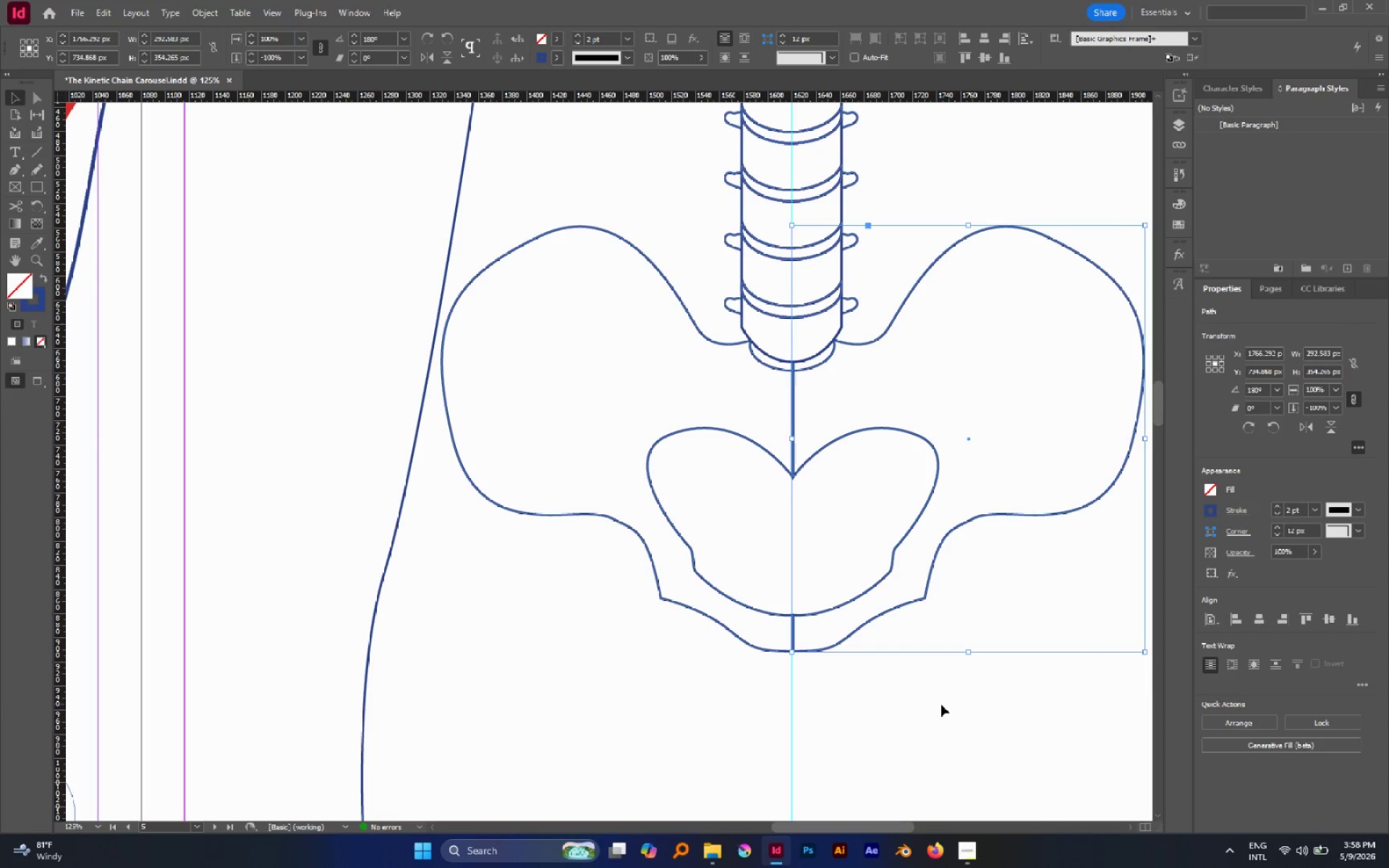 
hold_key(key=ShiftLeft, duration=1.34)
 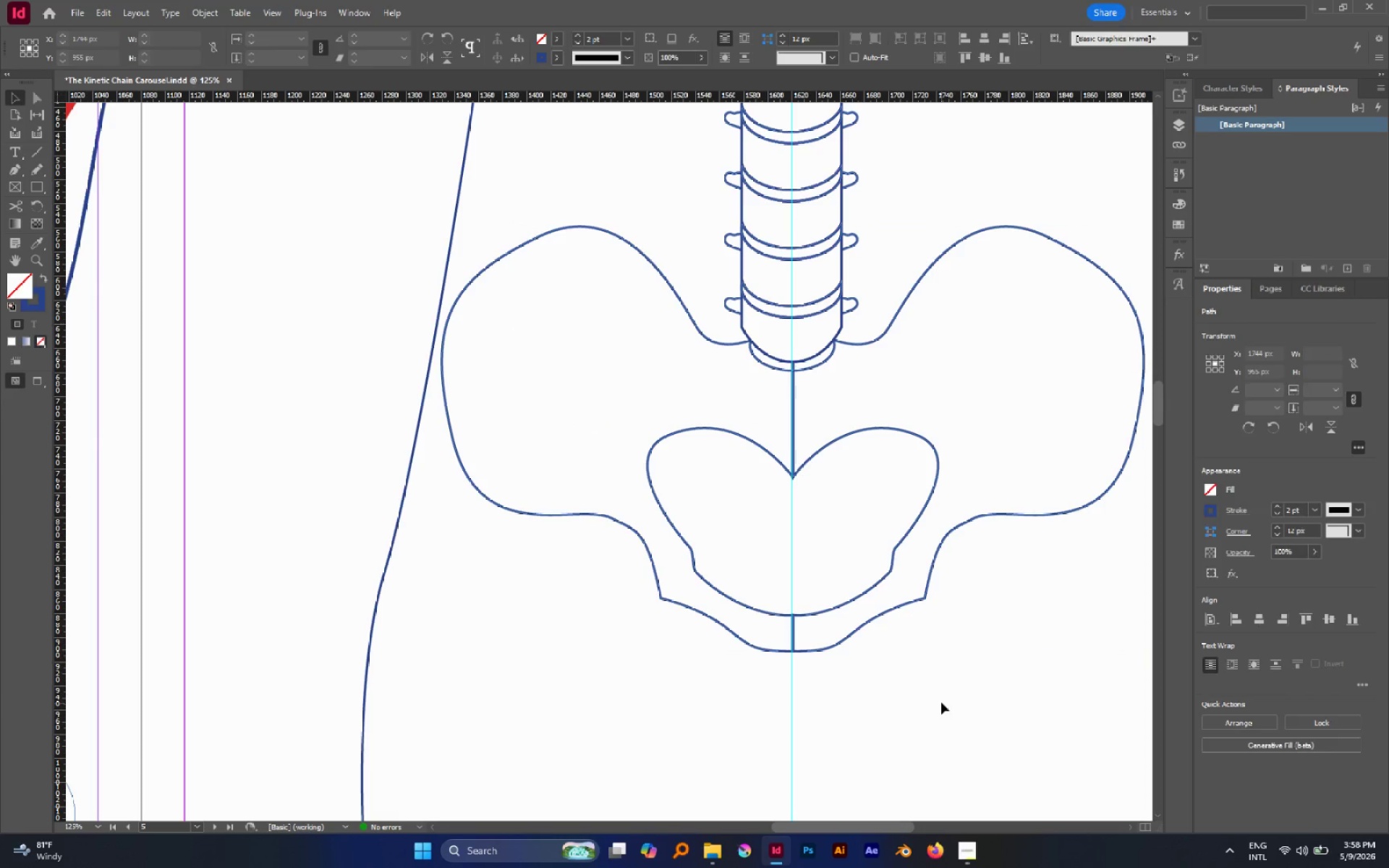 
left_click_drag(start_coordinate=[953, 681], to_coordinate=[878, 509])
 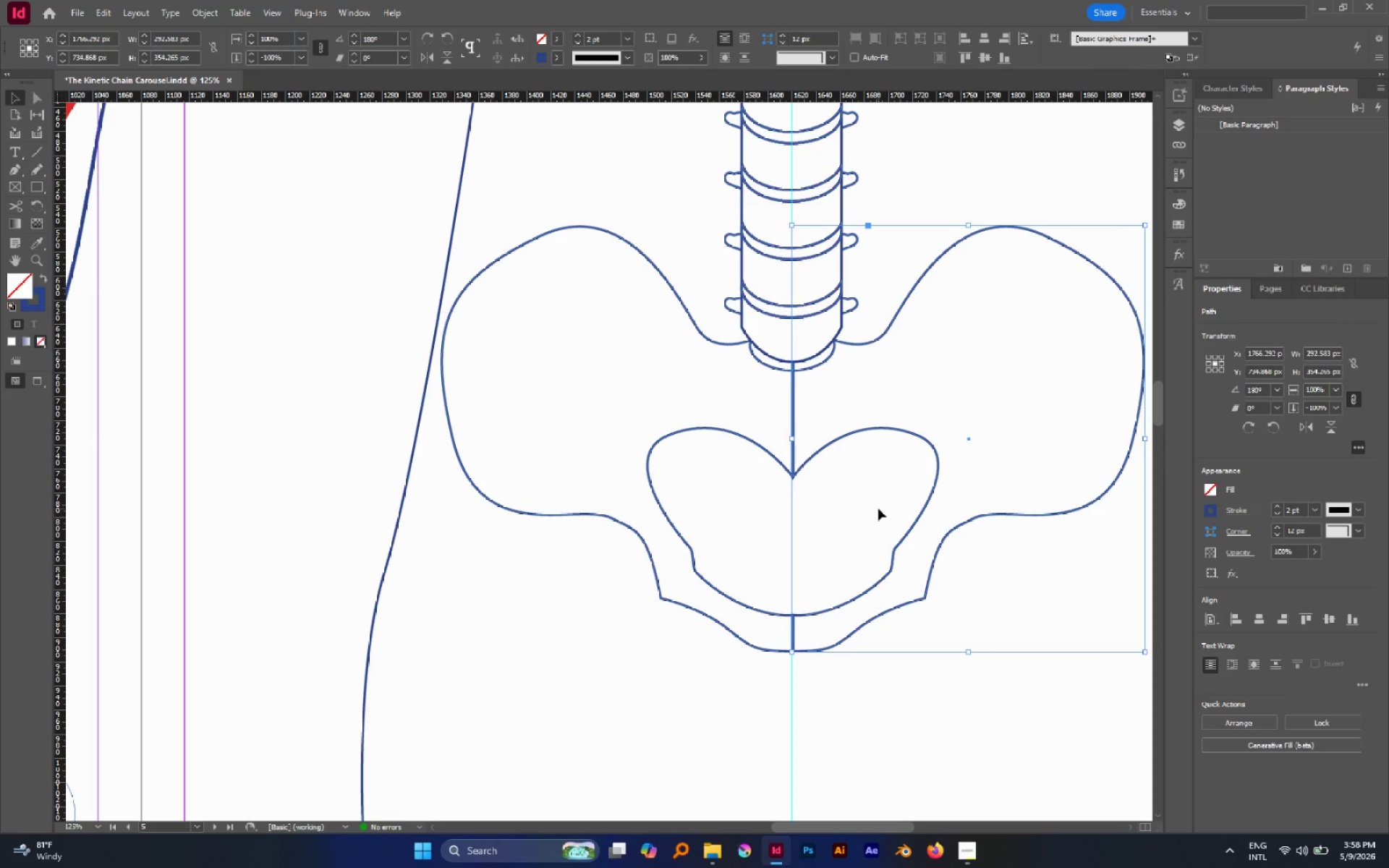 
key(ArrowLeft)
 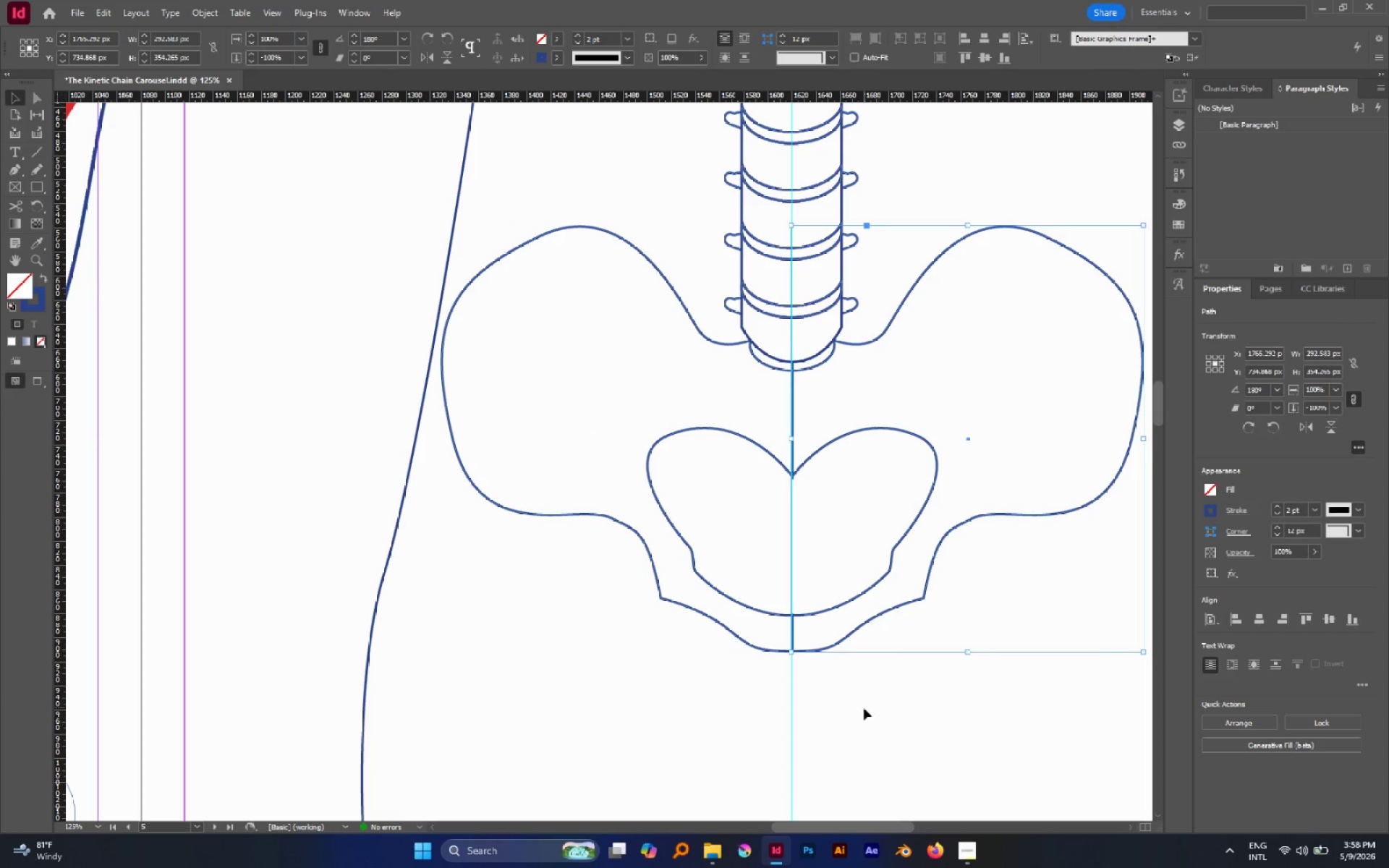 
left_click_drag(start_coordinate=[860, 705], to_coordinate=[761, 619])
 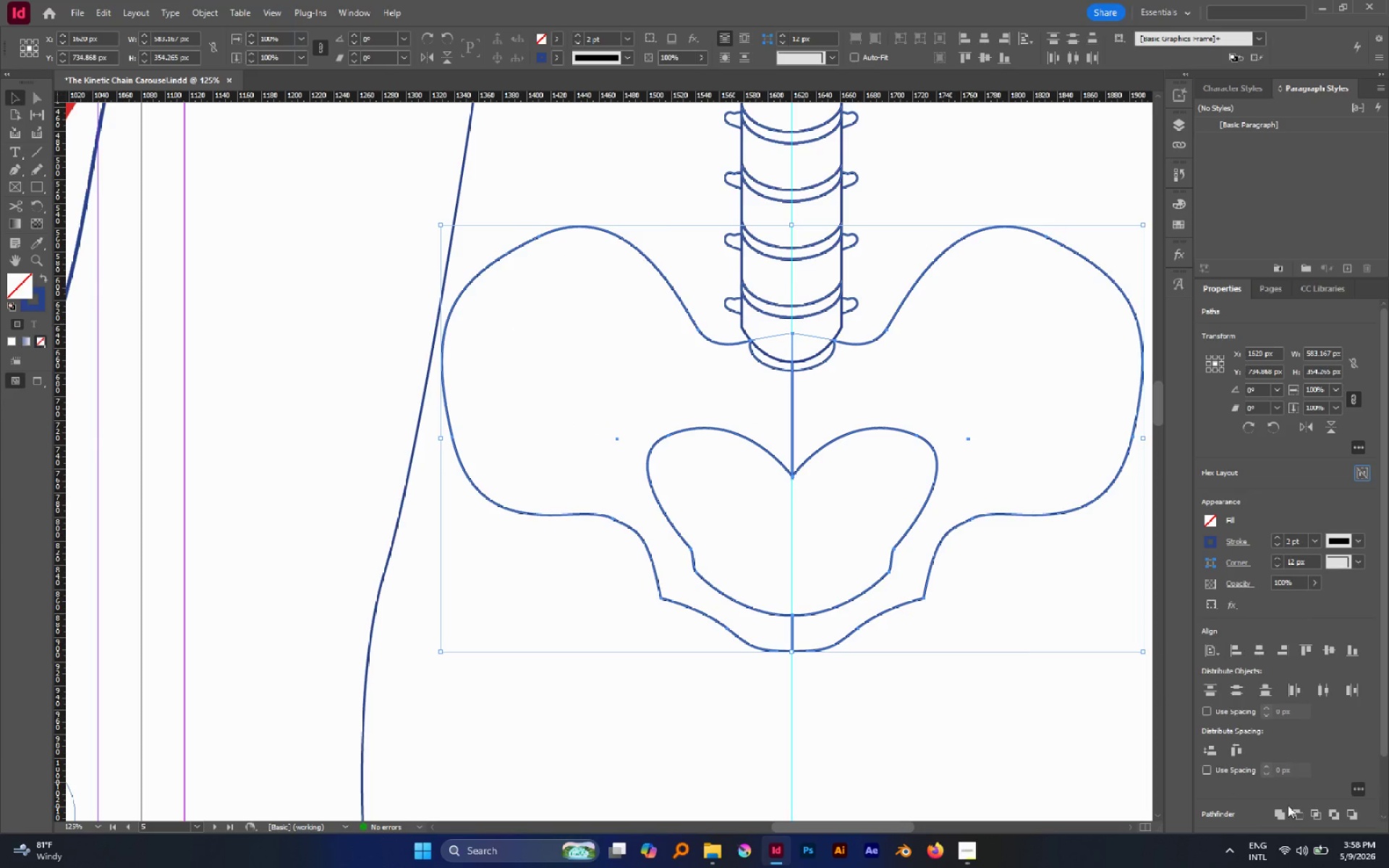 
left_click([1285, 809])
 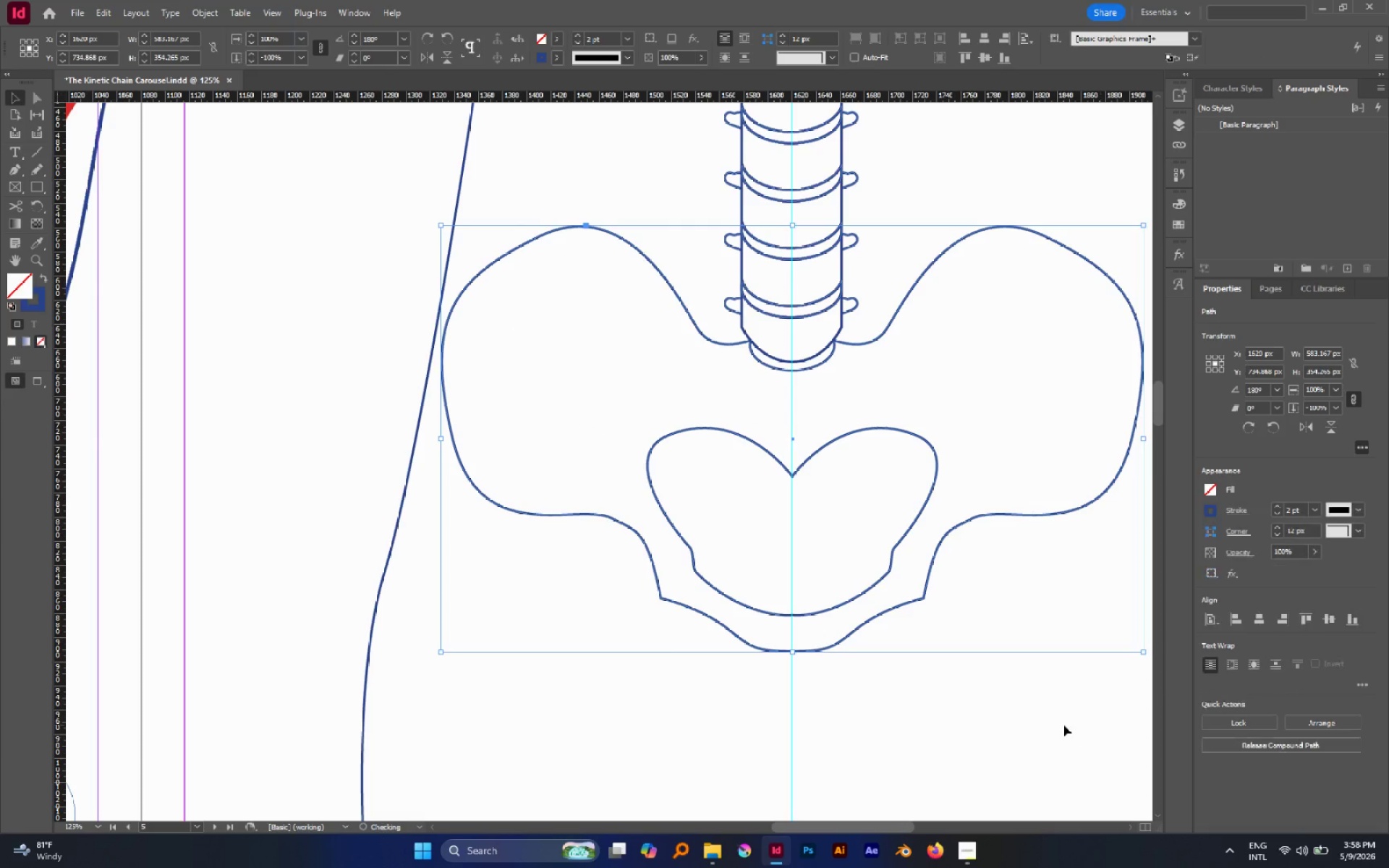 
left_click([1063, 725])
 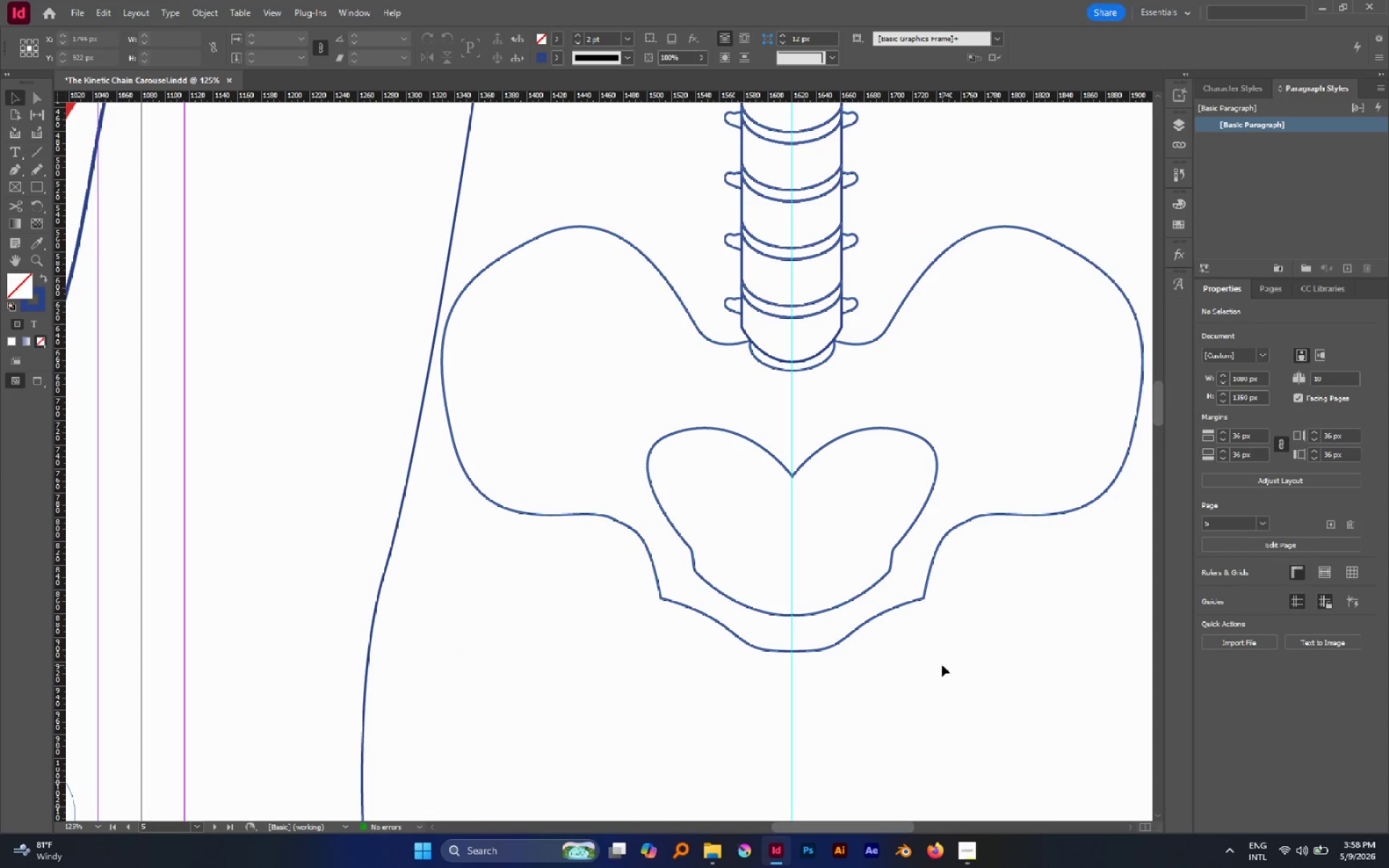 
key(W)
 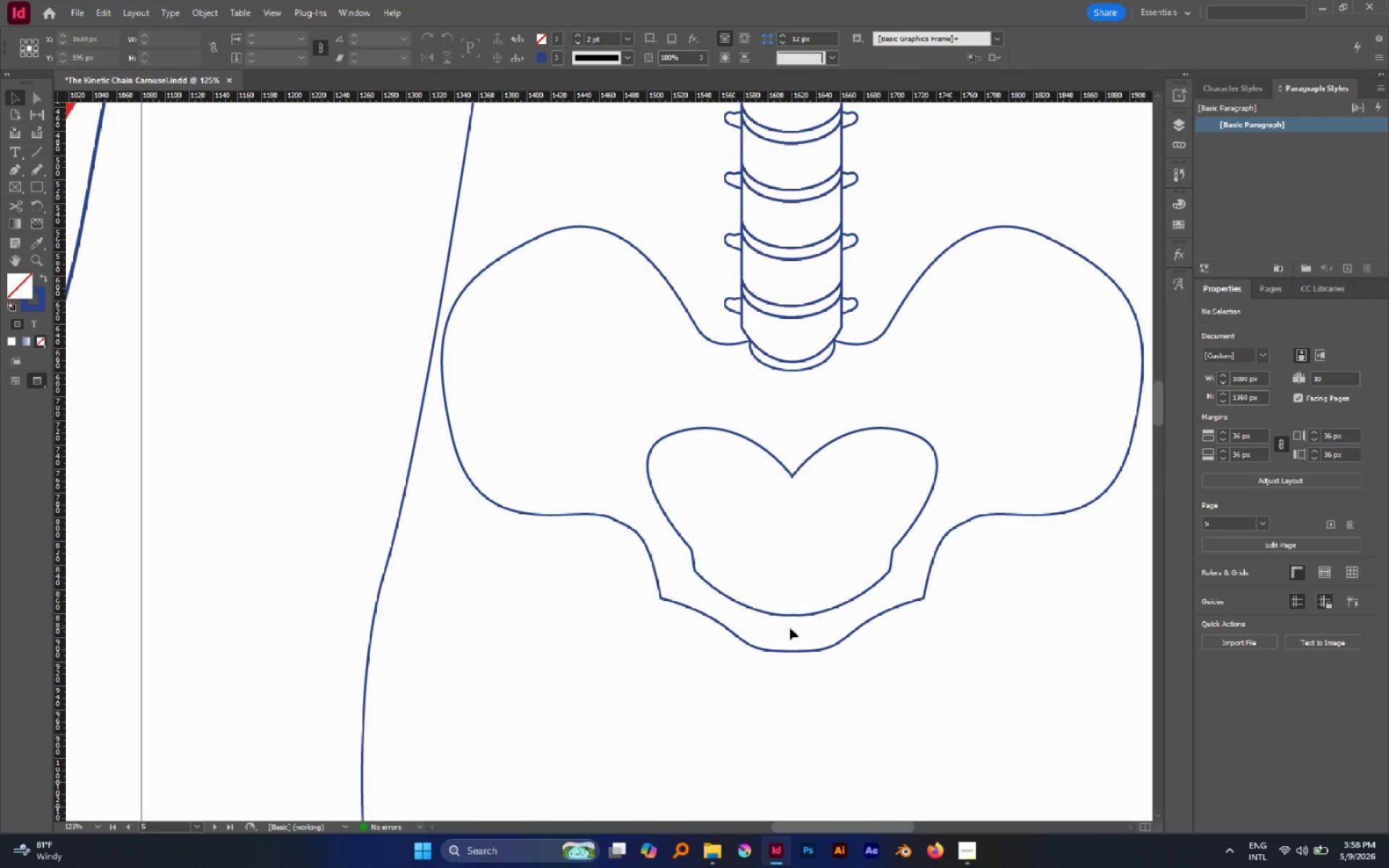 
hold_key(key=AltLeft, duration=1.16)
scroll: coordinate [781, 624], scroll_direction: down, amount: 2.0
 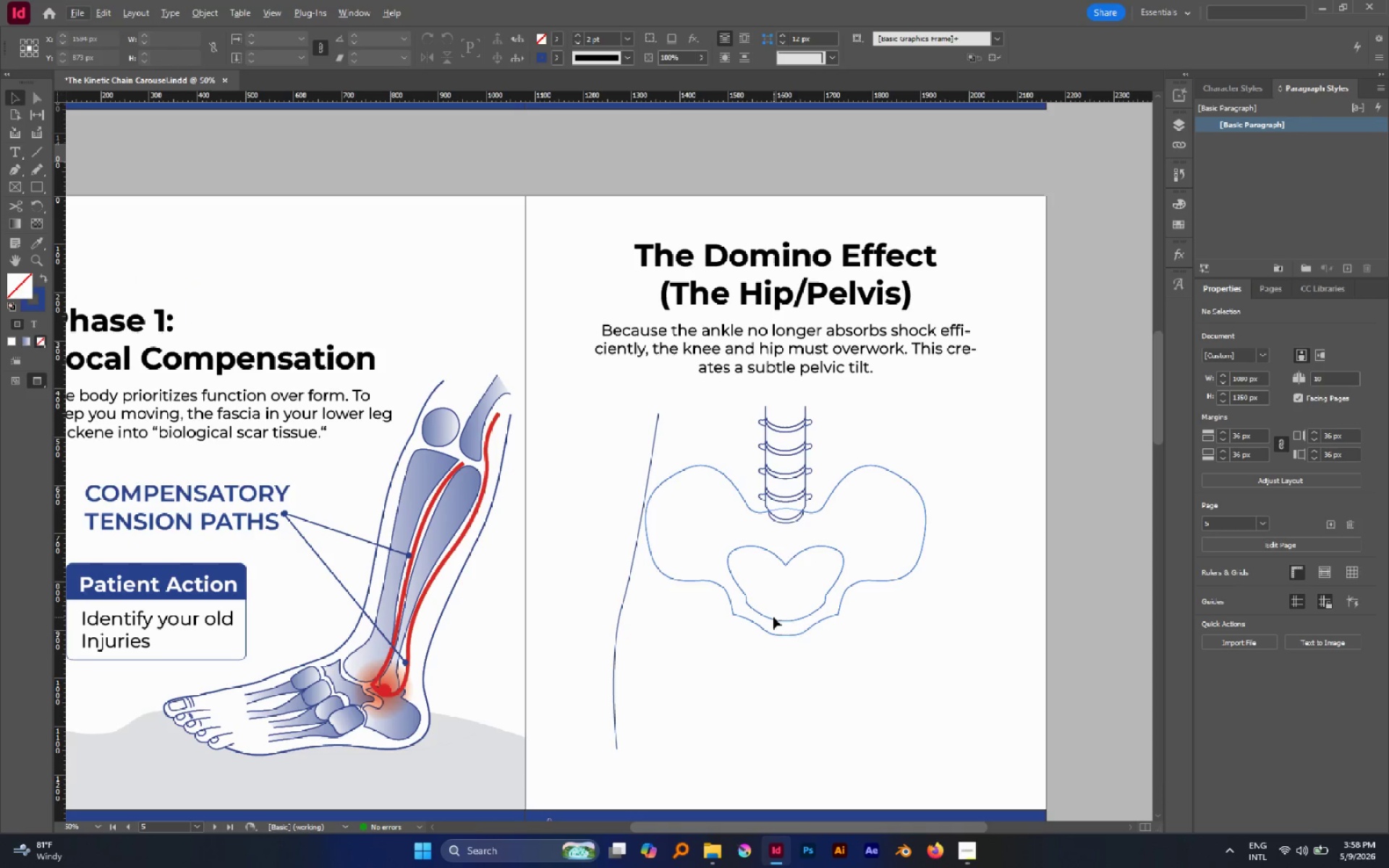 
key(A)
 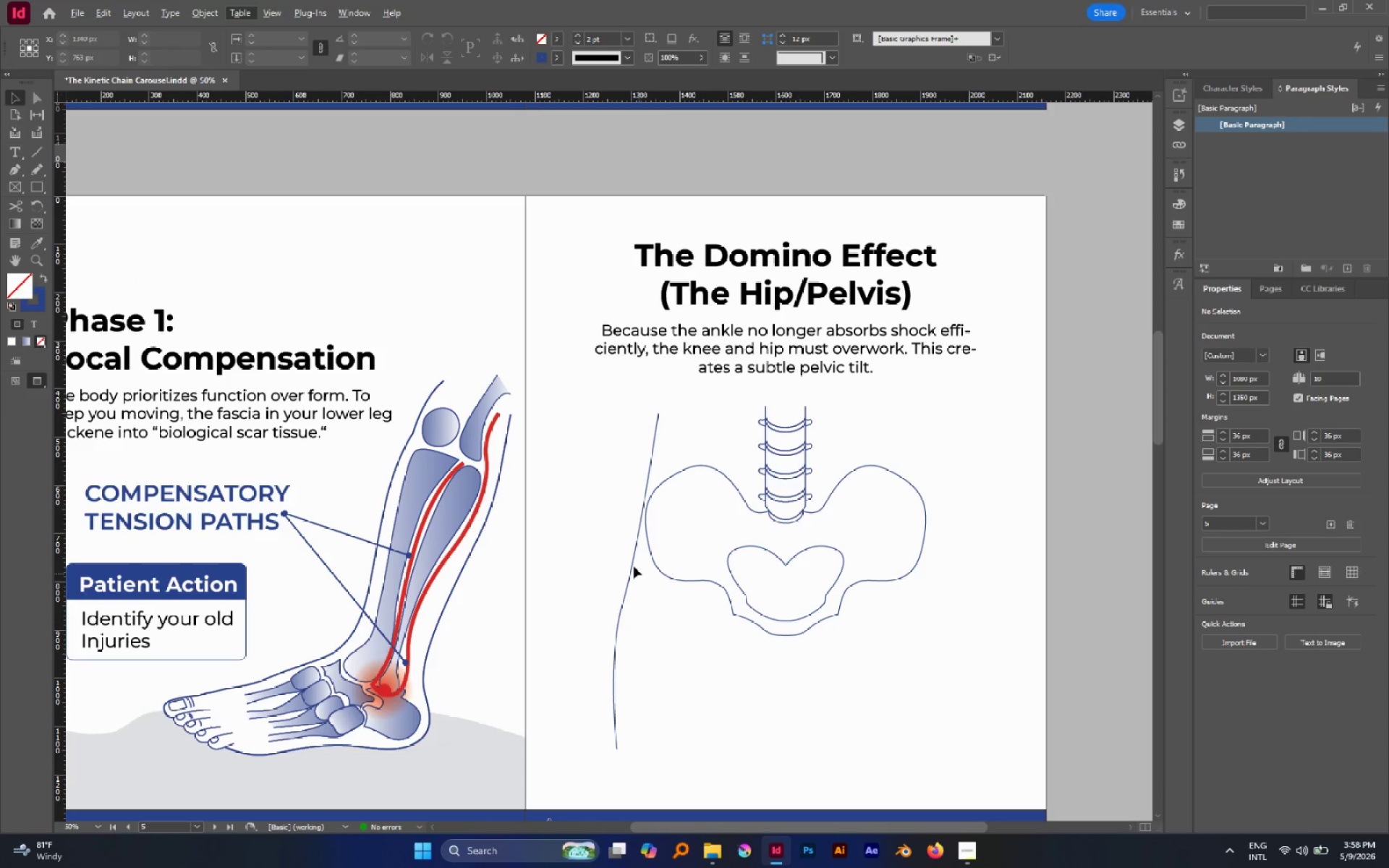 
left_click([634, 566])
 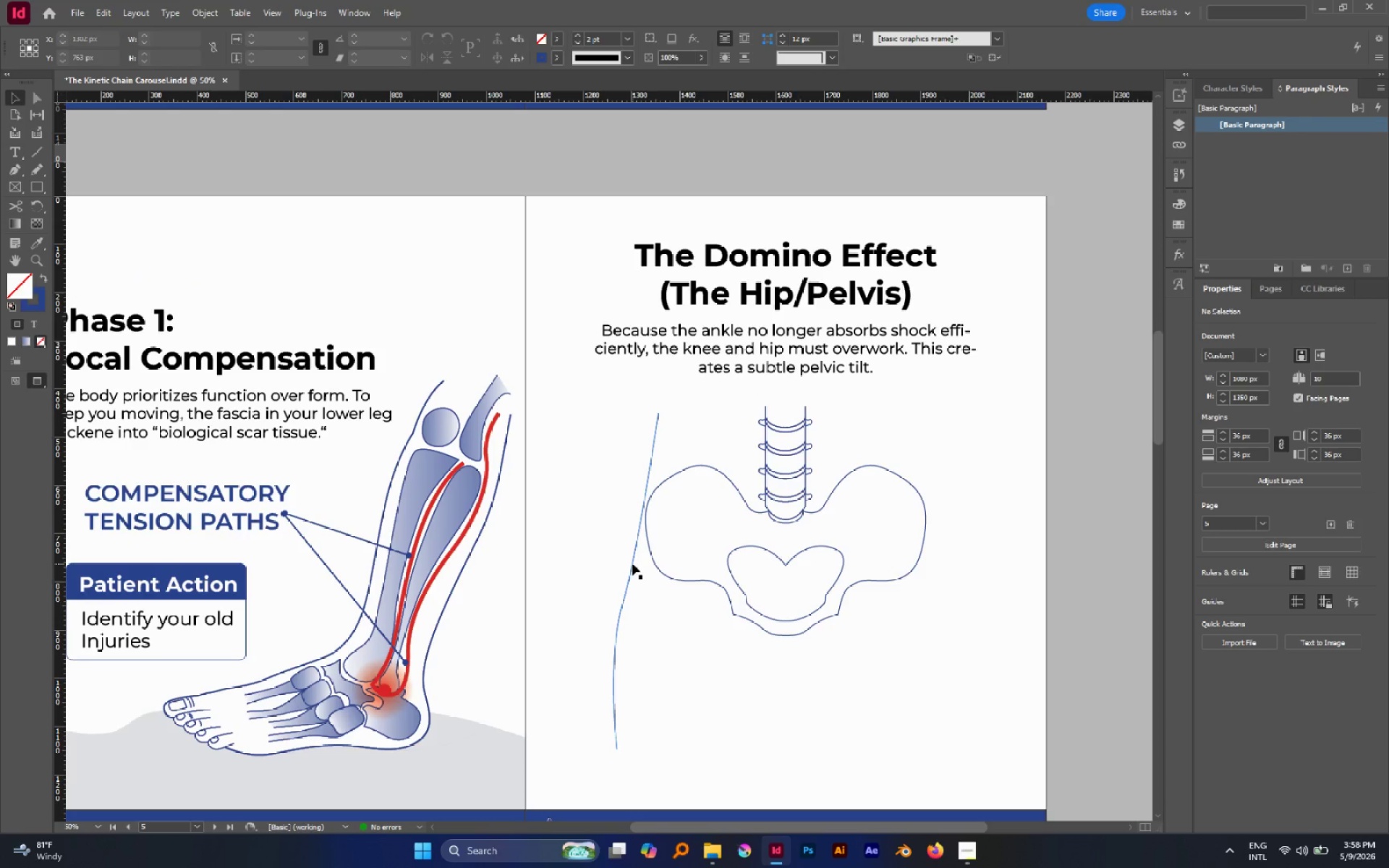 
key(A)
 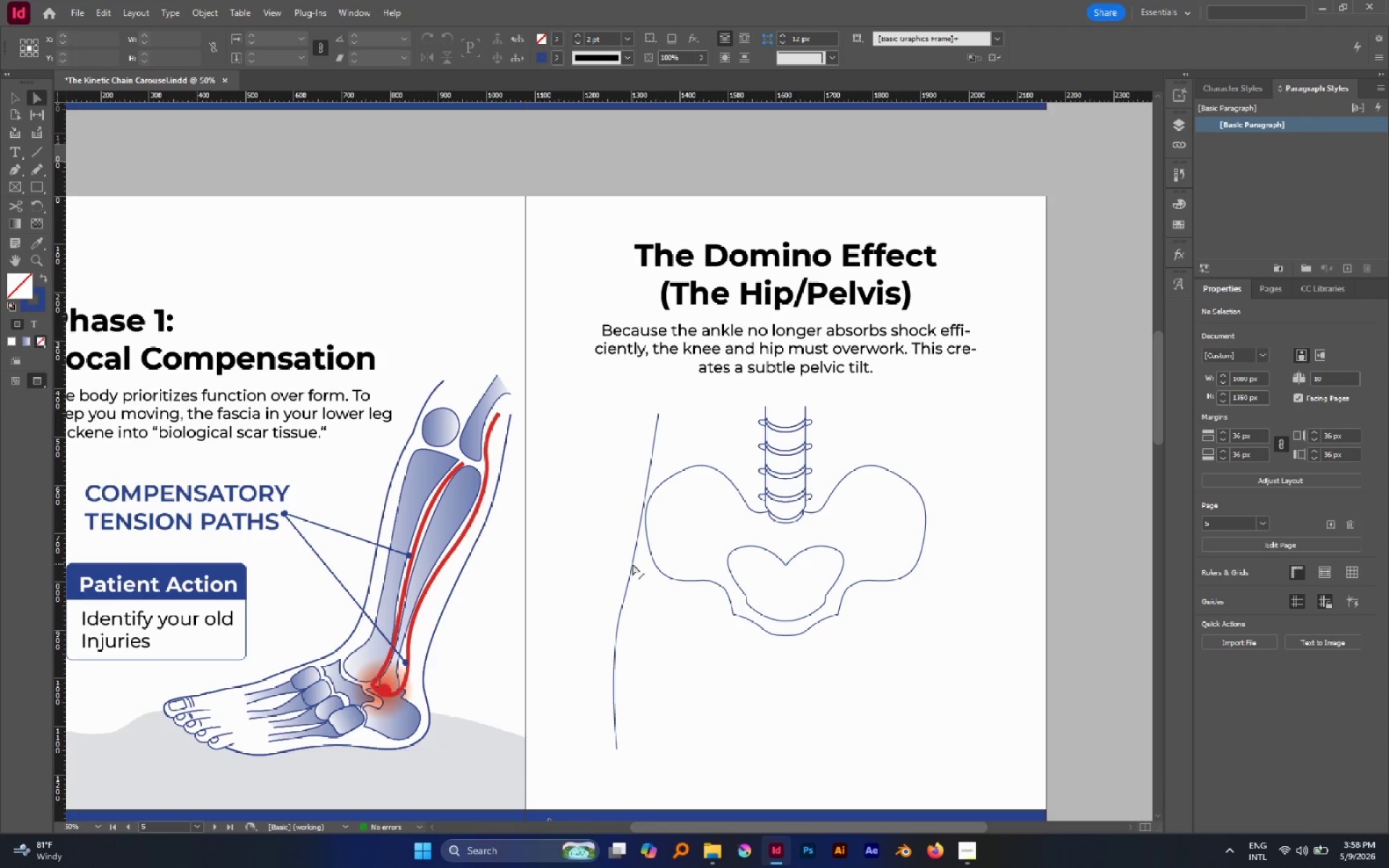 
left_click([632, 563])
 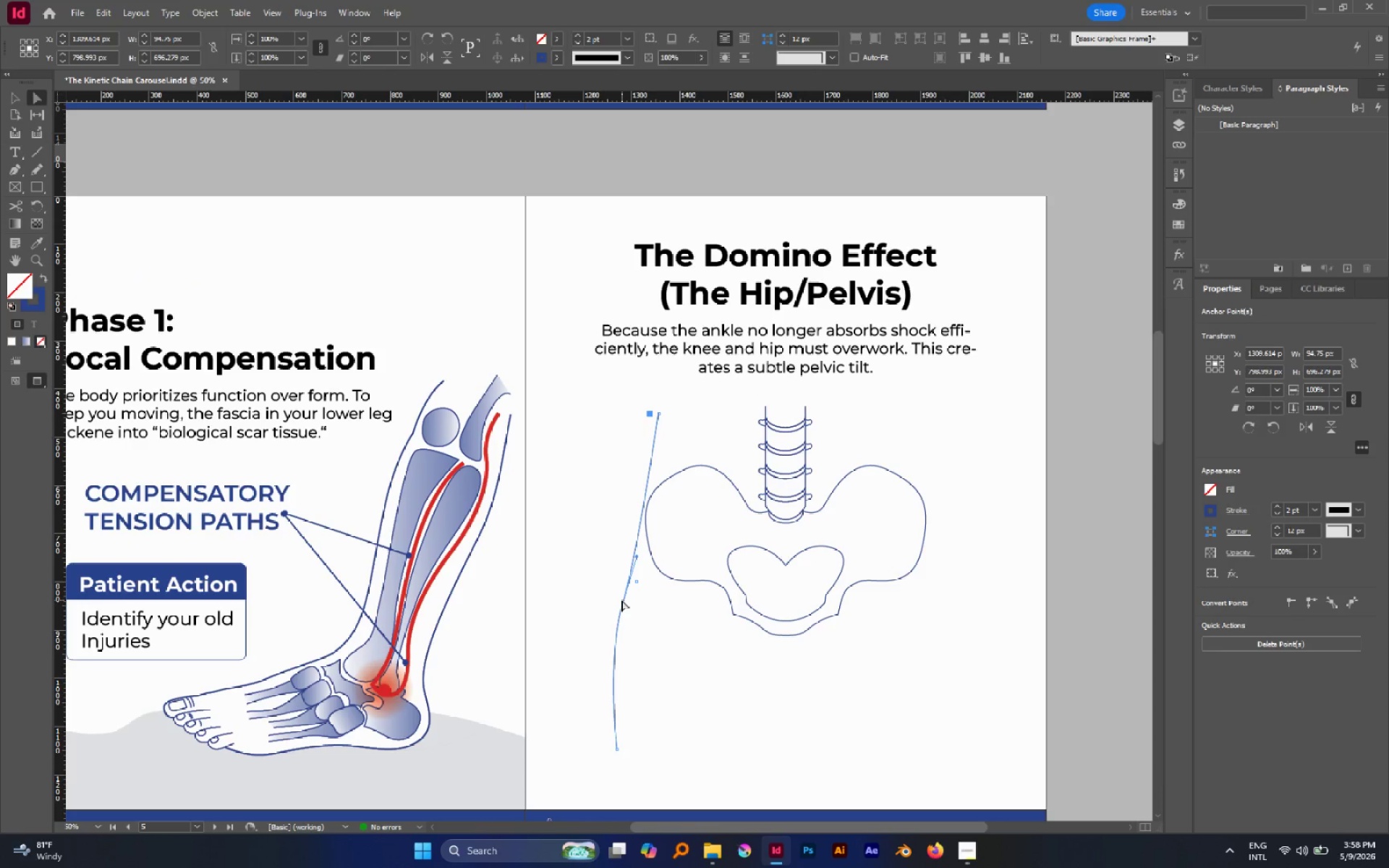 
left_click([621, 603])
 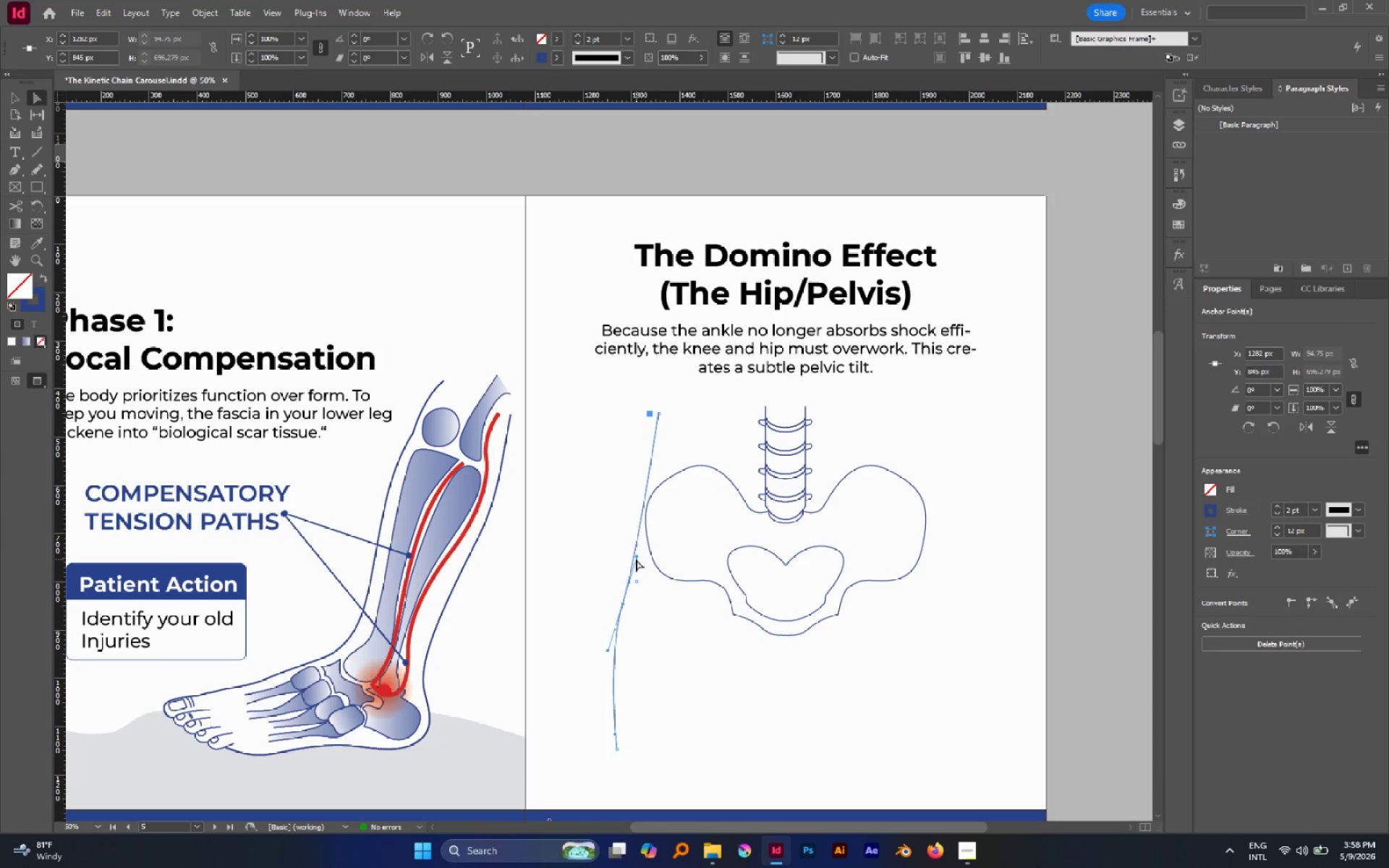 
left_click_drag(start_coordinate=[636, 559], to_coordinate=[640, 531])
 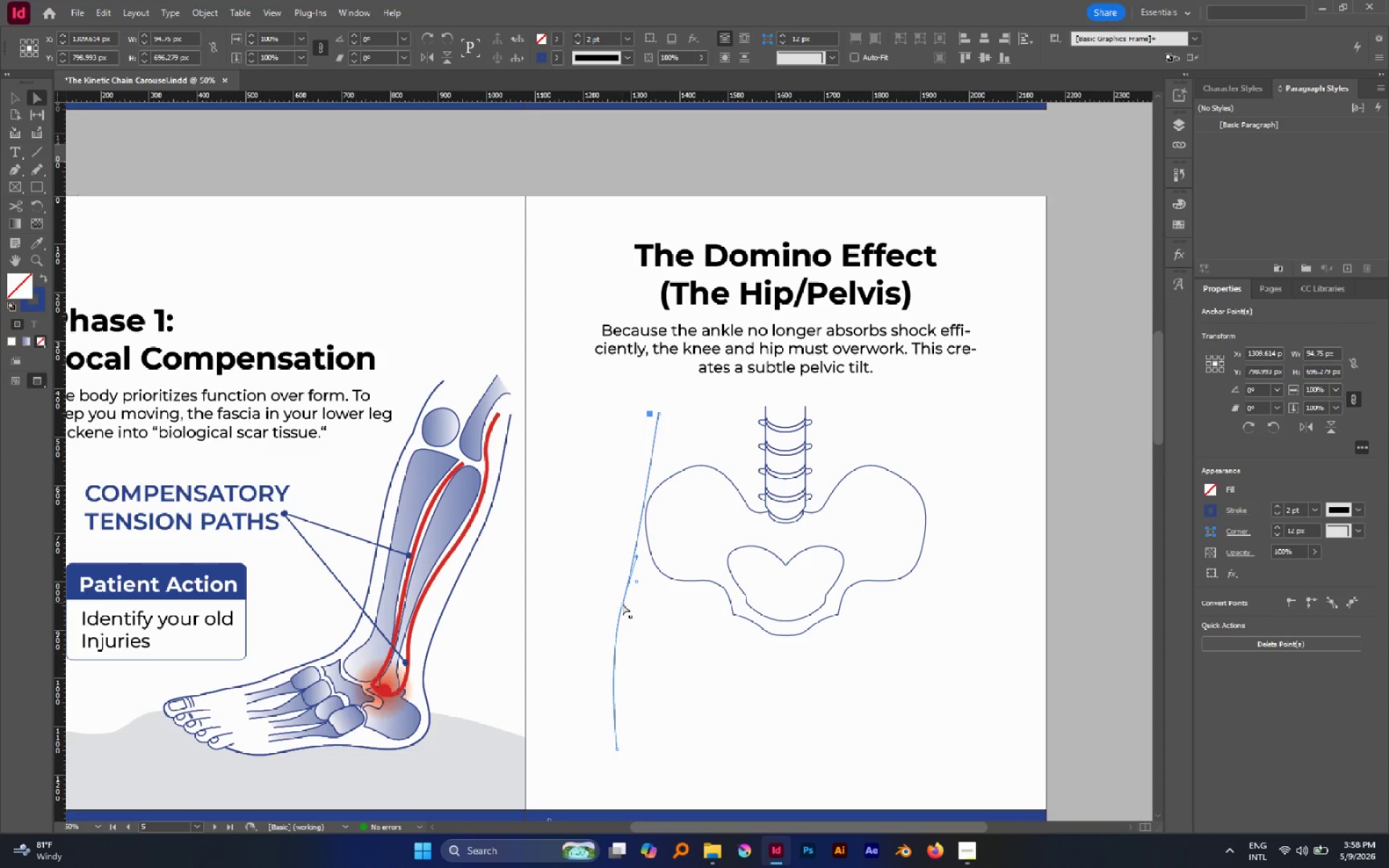 
left_click([622, 603])
 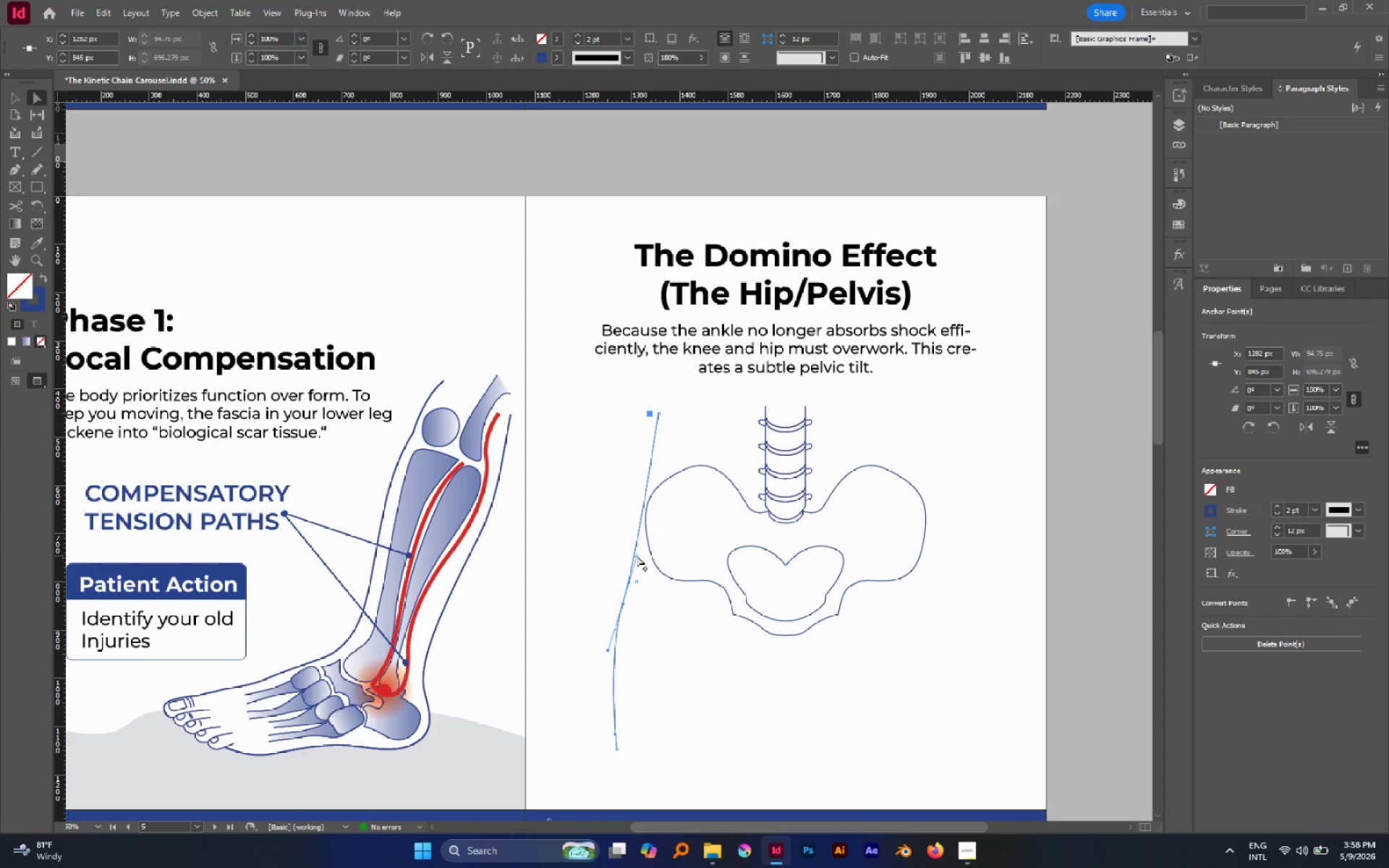 
left_click_drag(start_coordinate=[637, 556], to_coordinate=[633, 515])
 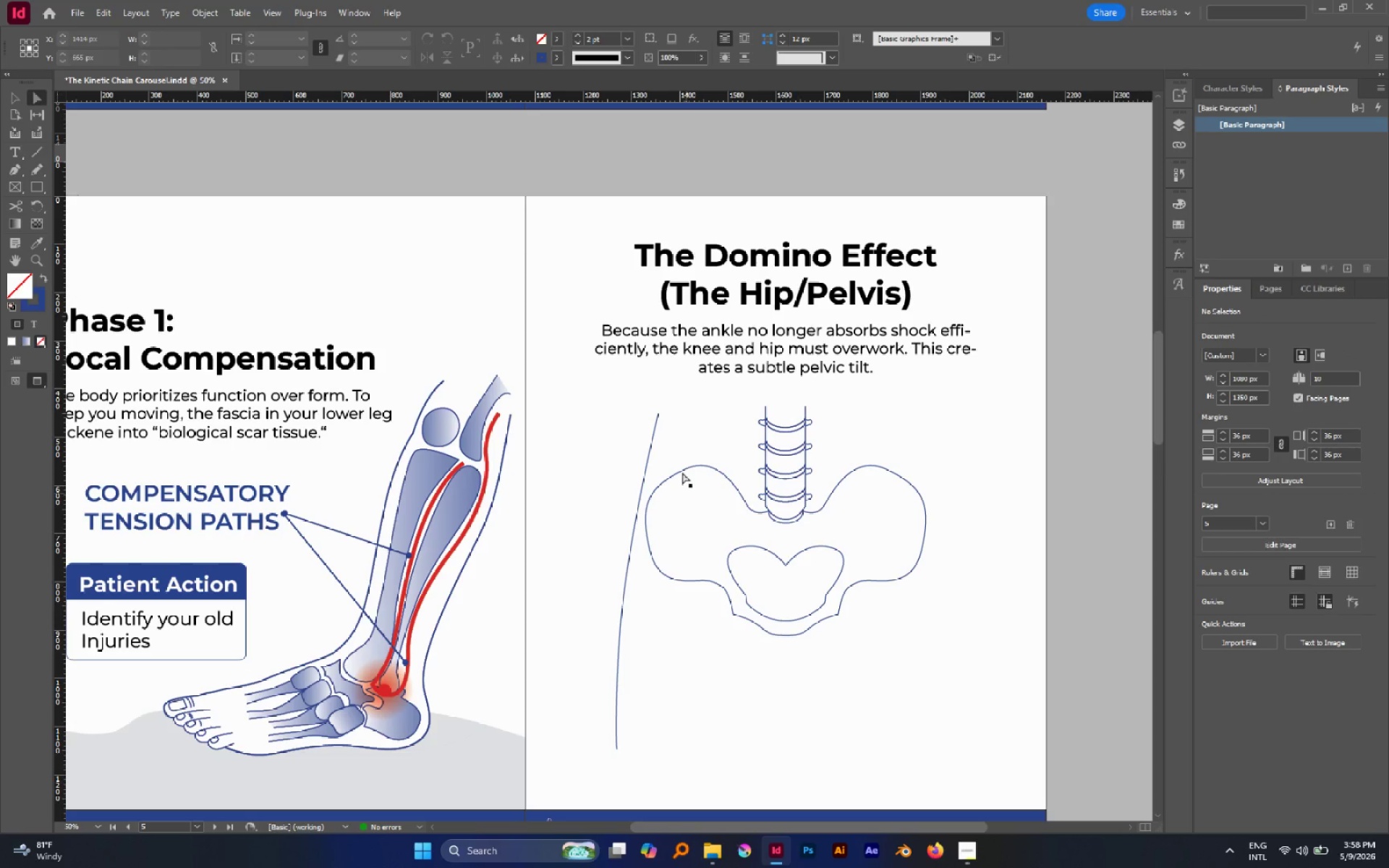 
wait(7.03)
 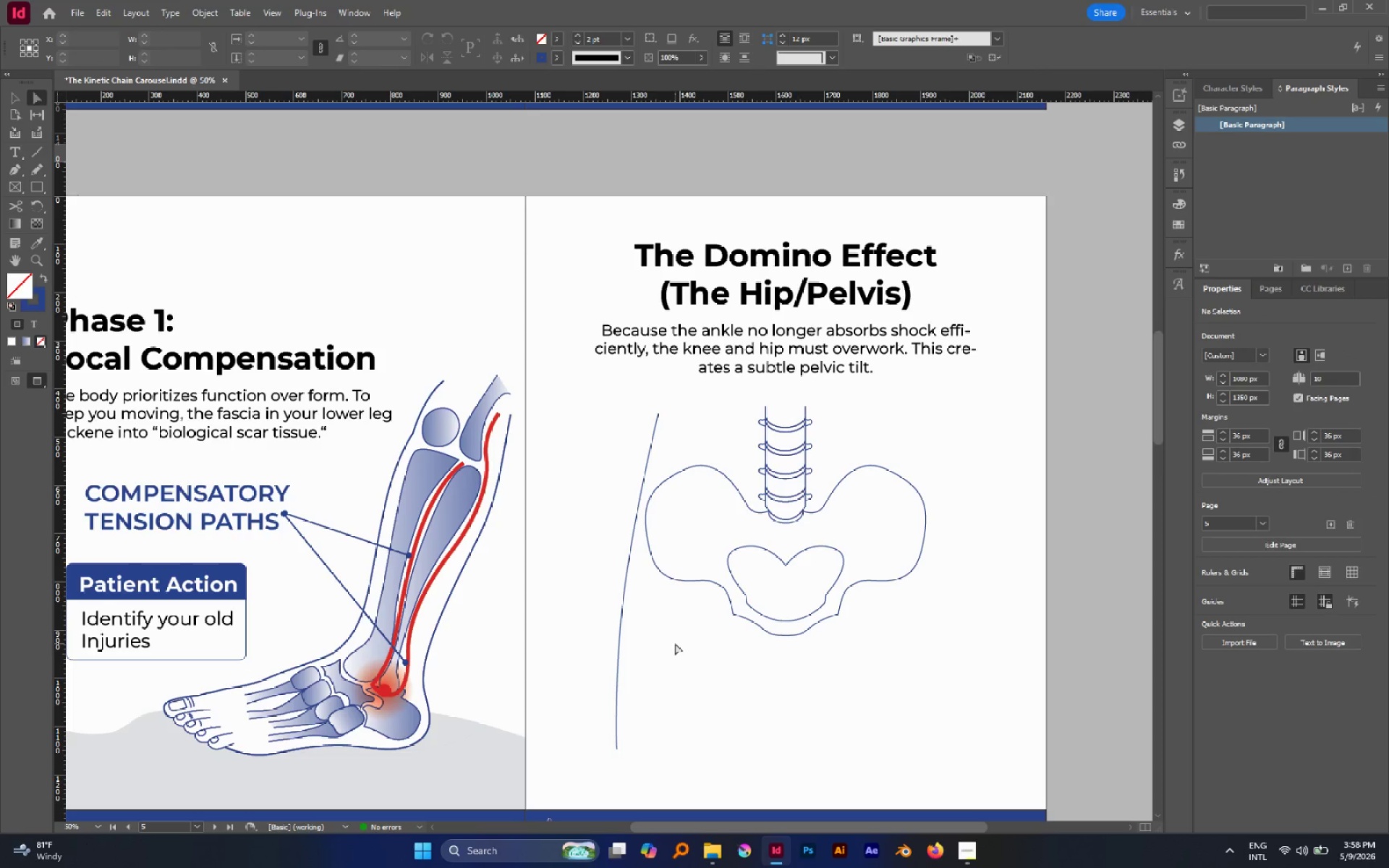 
key(P)
 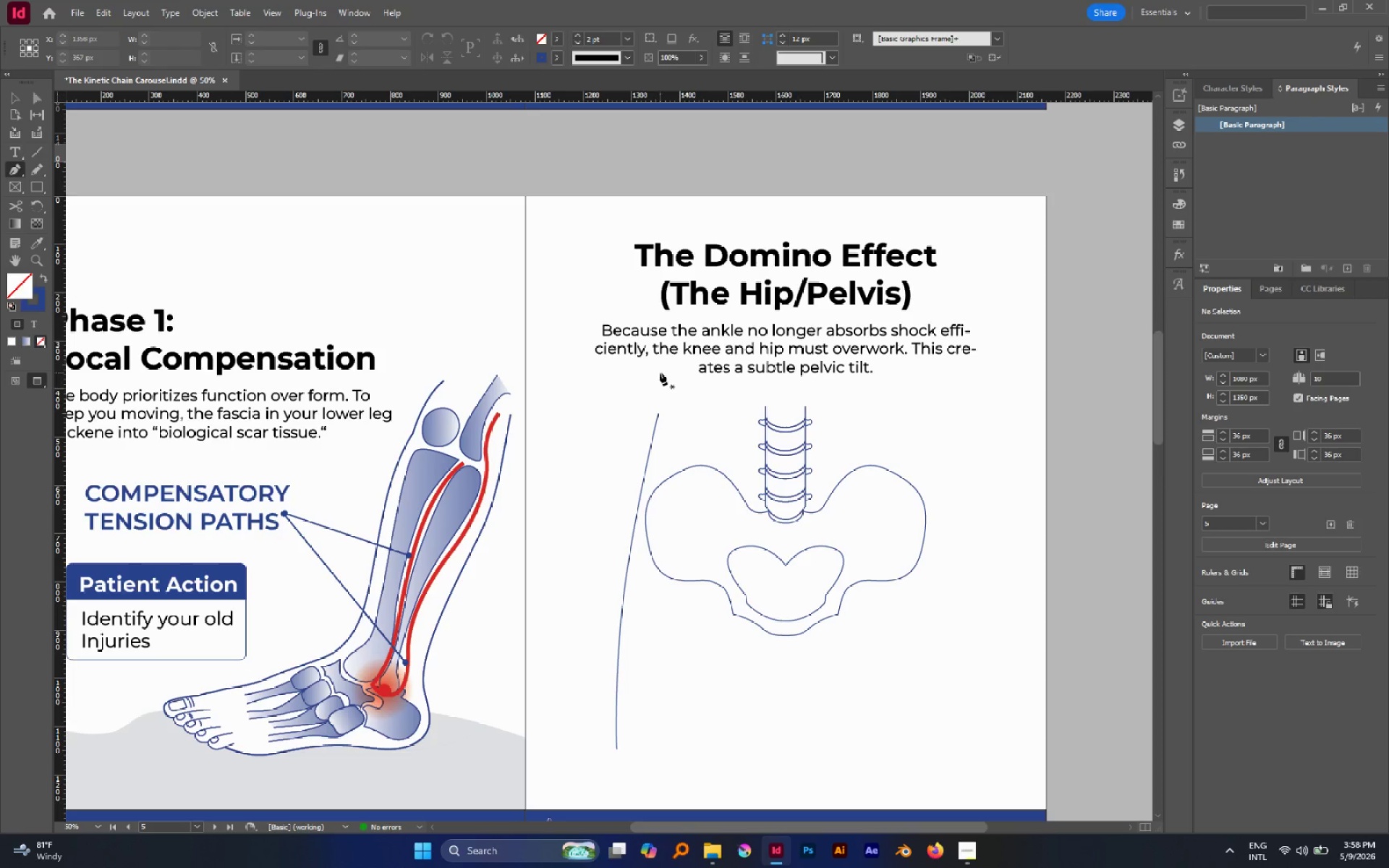 
left_click([660, 371])
 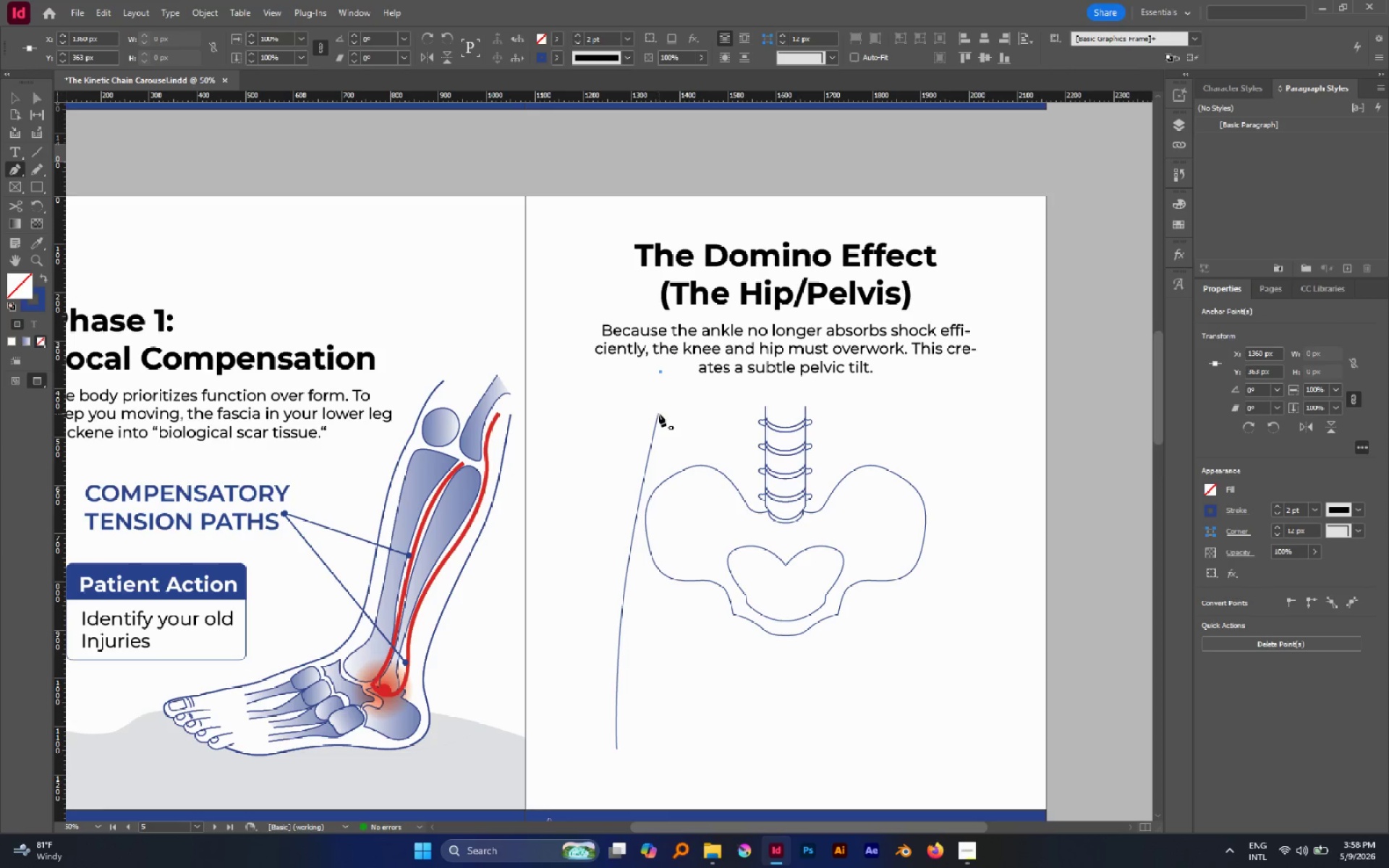 
left_click_drag(start_coordinate=[658, 414], to_coordinate=[663, 391])
 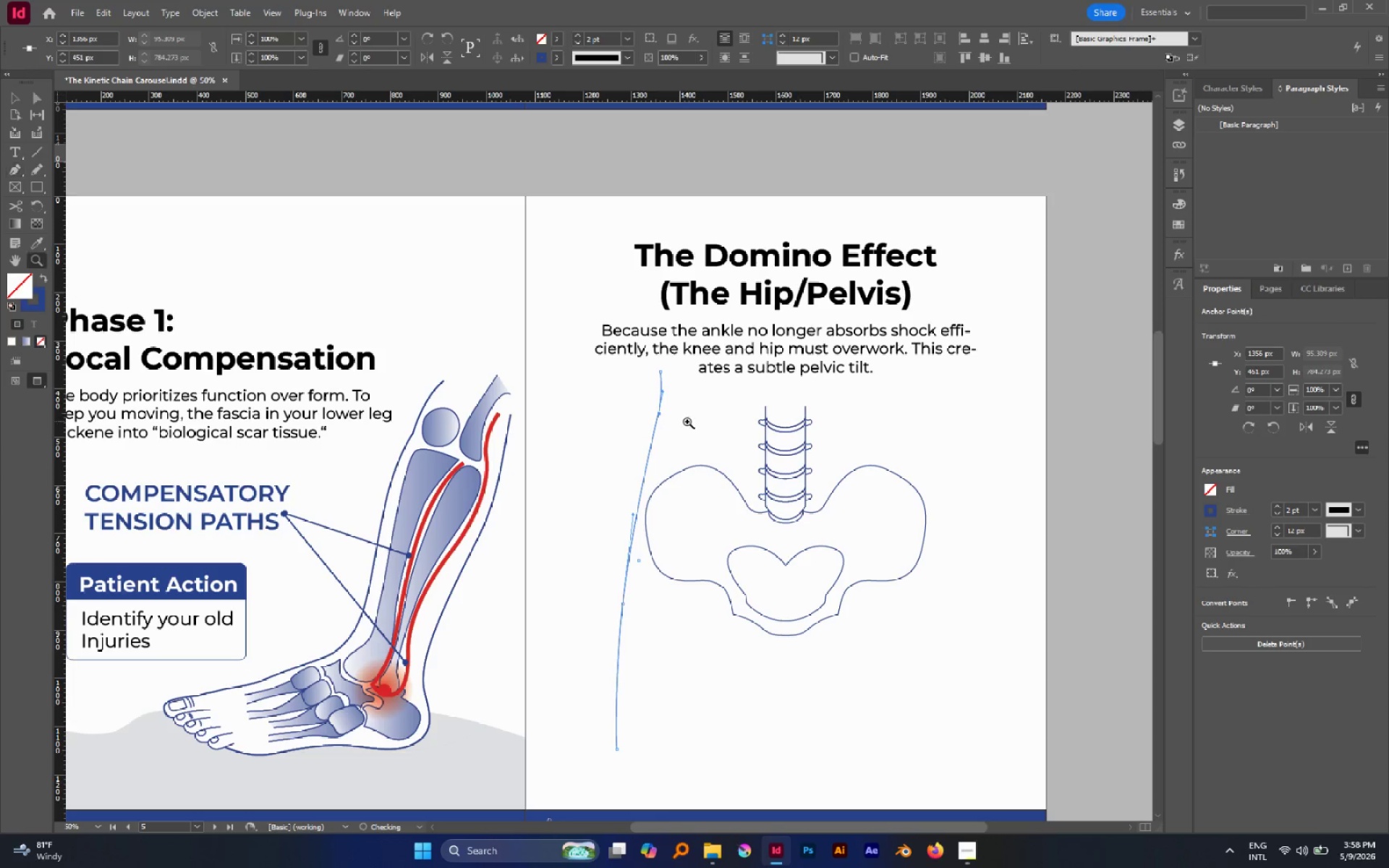 
type(za)
 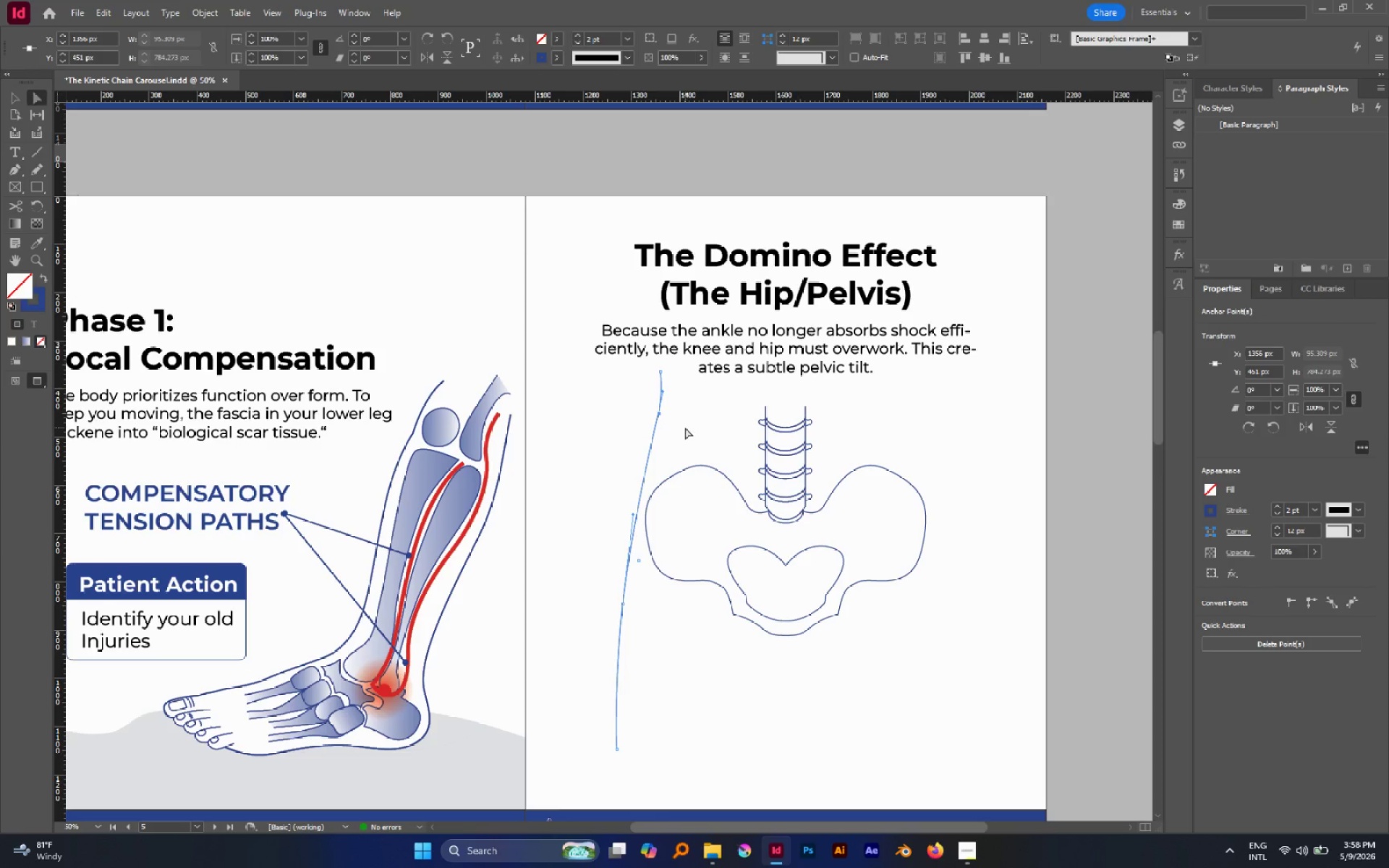 
left_click([685, 427])
 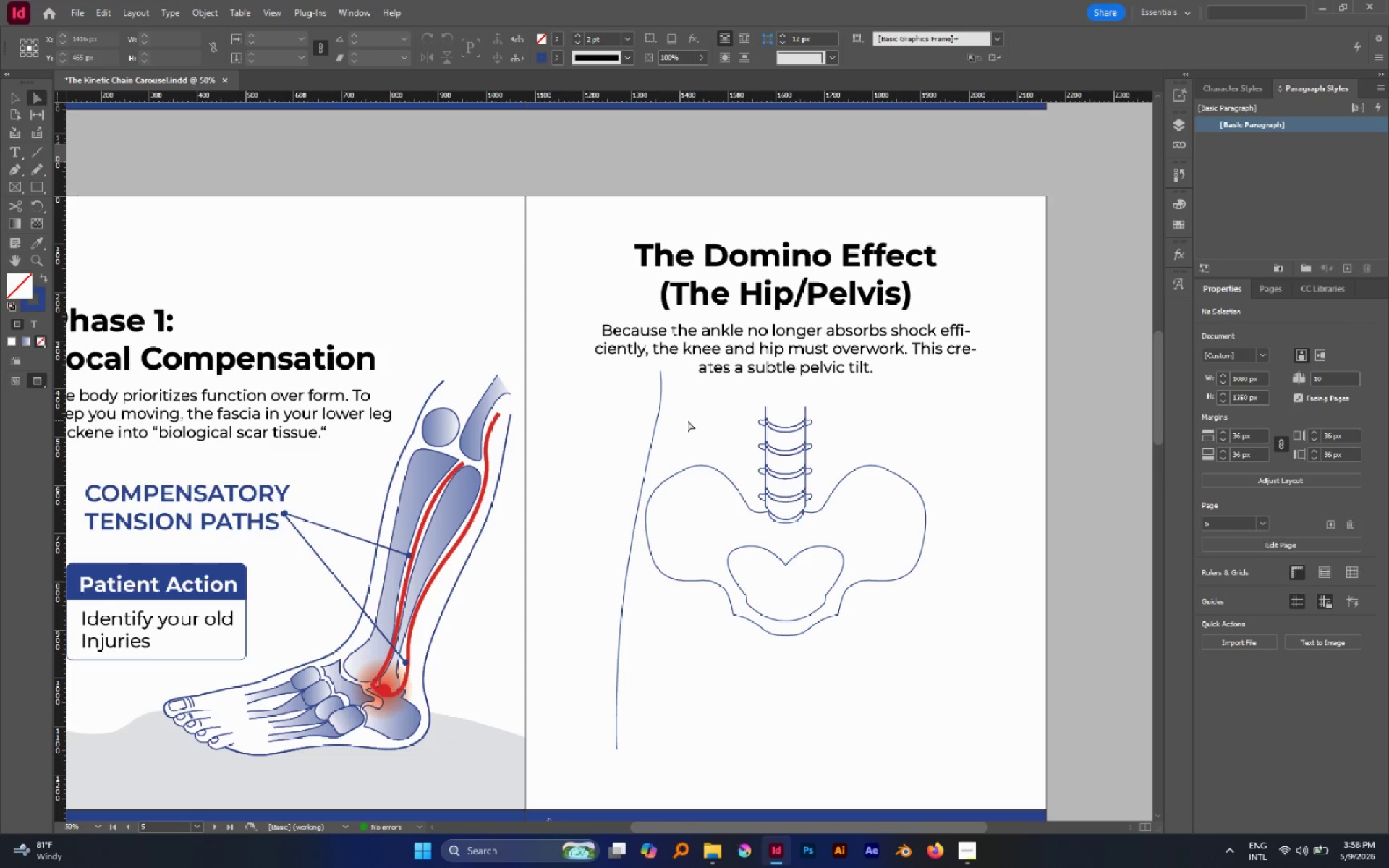 
wait(10.06)
 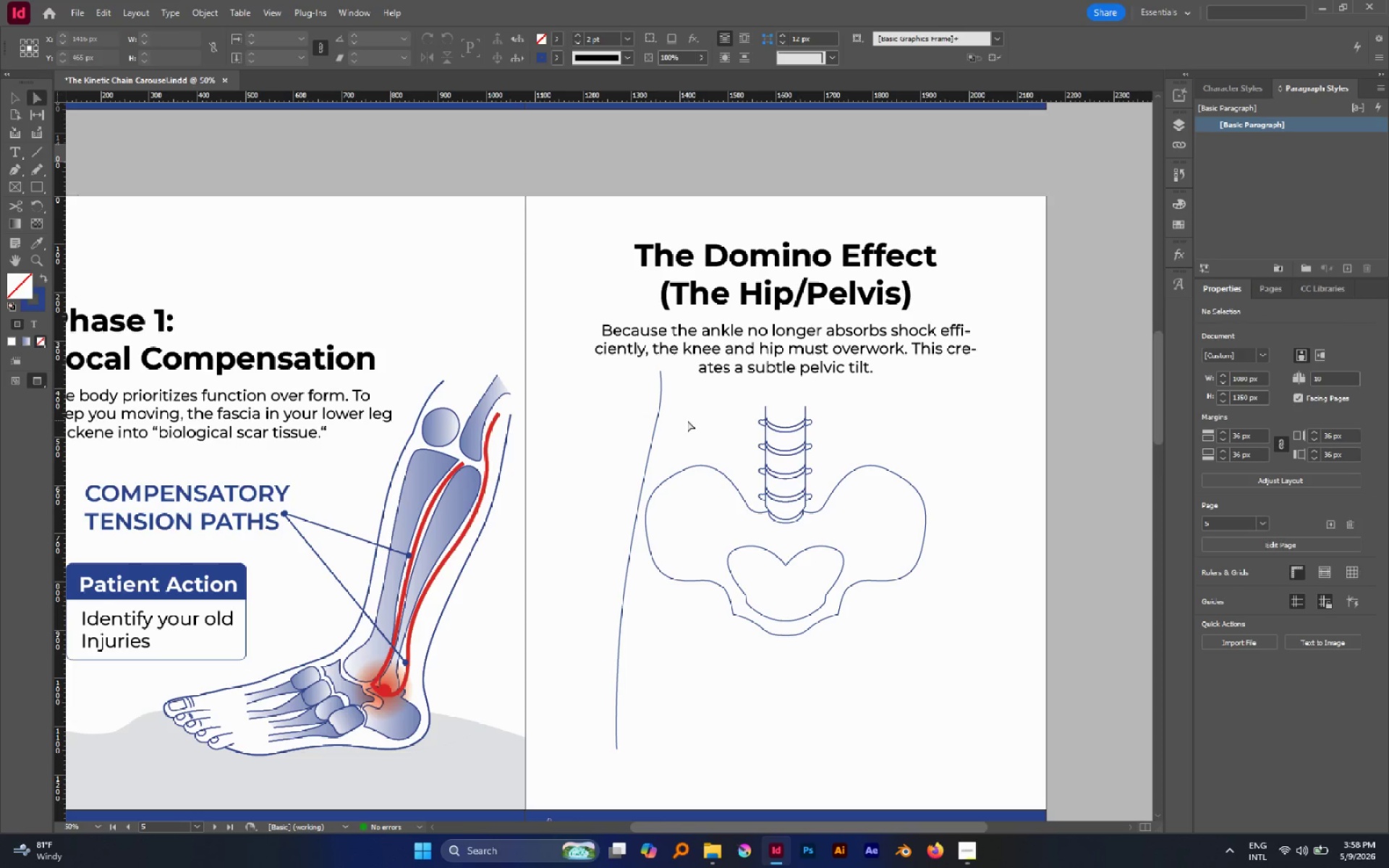 
key(P)
 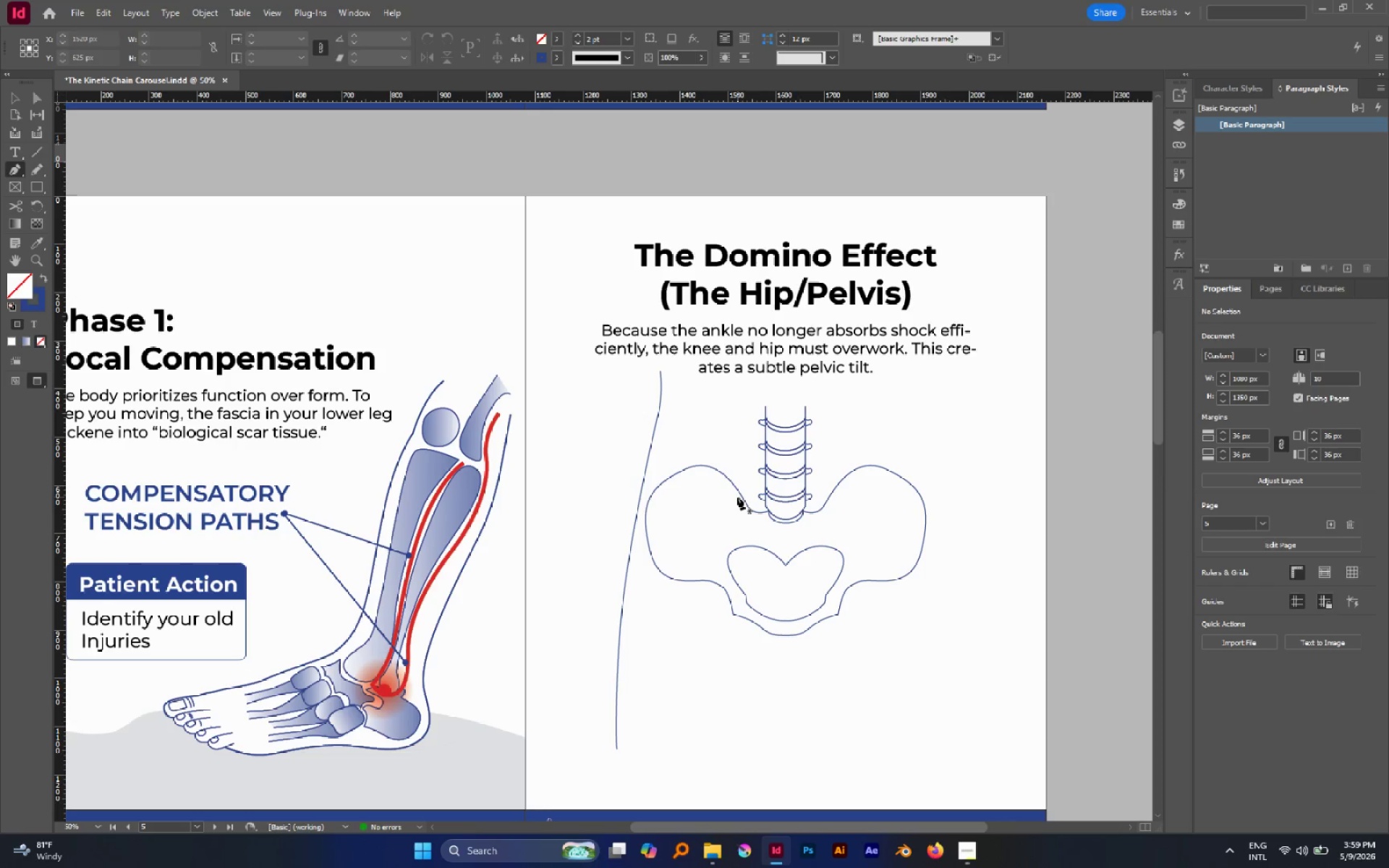 
hold_key(key=AltLeft, duration=0.7)
scroll: coordinate [746, 502], scroll_direction: up, amount: 1.0
 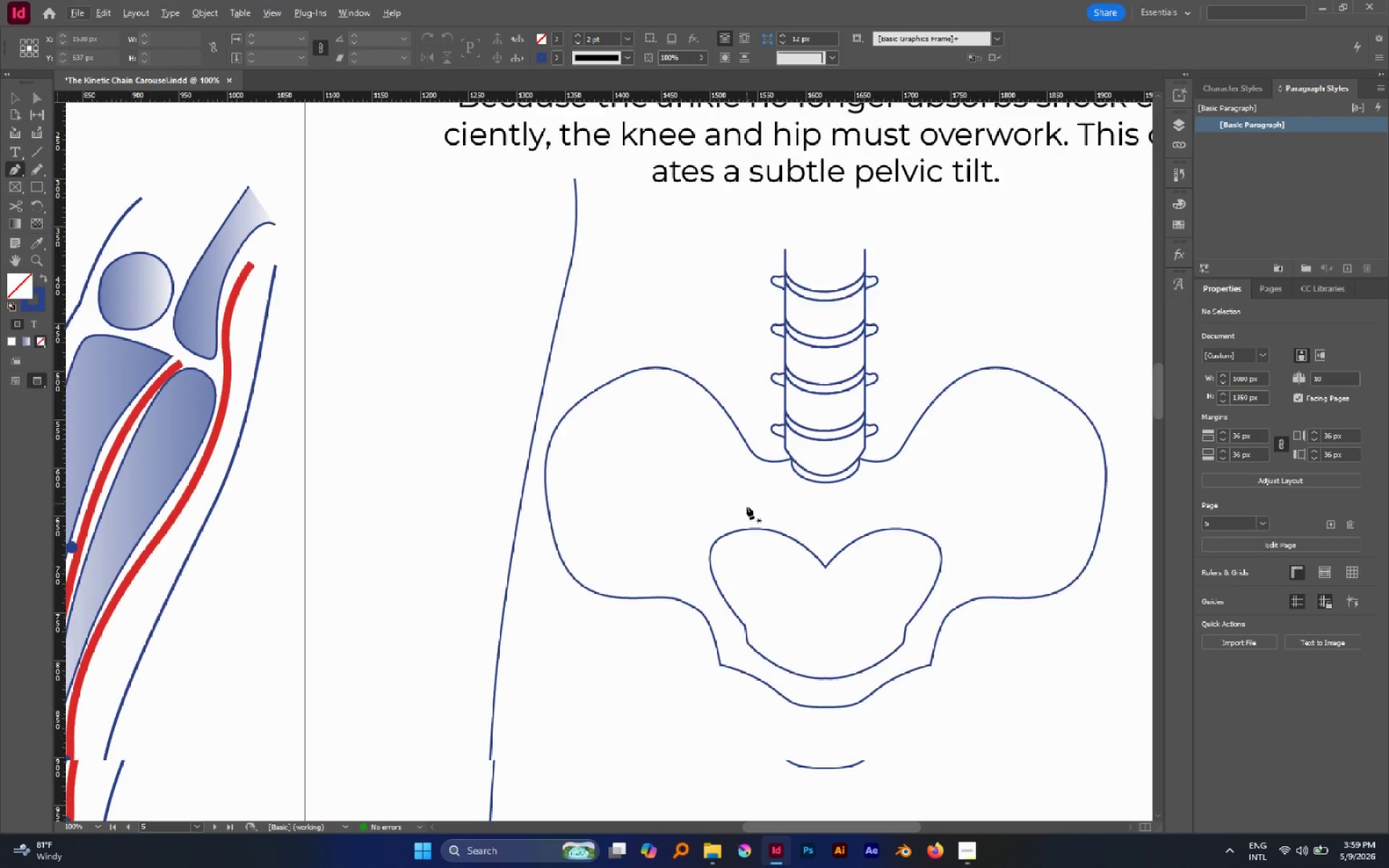 
hold_key(key=AltLeft, duration=1.44)
 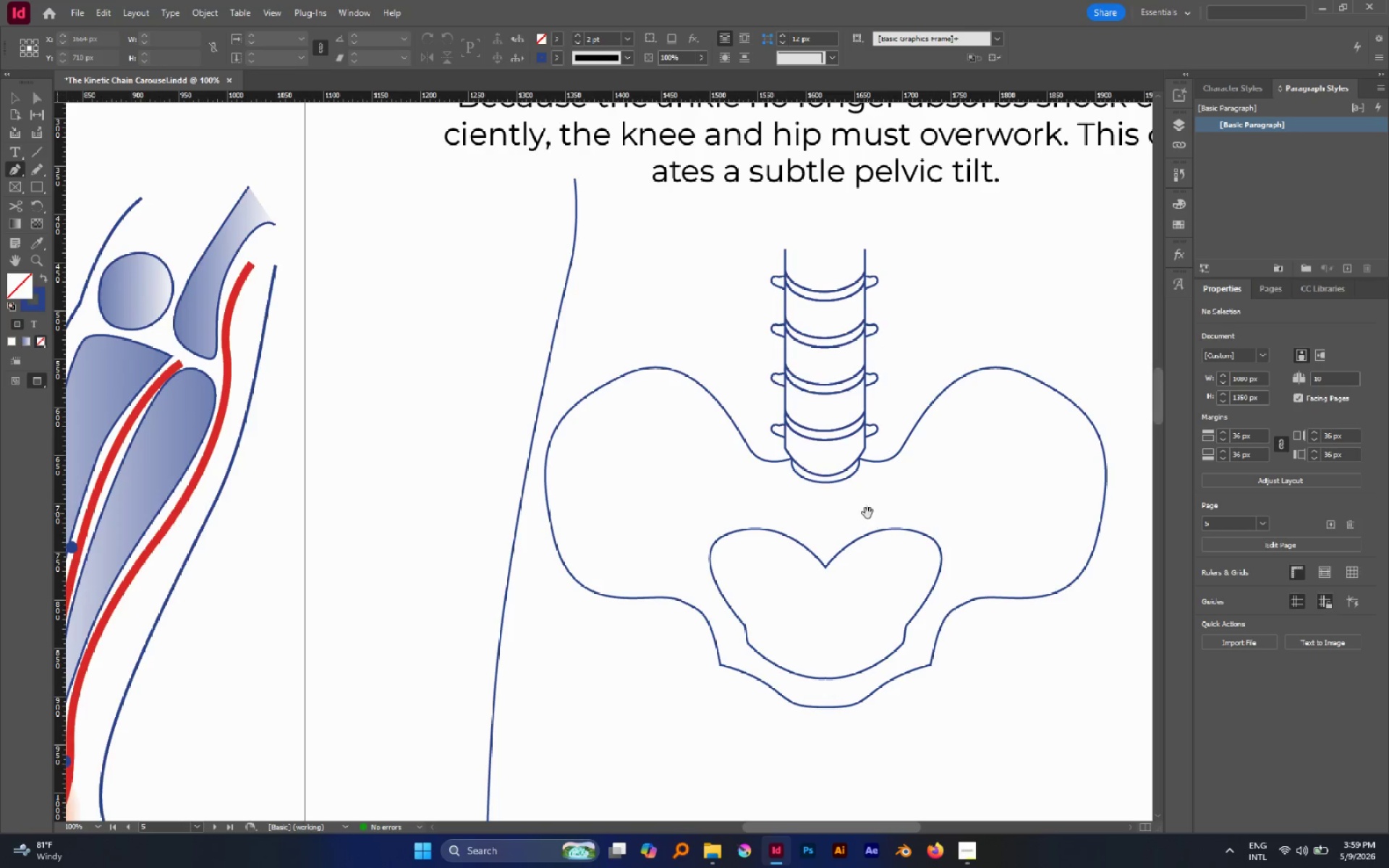 
scroll: coordinate [747, 506], scroll_direction: none, amount: 0.0
 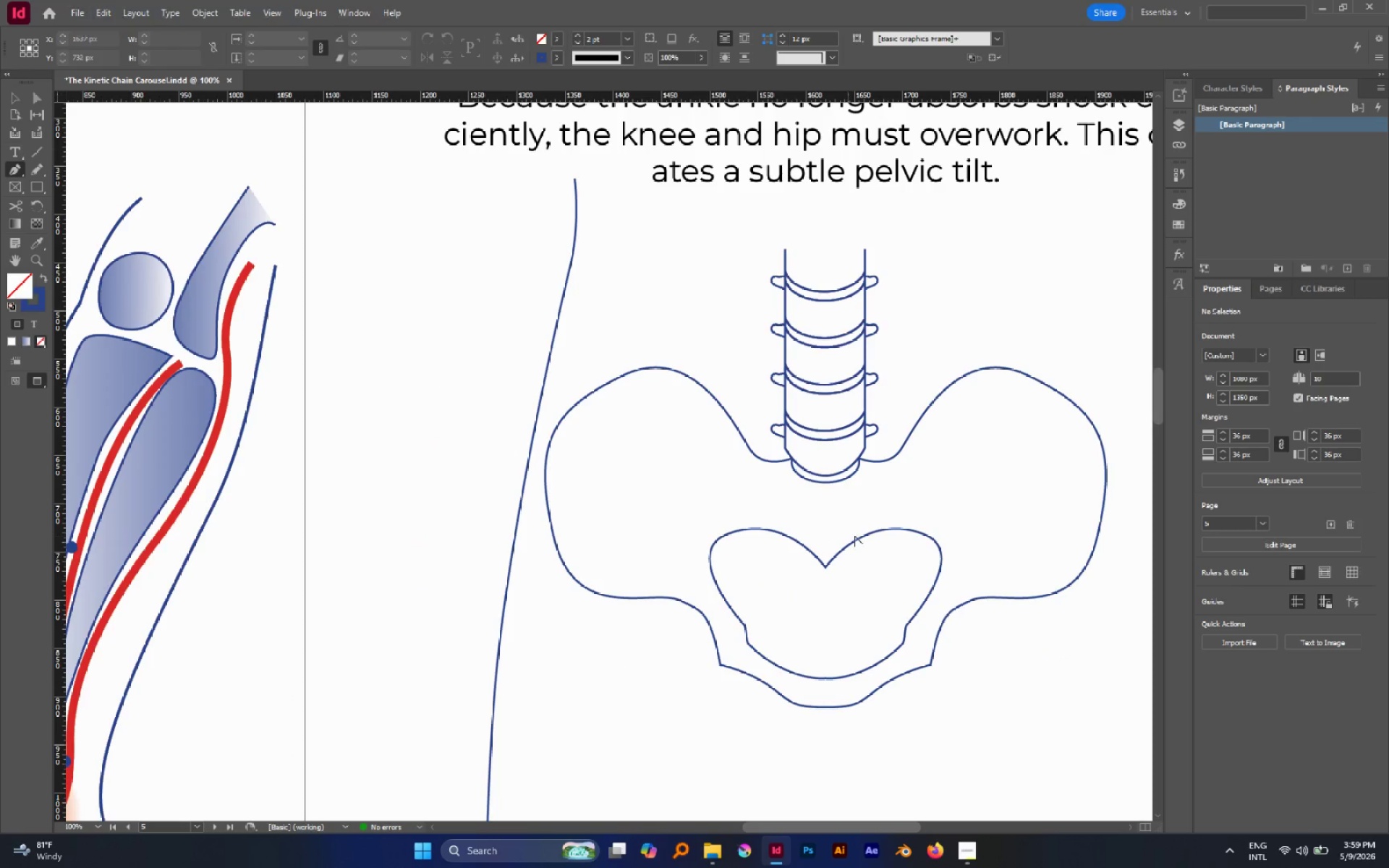 
hold_key(key=Space, duration=0.61)
 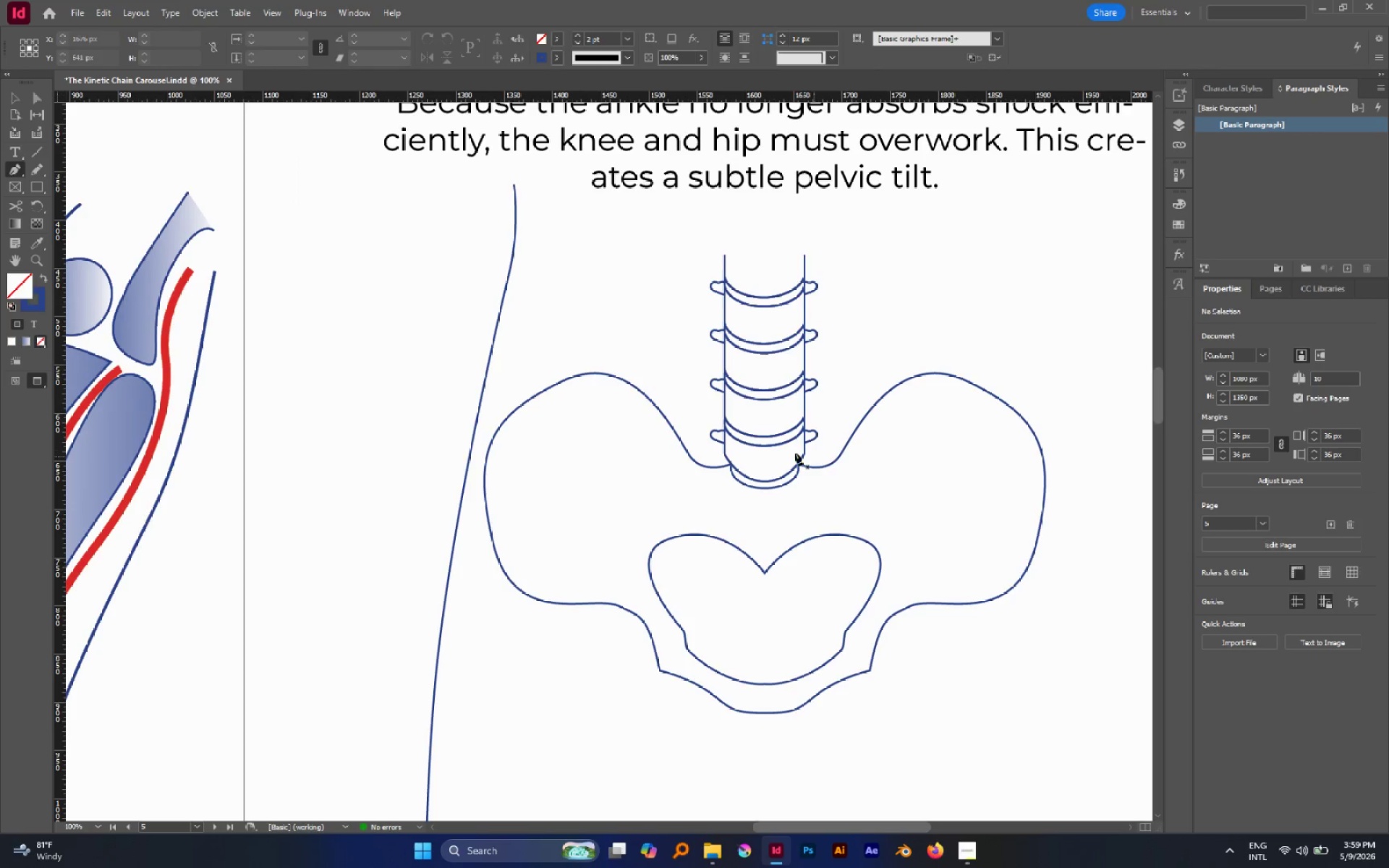 
left_click_drag(start_coordinate=[867, 513], to_coordinate=[807, 519])
 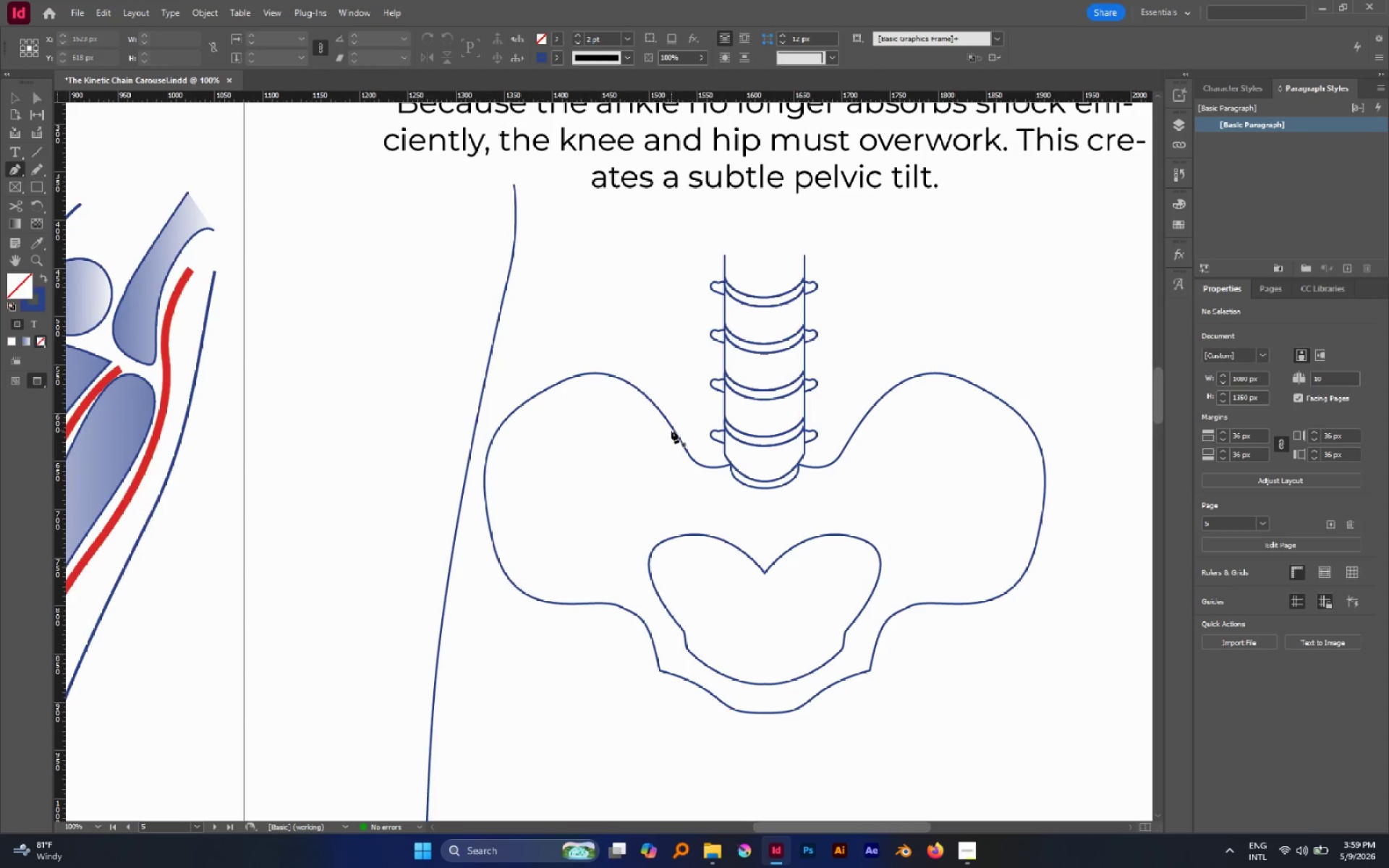 
left_click([671, 427])
 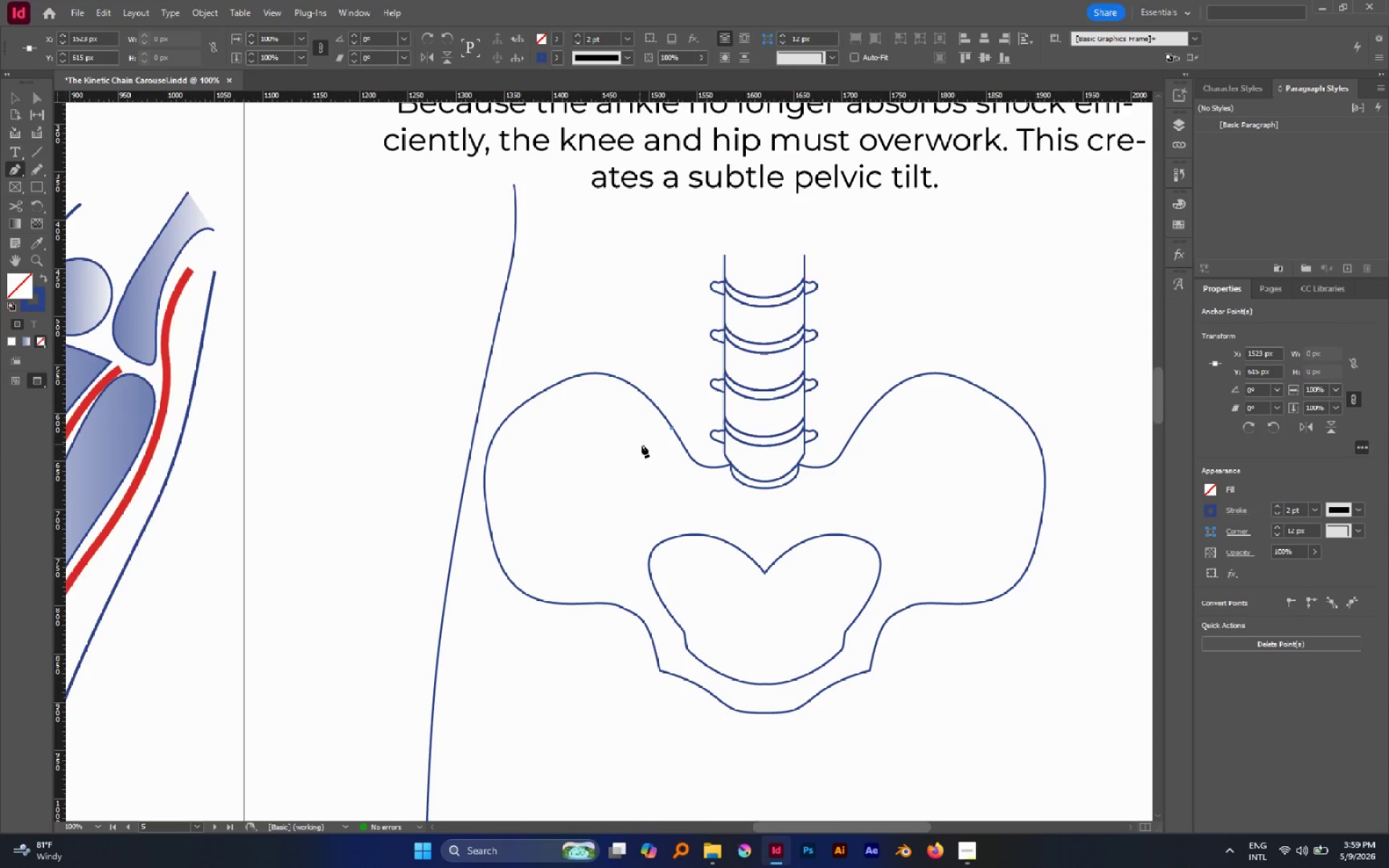 
left_click_drag(start_coordinate=[646, 451], to_coordinate=[642, 454])
 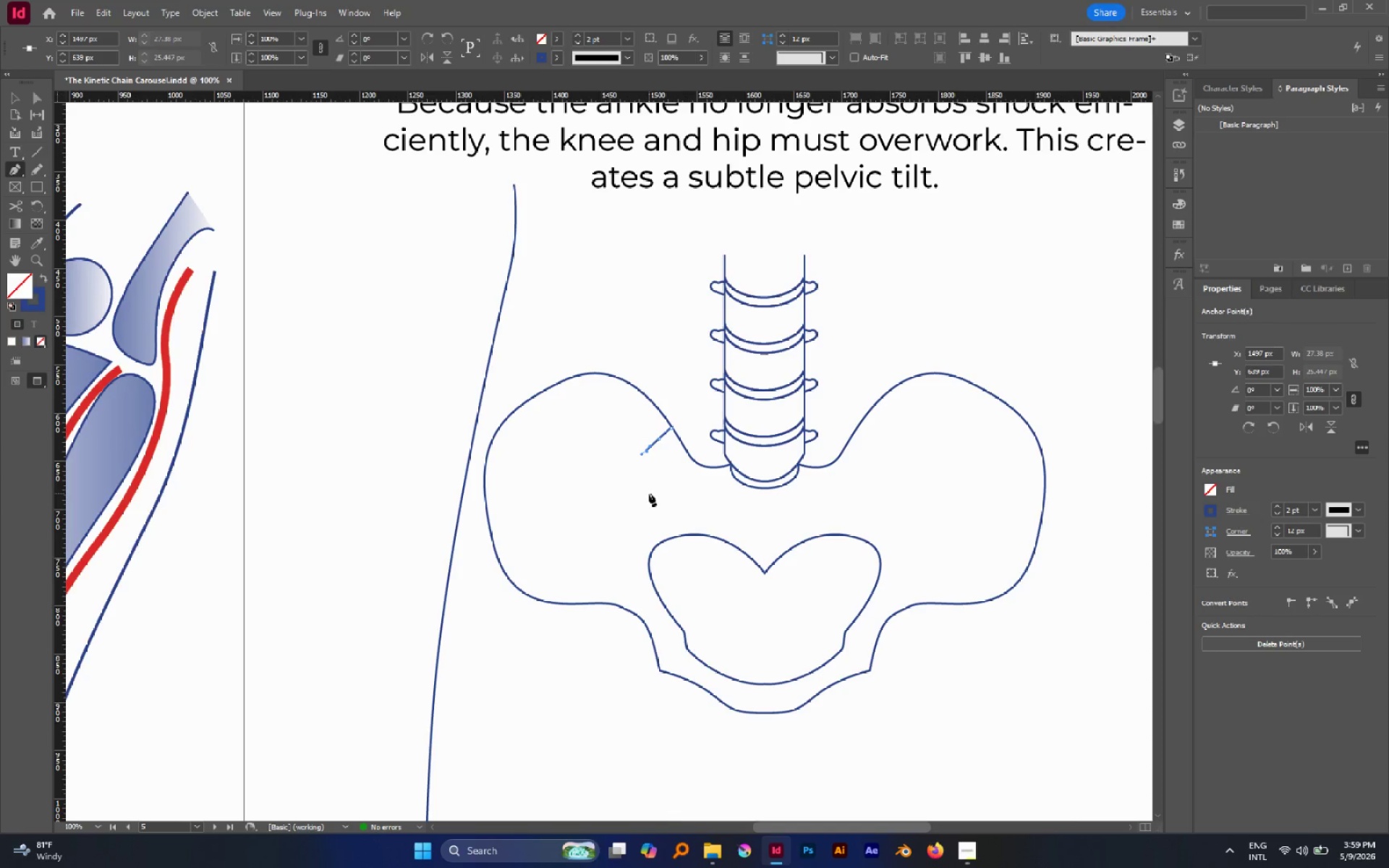 
left_click_drag(start_coordinate=[649, 495], to_coordinate=[650, 527])
 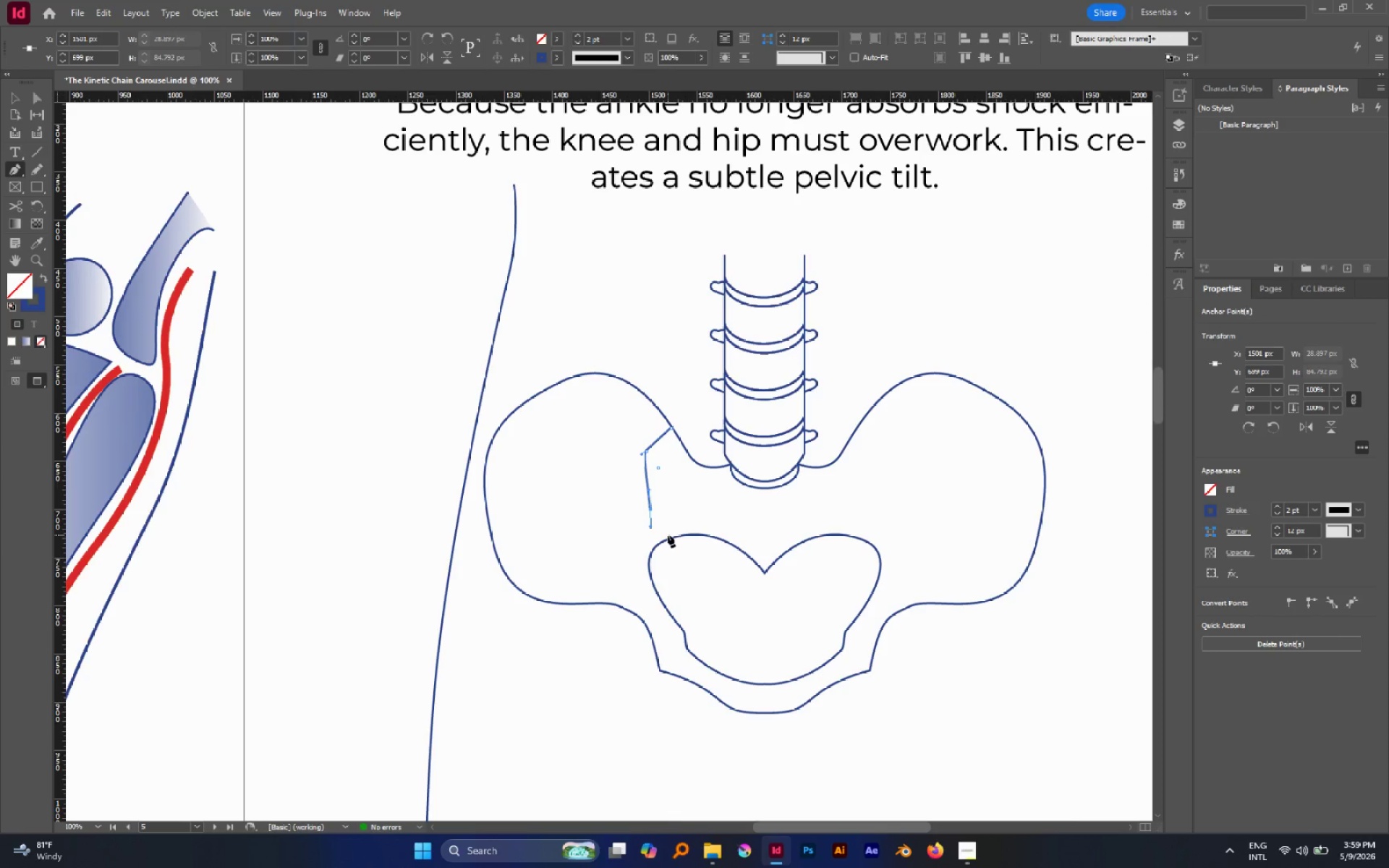 
hold_key(key=Space, duration=1.5)
 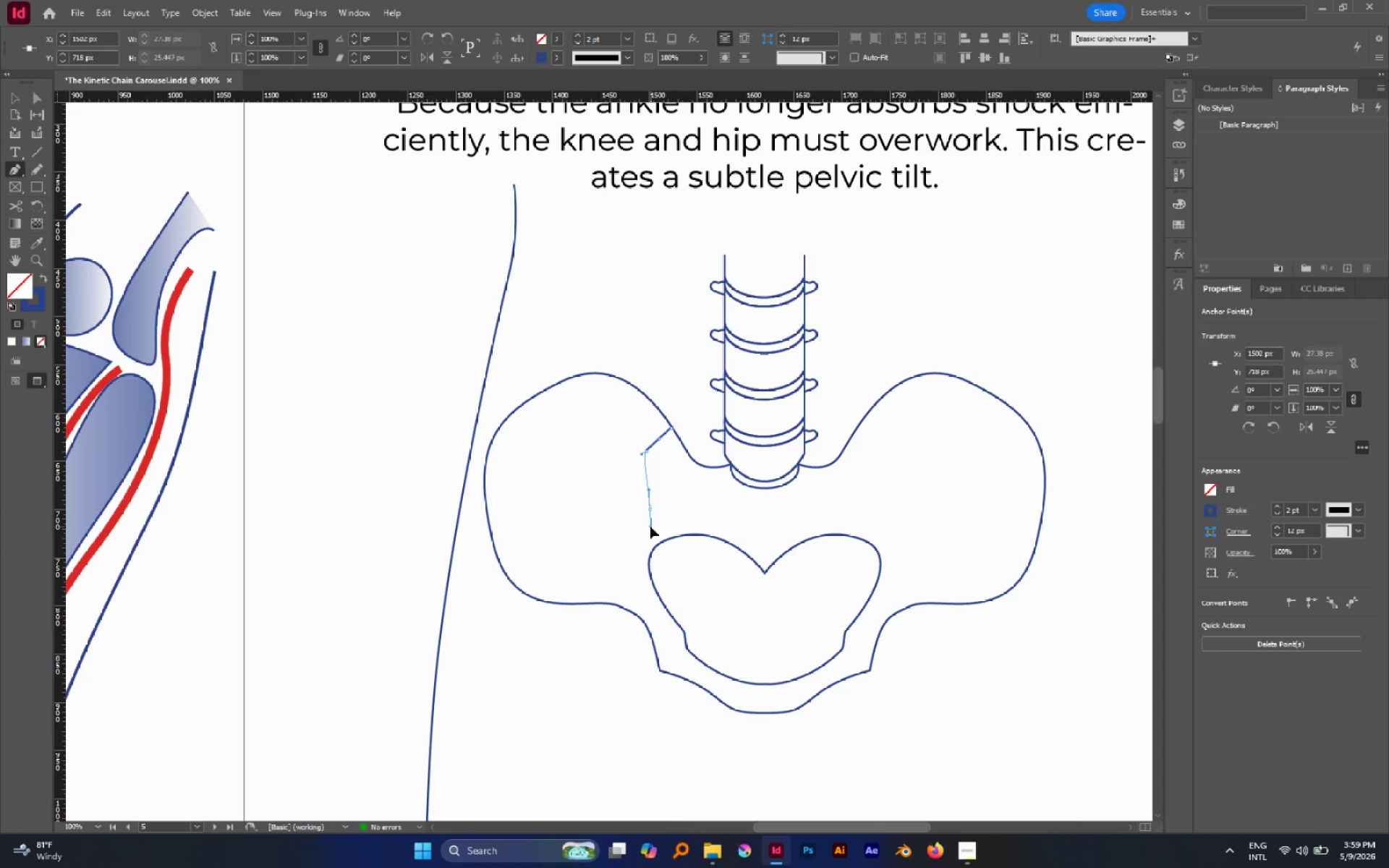 
hold_key(key=Space, duration=1.11)
 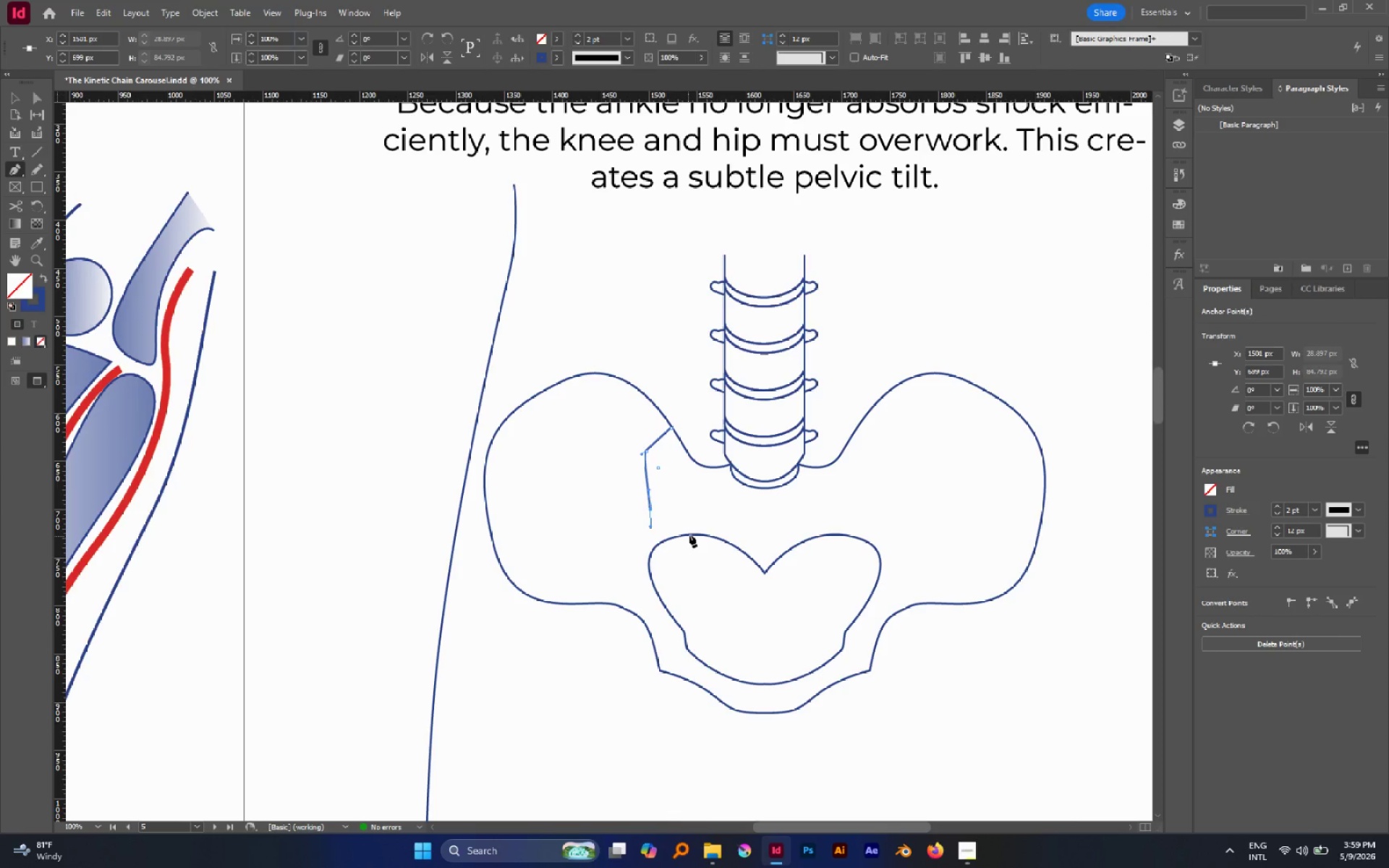 
left_click_drag(start_coordinate=[693, 532], to_coordinate=[757, 622])
 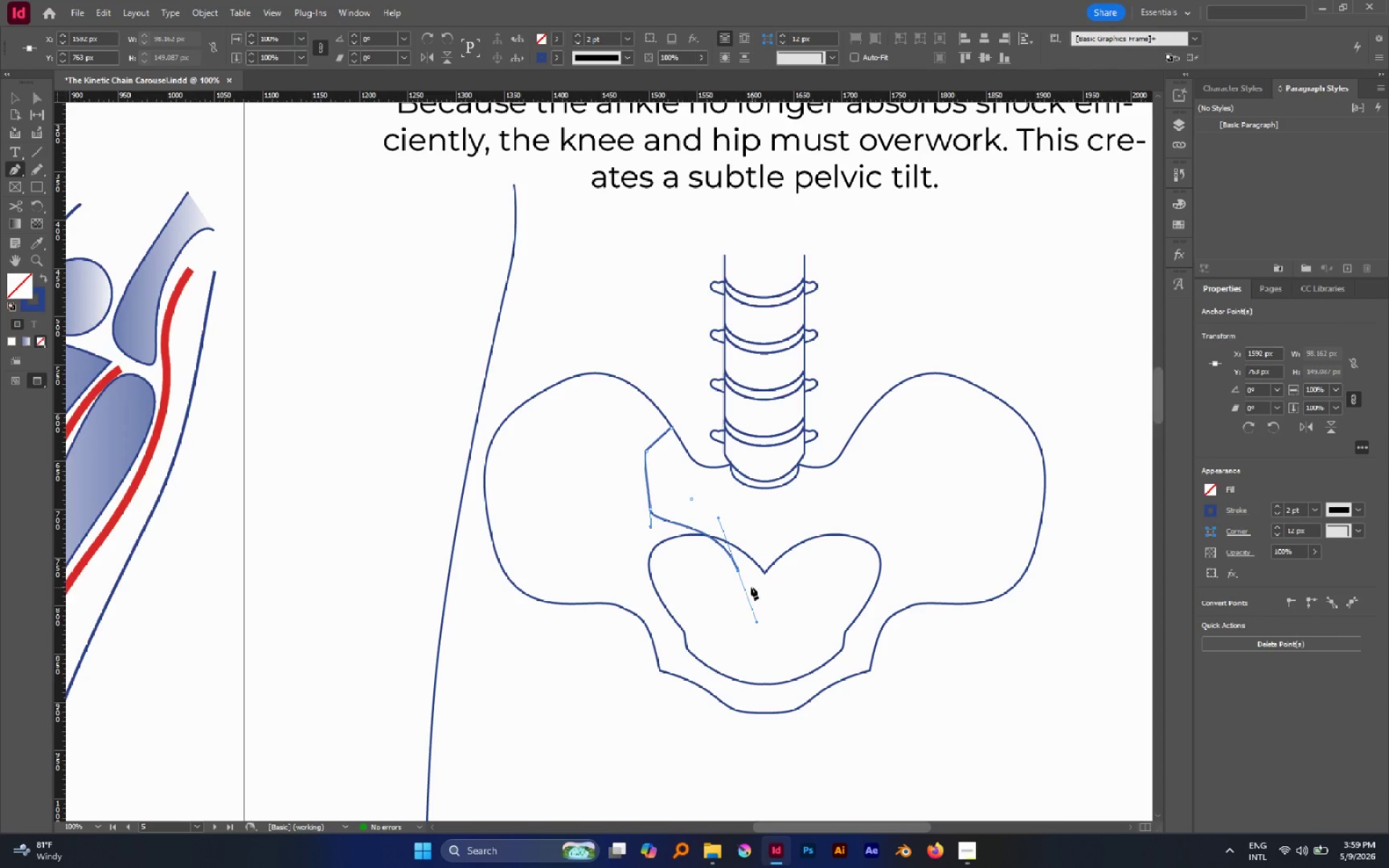 
hold_key(key=Space, duration=1.51)
 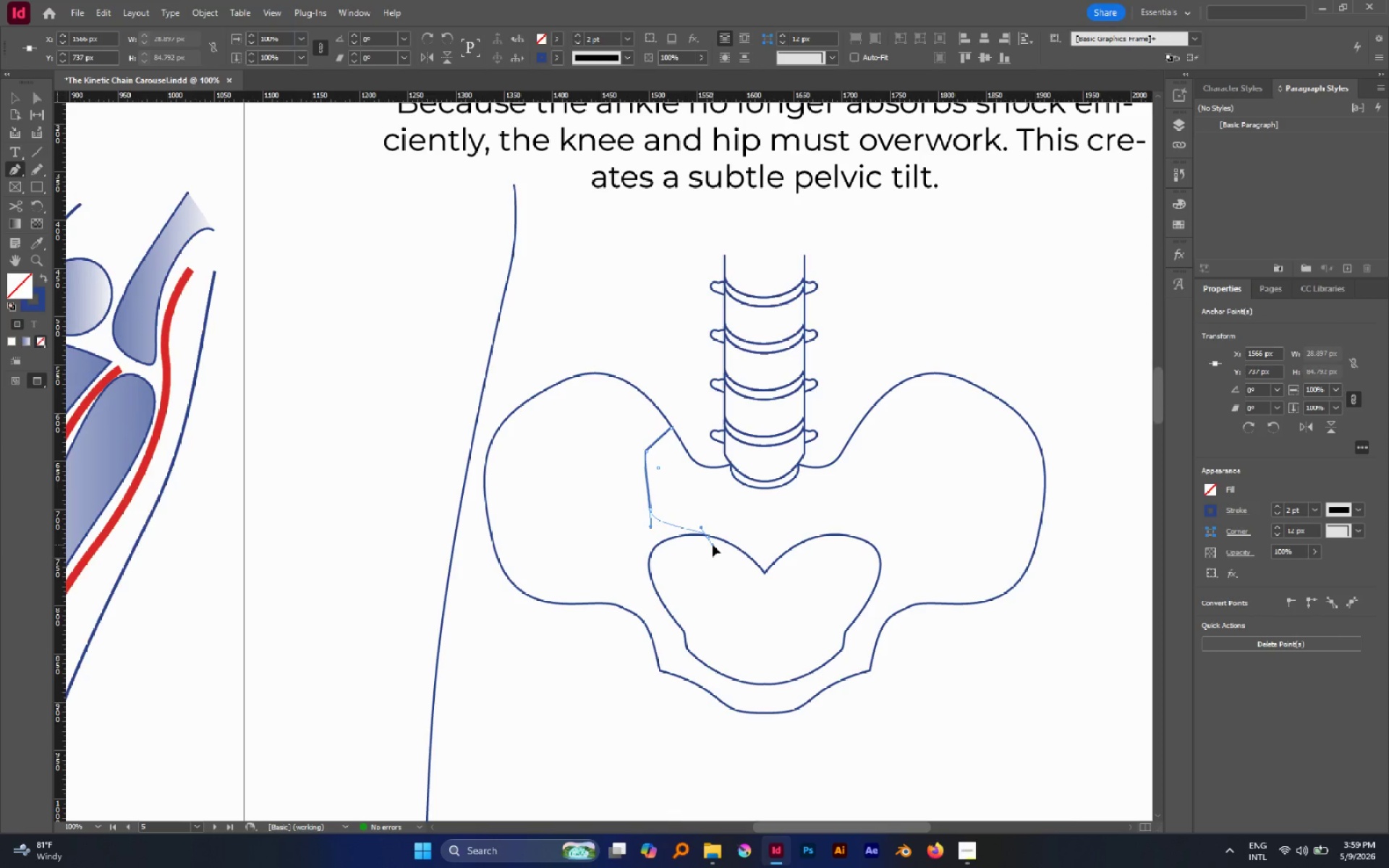 
hold_key(key=Space, duration=1.52)
 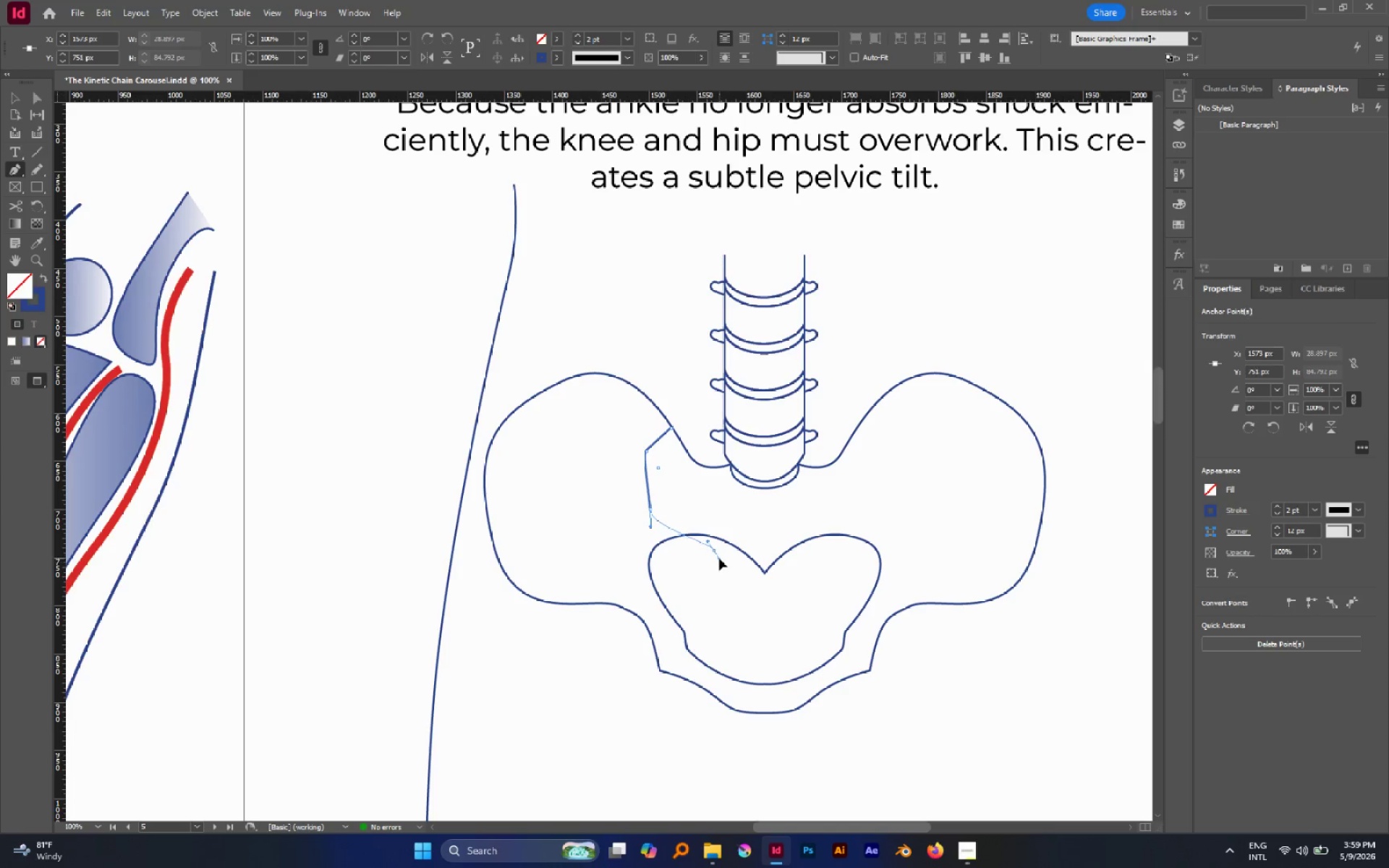 
hold_key(key=Space, duration=1.5)
 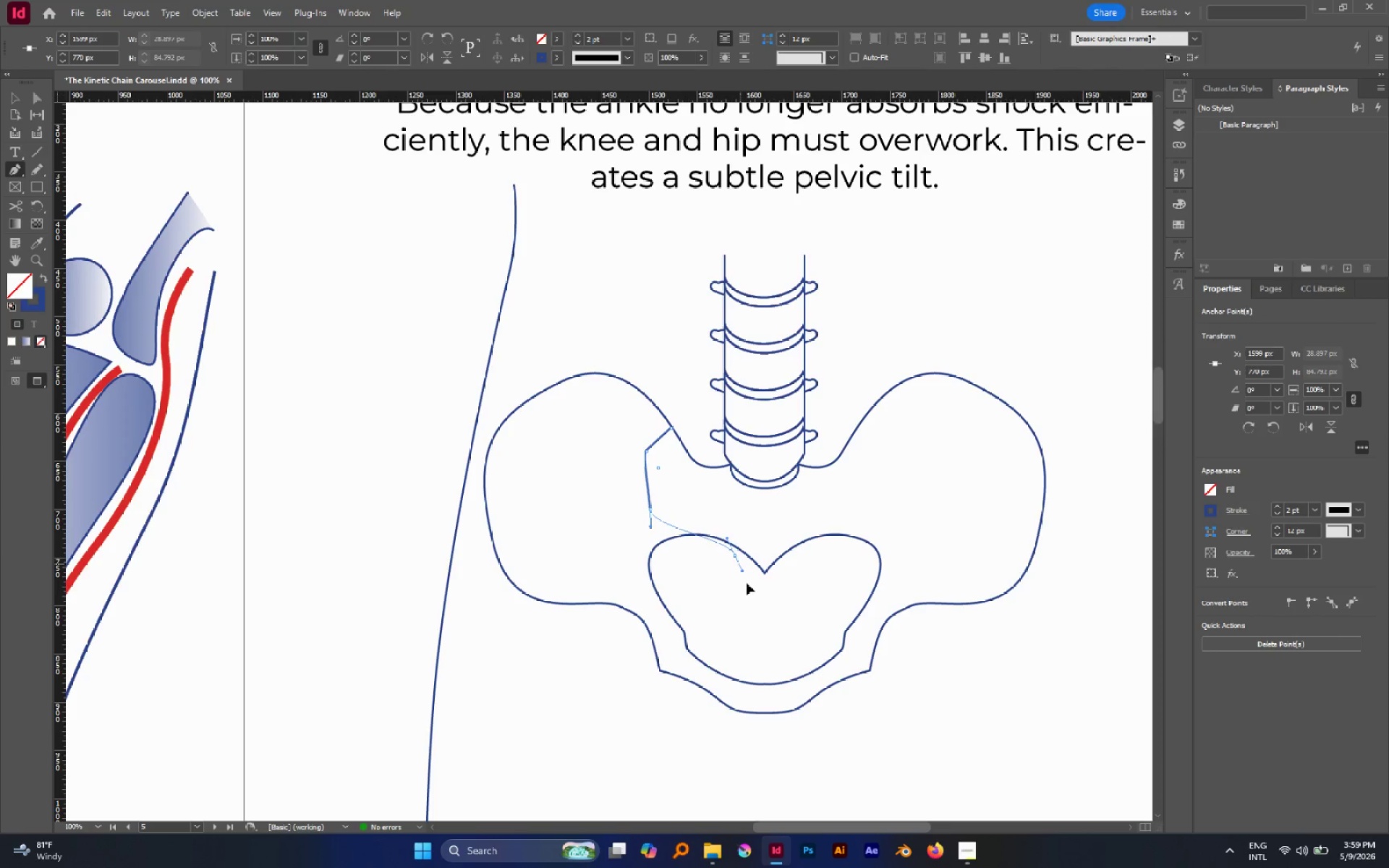 
hold_key(key=Space, duration=0.44)
 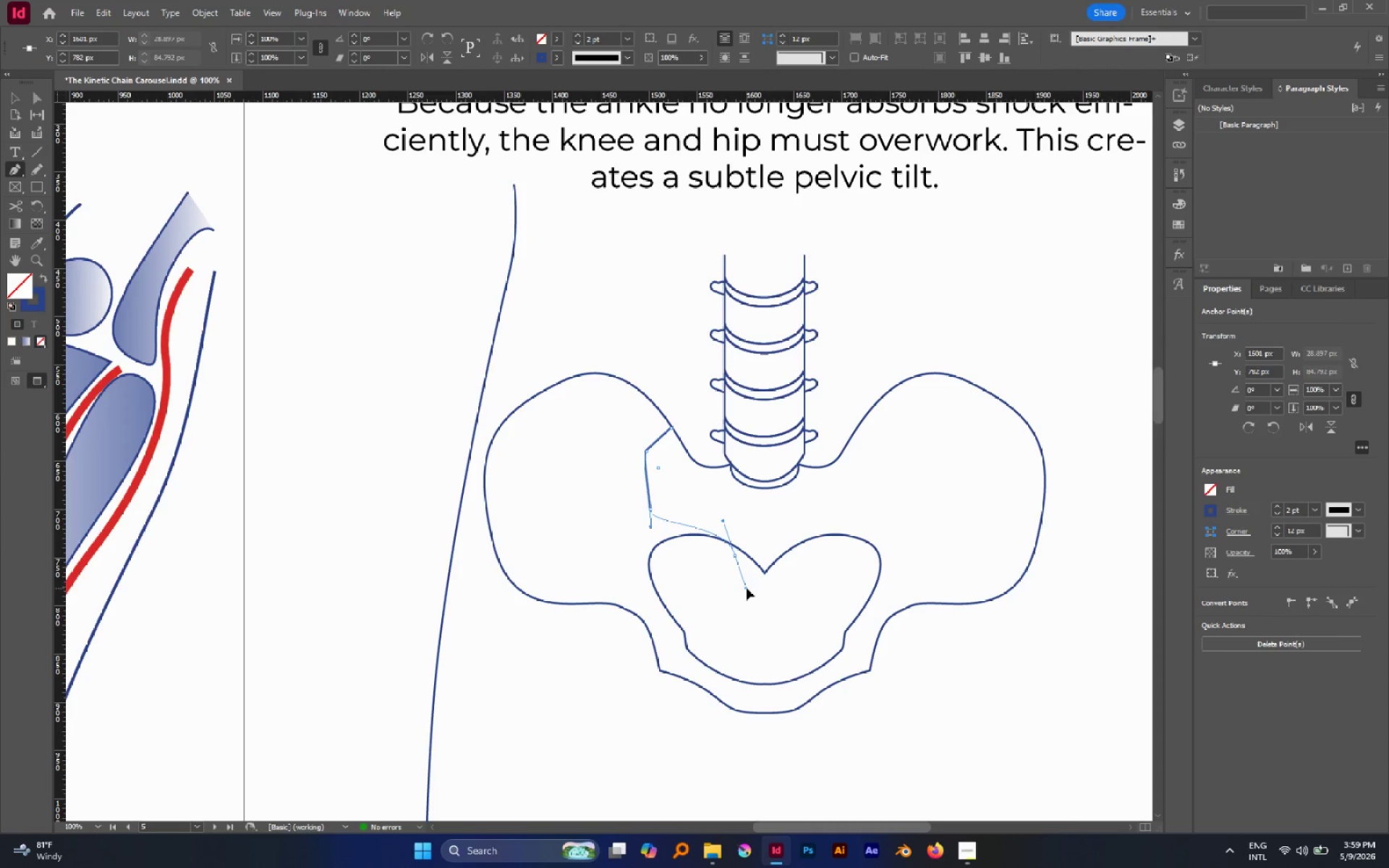 
hold_key(key=Space, duration=1.38)
 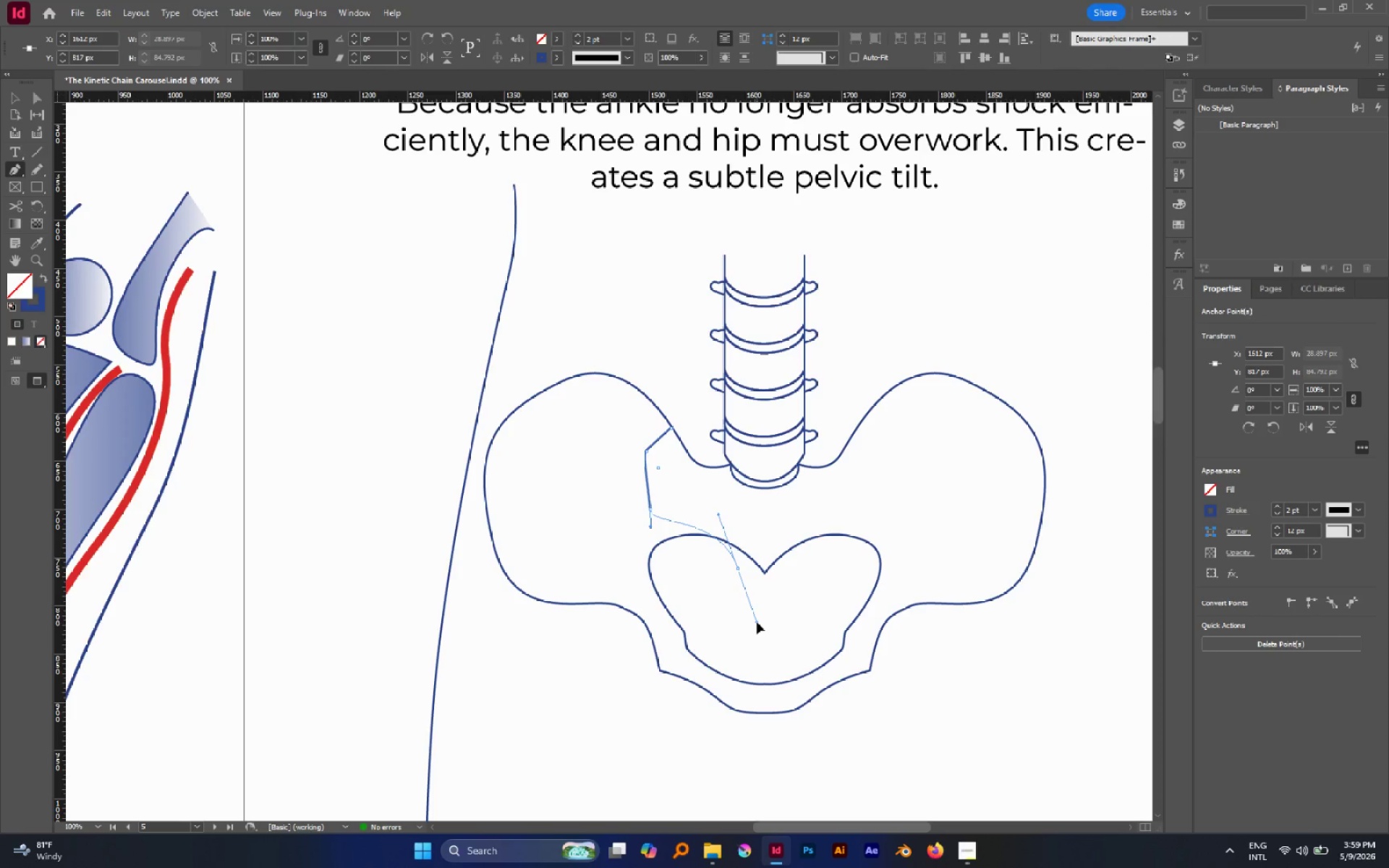 
hold_key(key=Space, duration=2.28)
 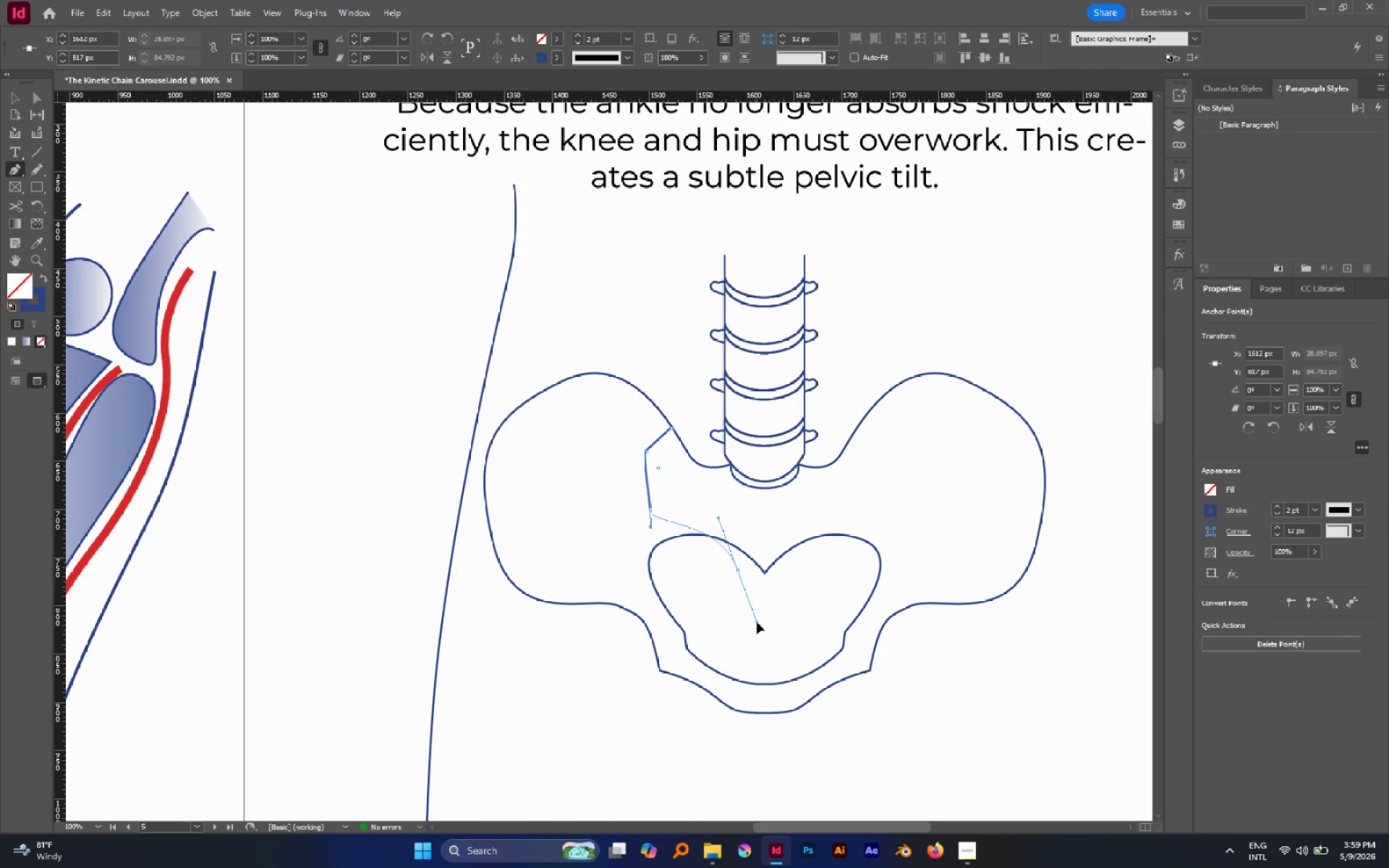 
hold_key(key=Space, duration=1.53)
 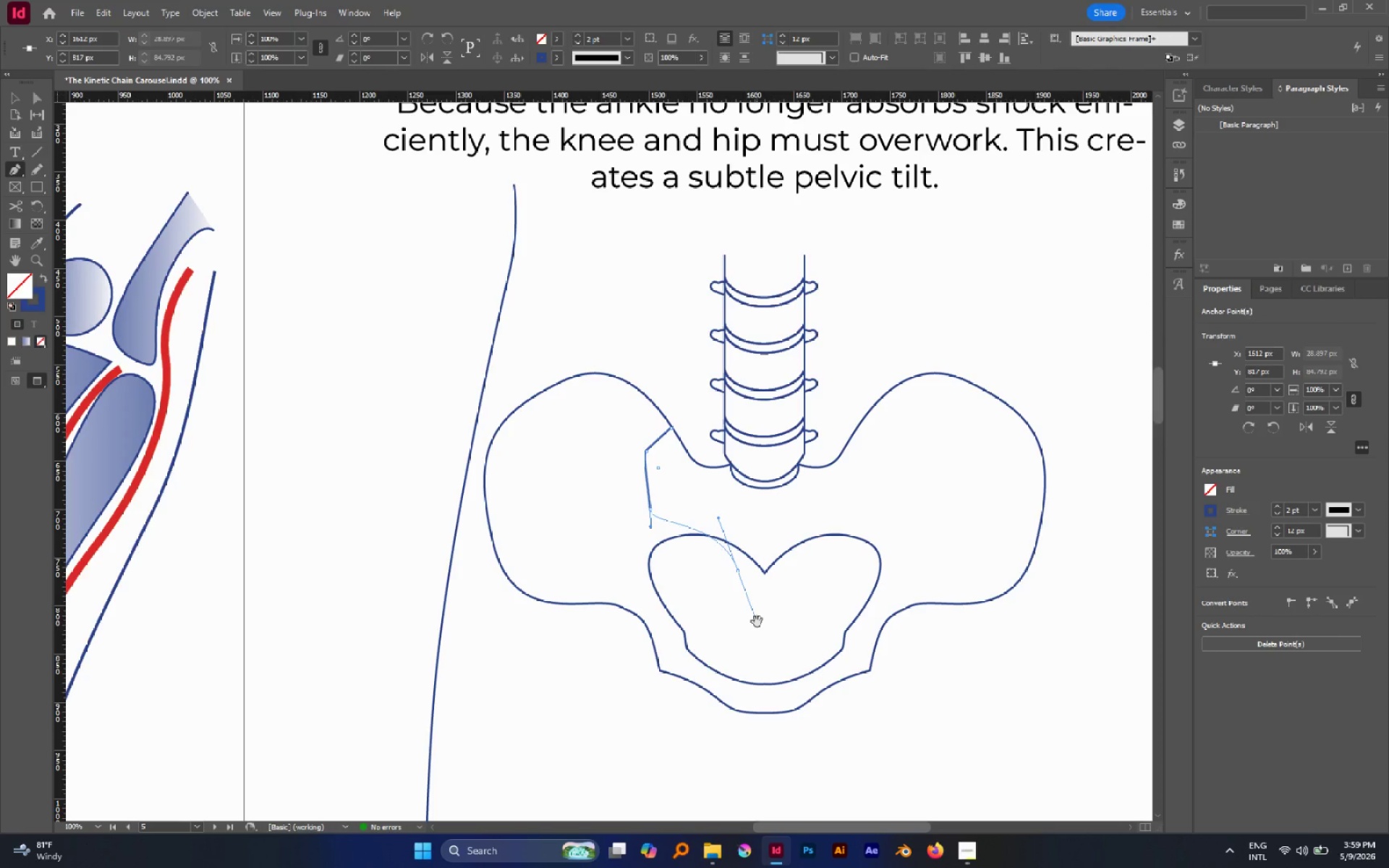 
hold_key(key=Space, duration=0.72)
 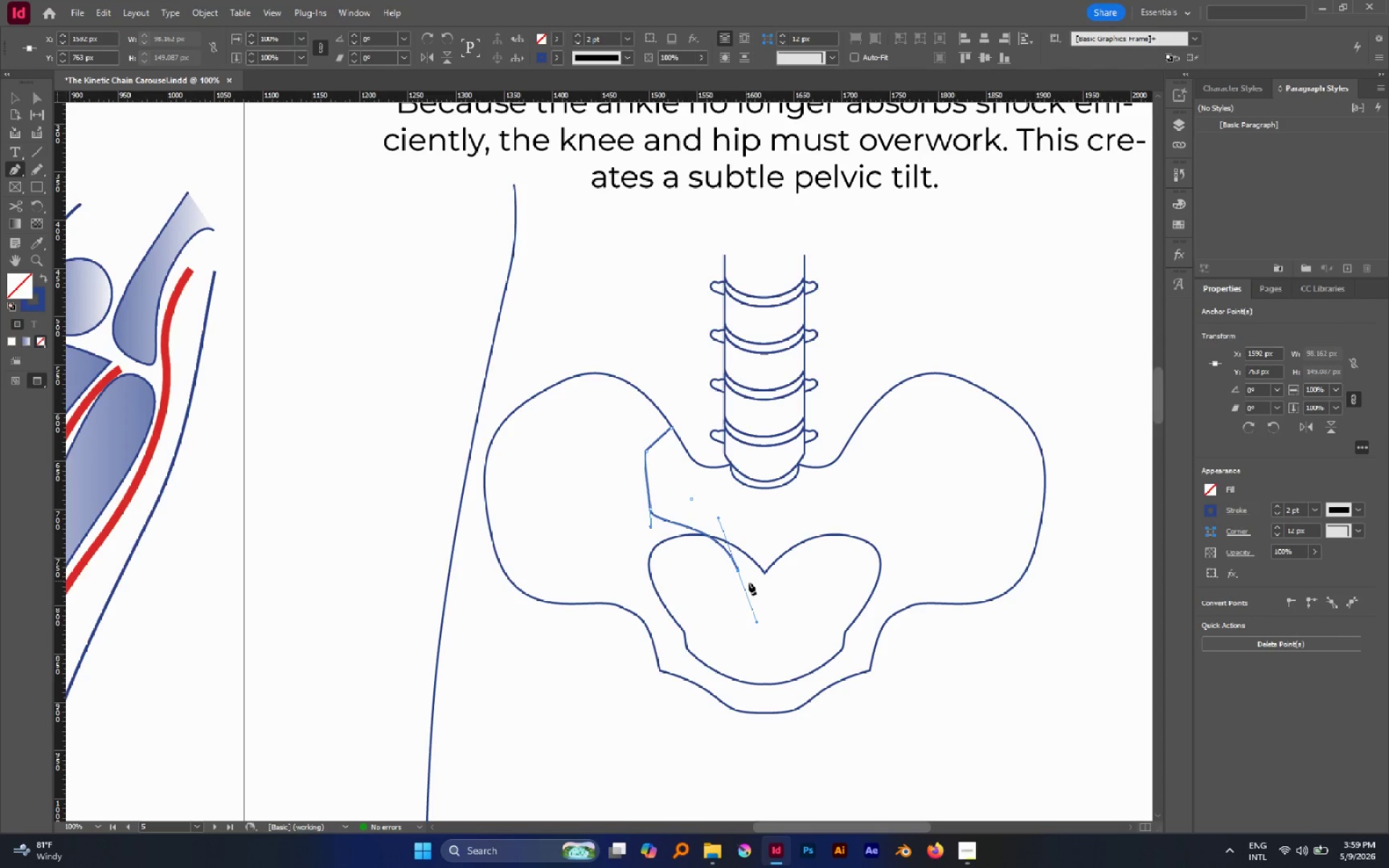 
left_click_drag(start_coordinate=[756, 588], to_coordinate=[759, 592])
 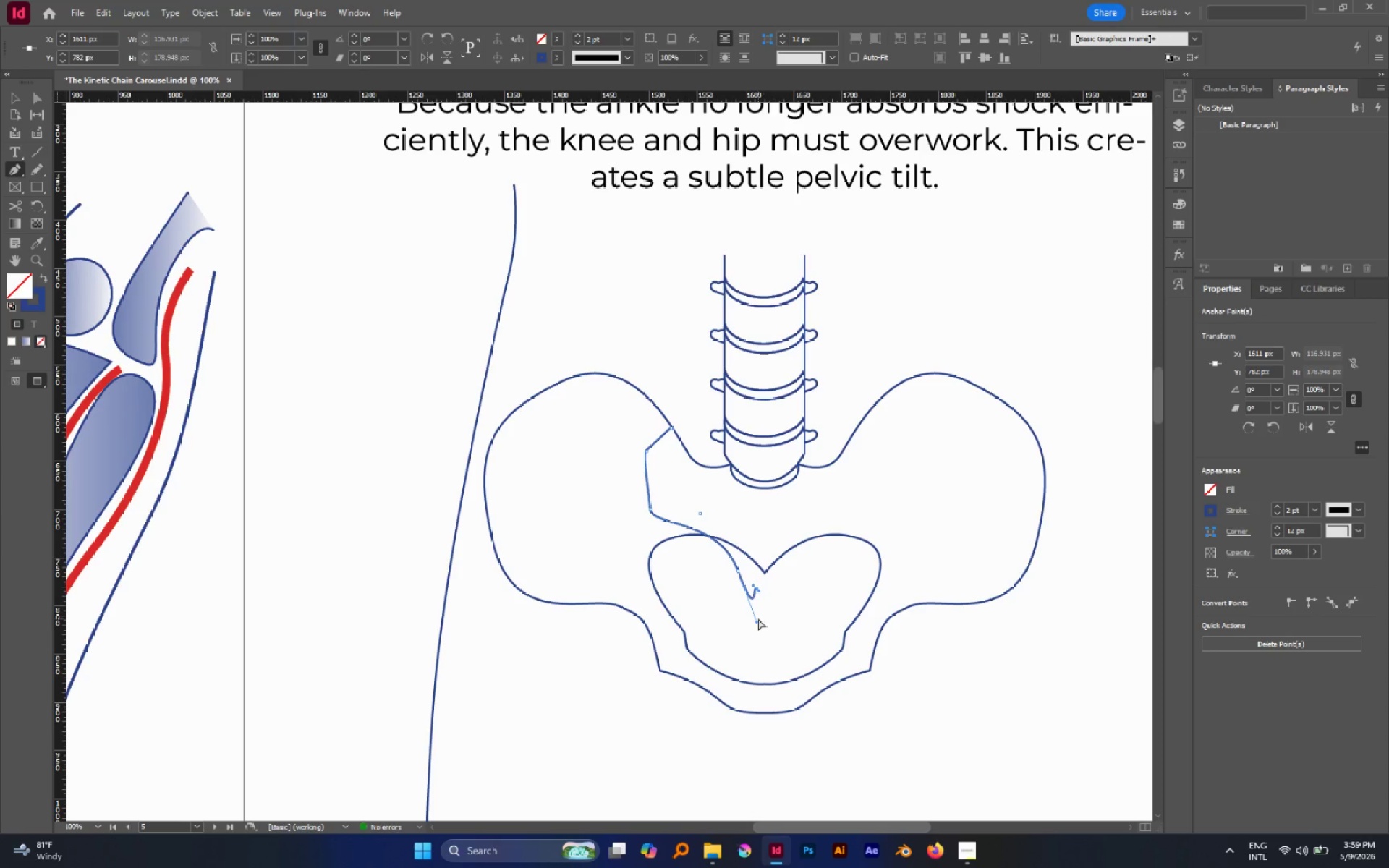 
hold_key(key=ControlLeft, duration=2.12)
left_click_drag(start_coordinate=[757, 620], to_coordinate=[749, 603])
 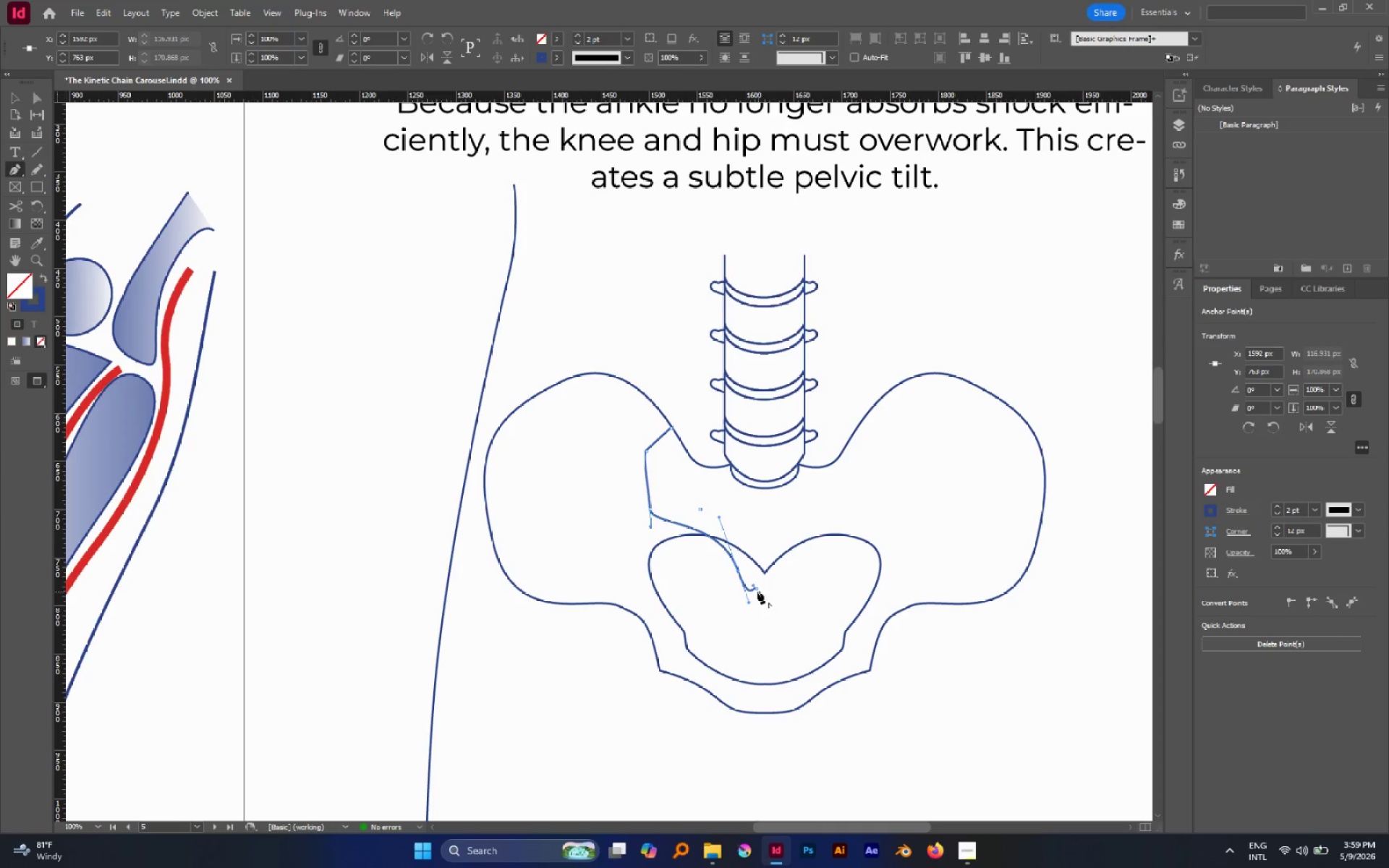 
key(A)
 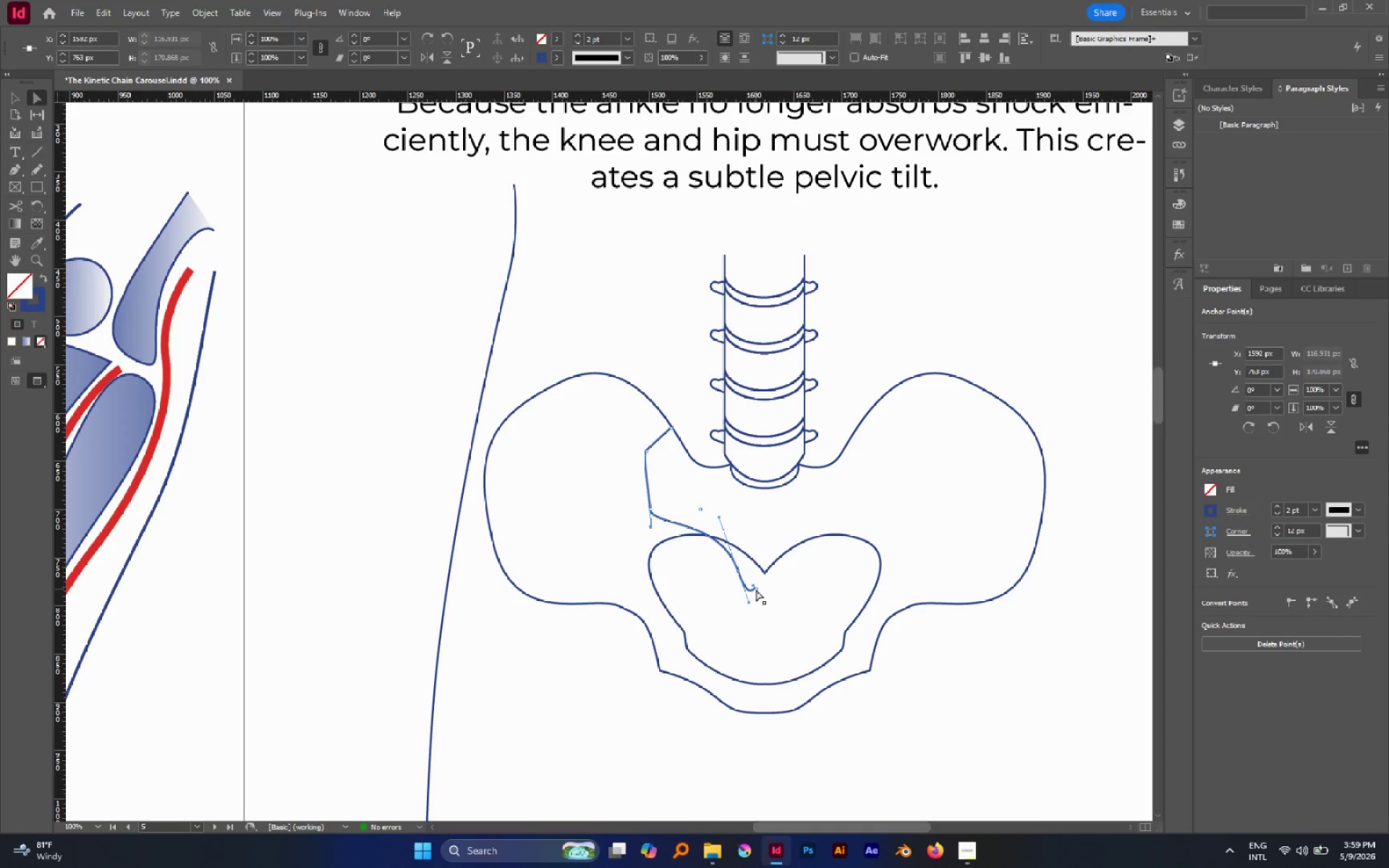 
left_click_drag(start_coordinate=[756, 589], to_coordinate=[756, 594])
 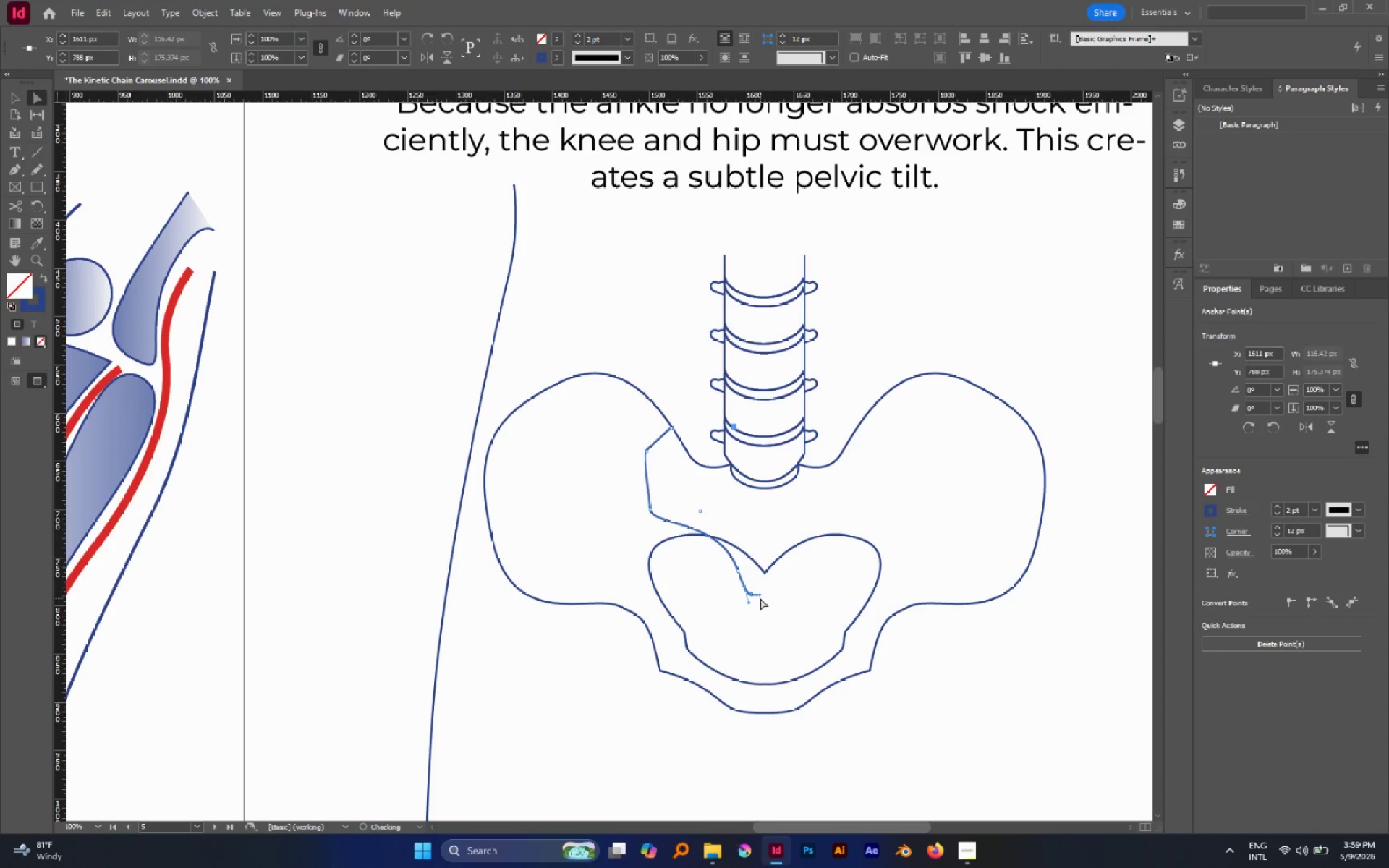 
key(W)
 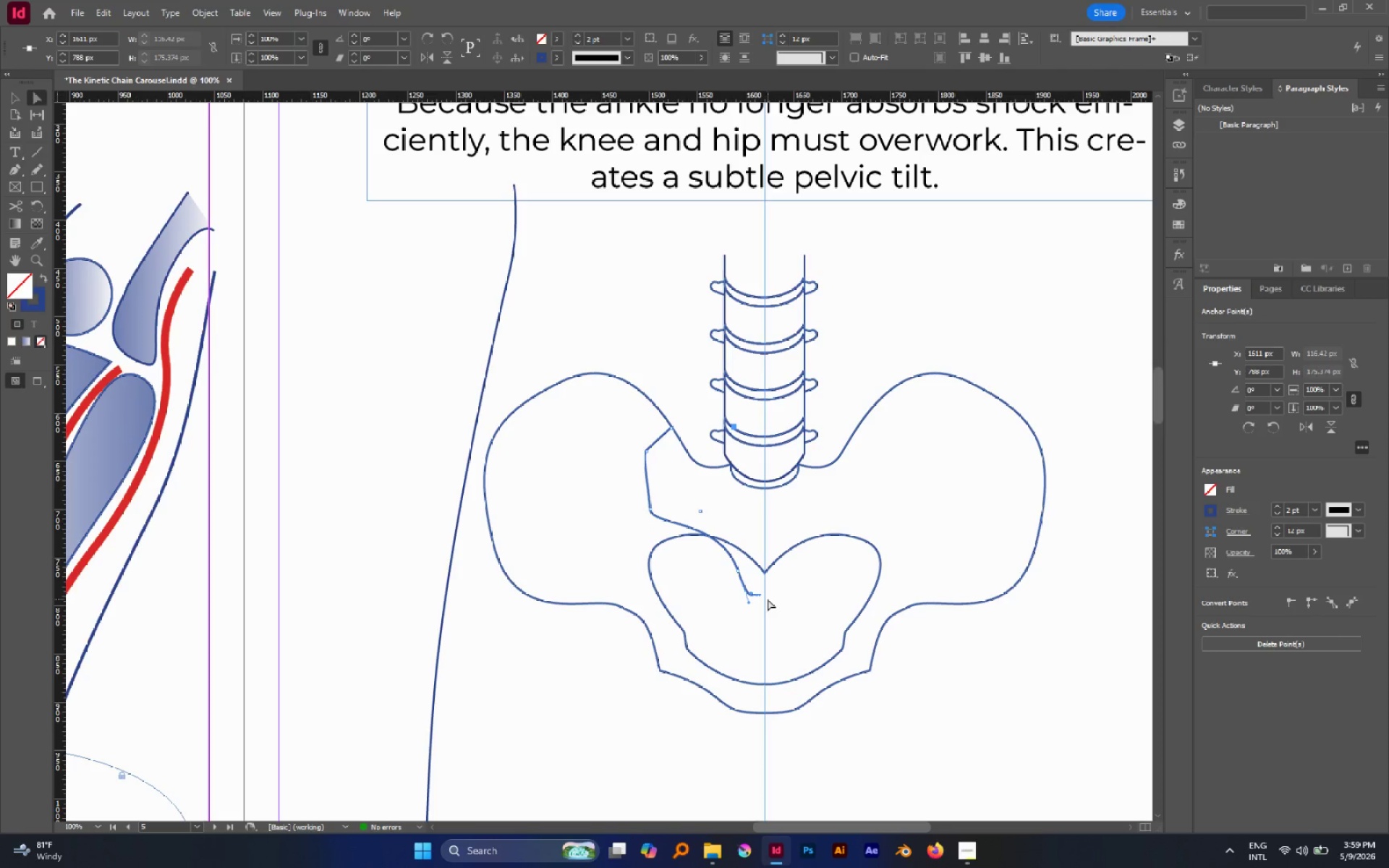 
wait(5.06)
 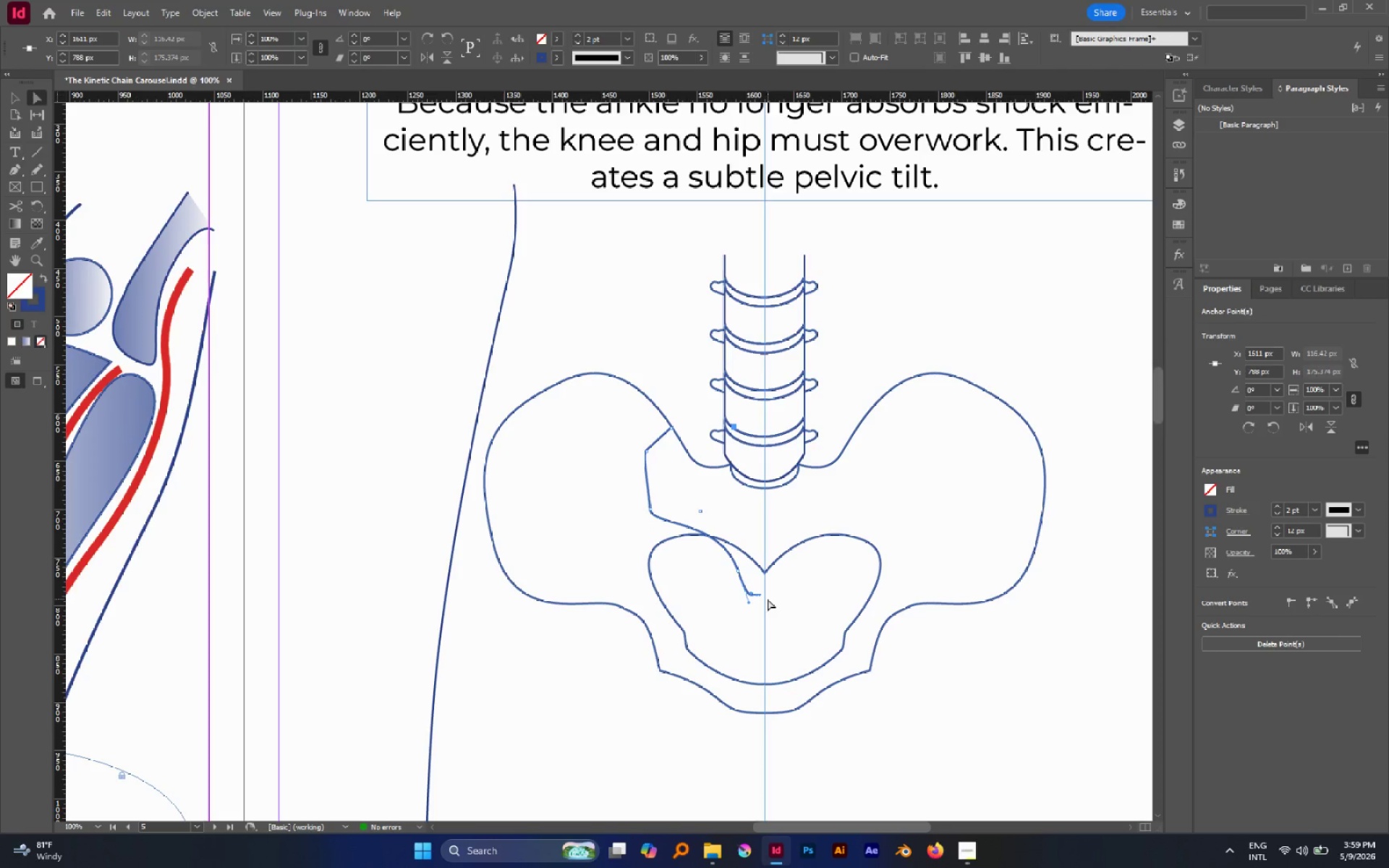 
key(P)
 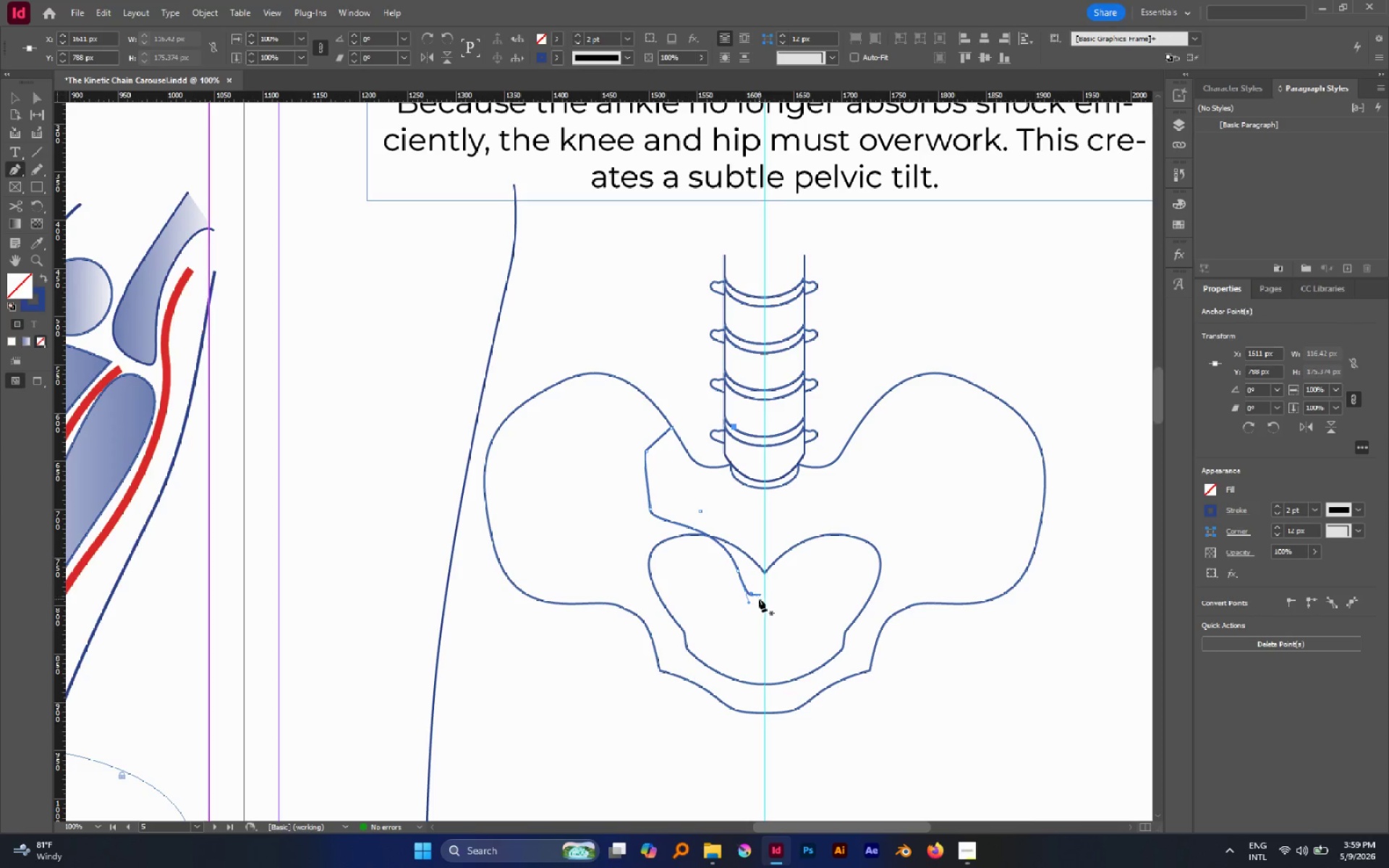 
hold_key(key=AltLeft, duration=0.77)
scroll: coordinate [761, 600], scroll_direction: up, amount: 4.0
 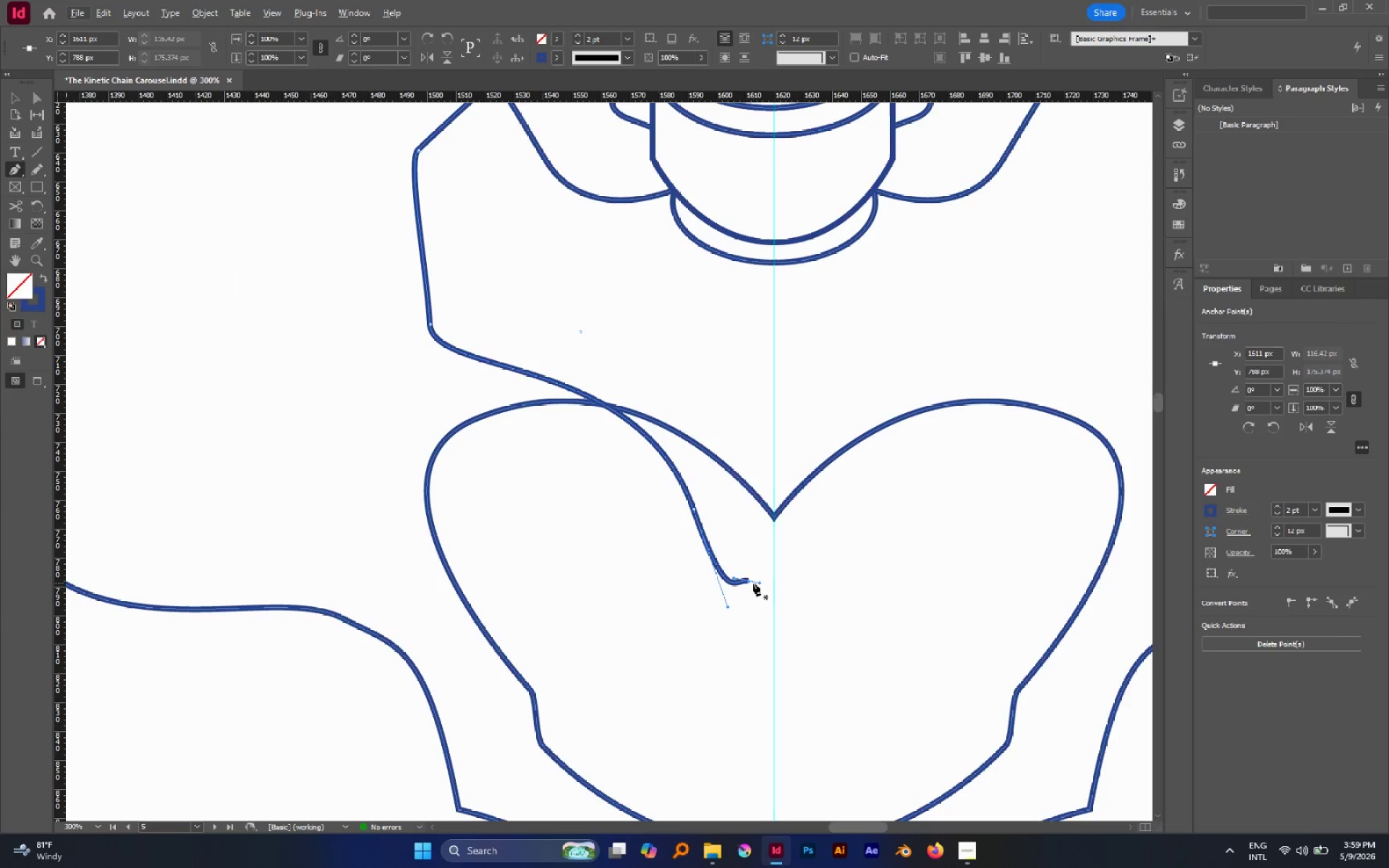 
key(A)
 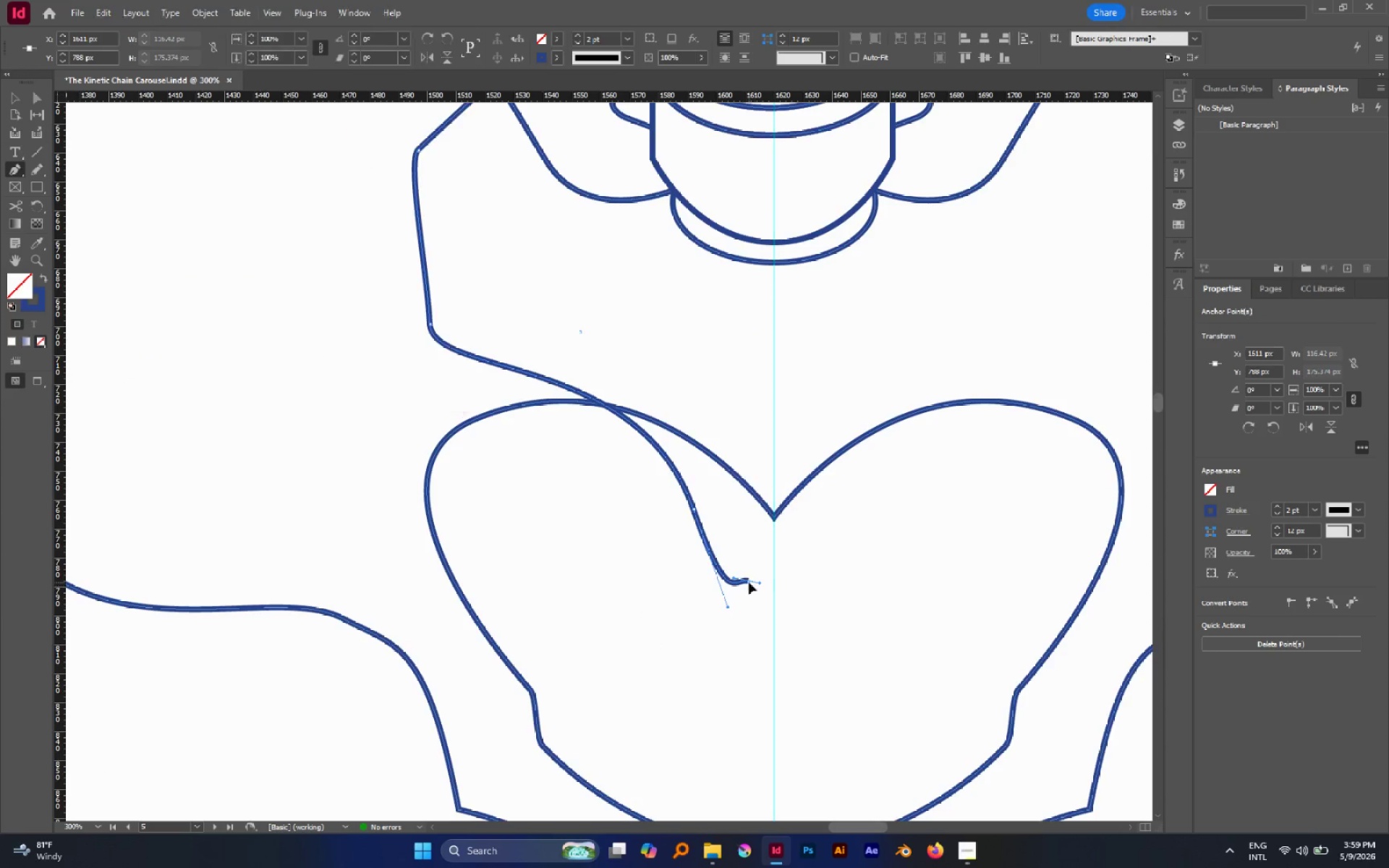 
left_click([749, 582])
 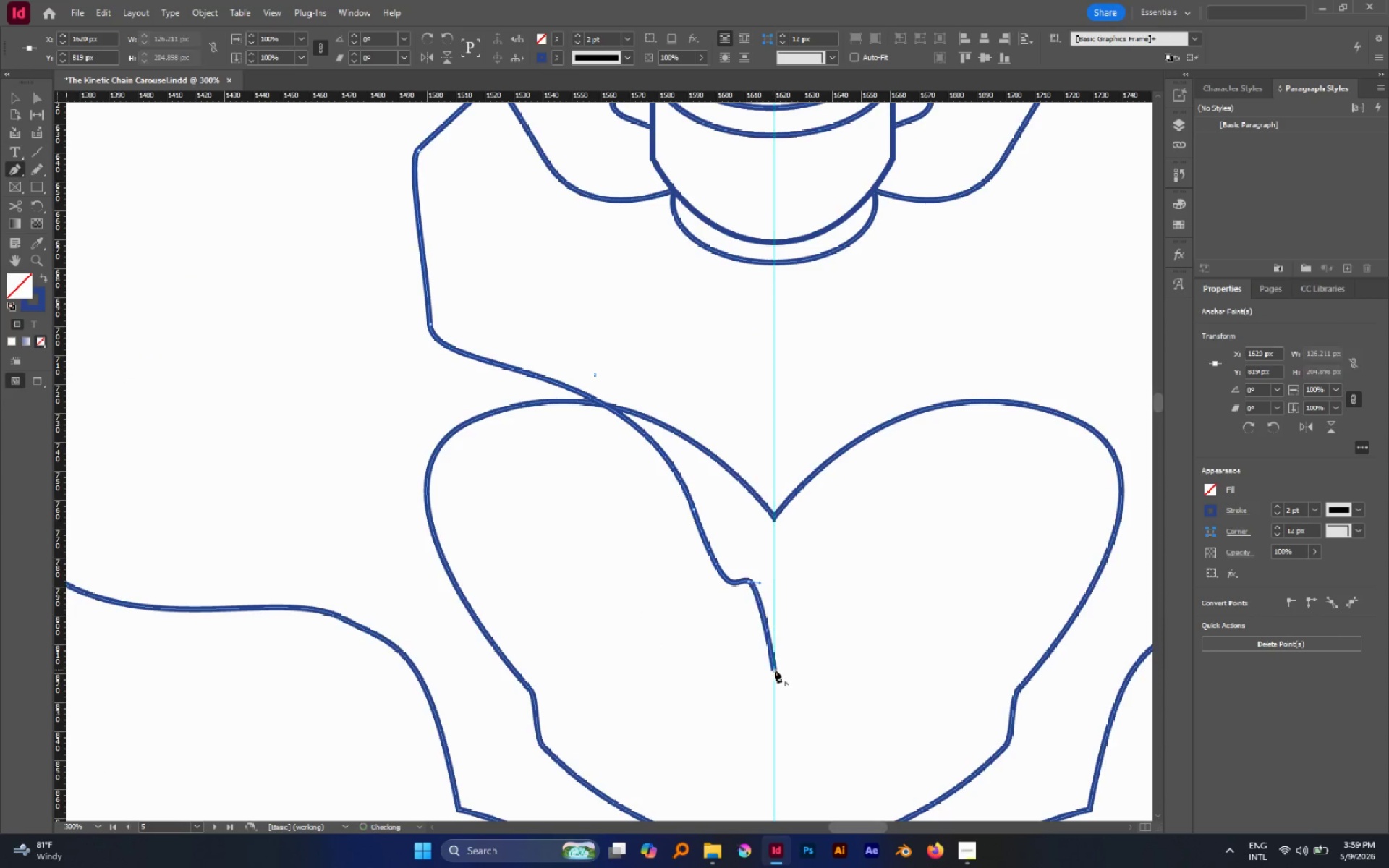 
key(A)
 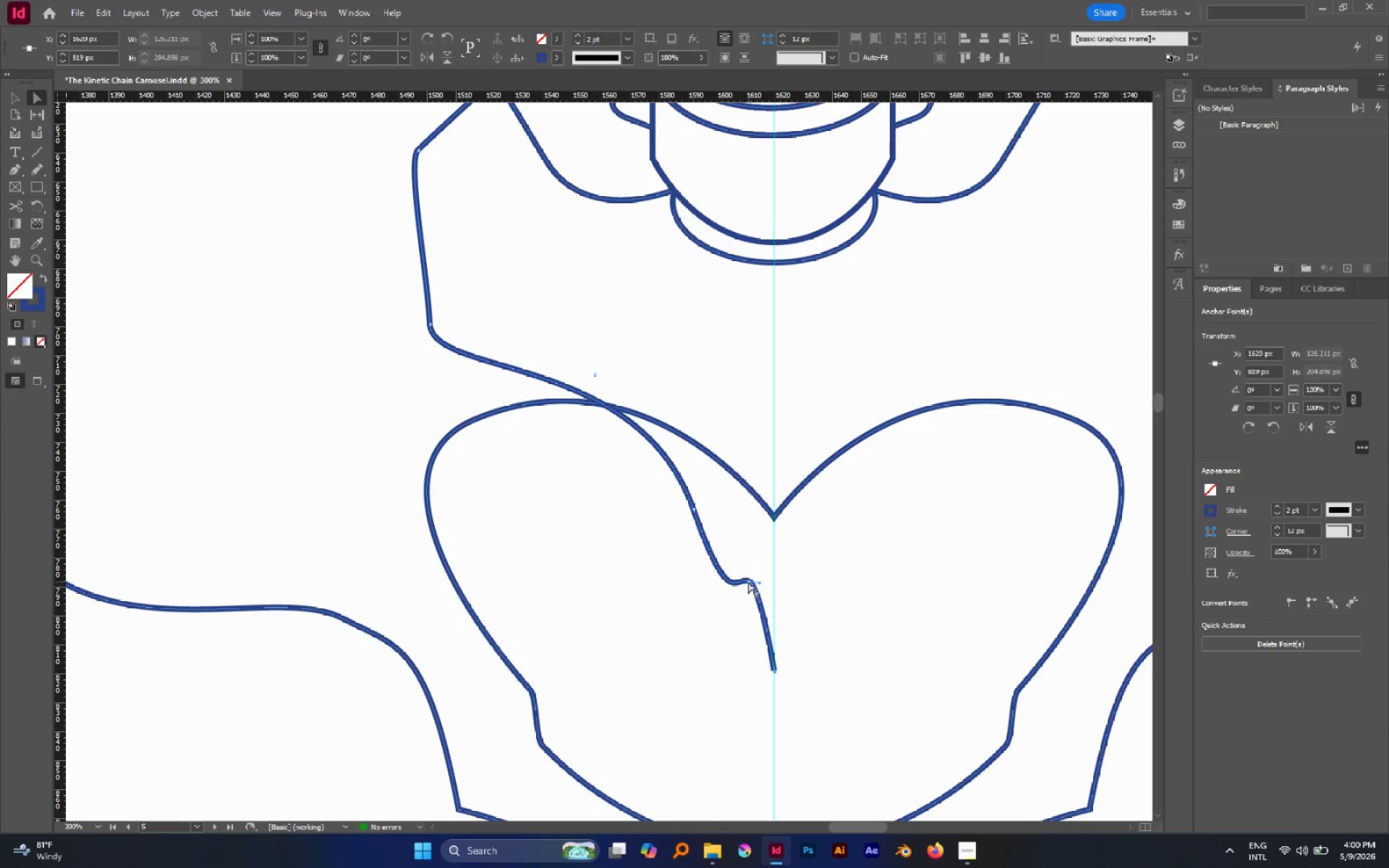 
left_click([748, 582])
 